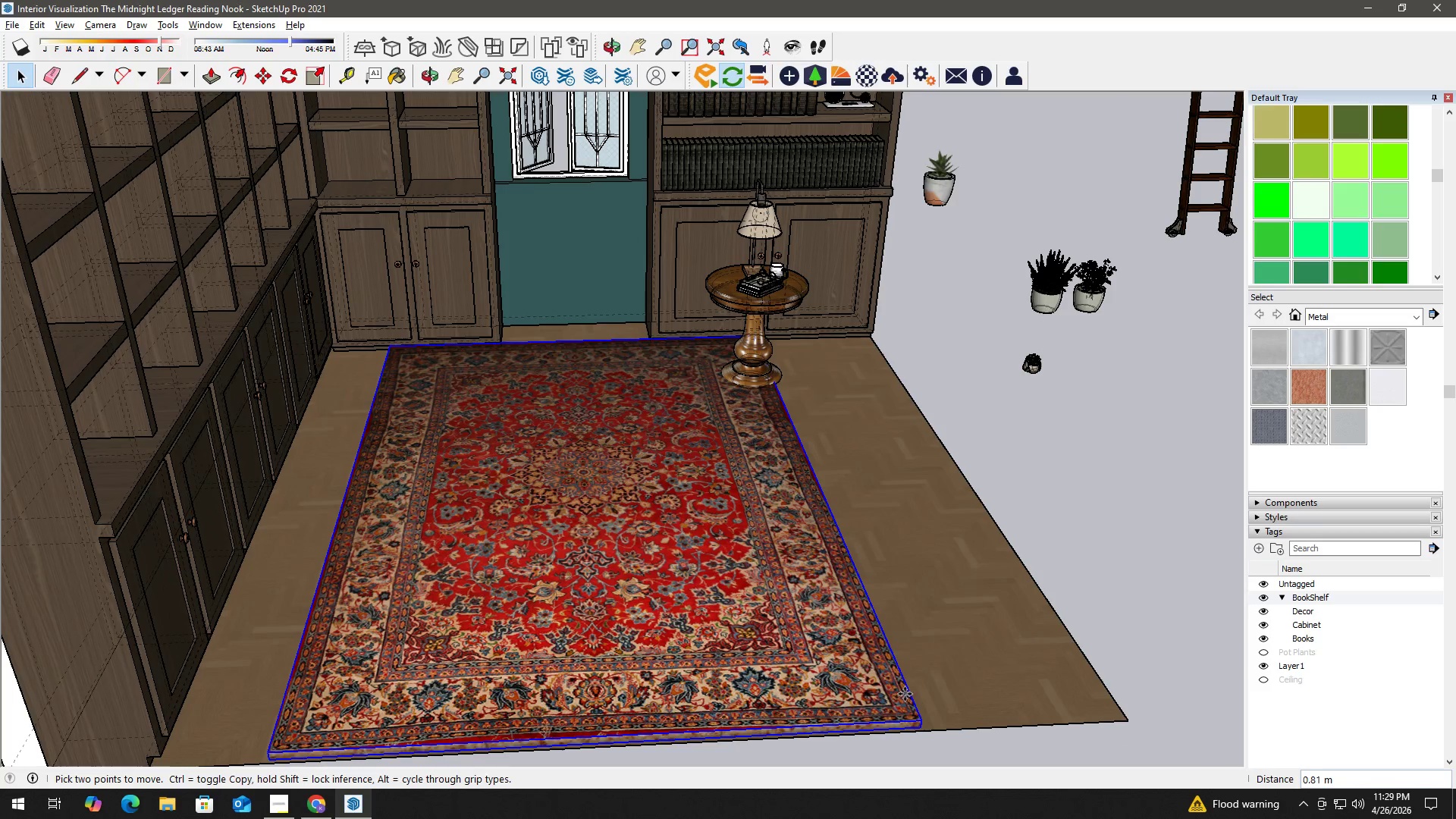 
key(S)
 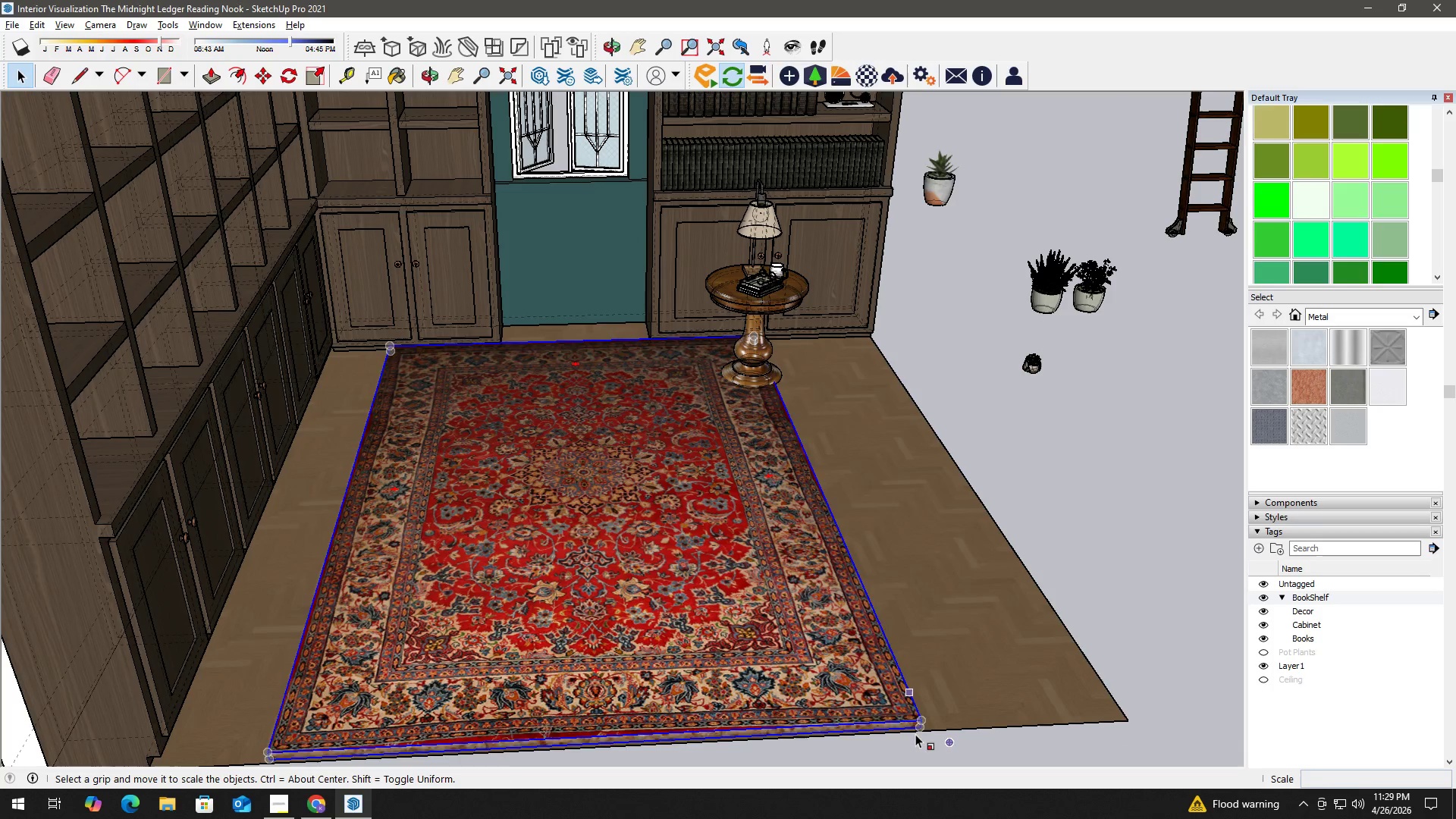 
scroll: coordinate [925, 725], scroll_direction: up, amount: 10.0
 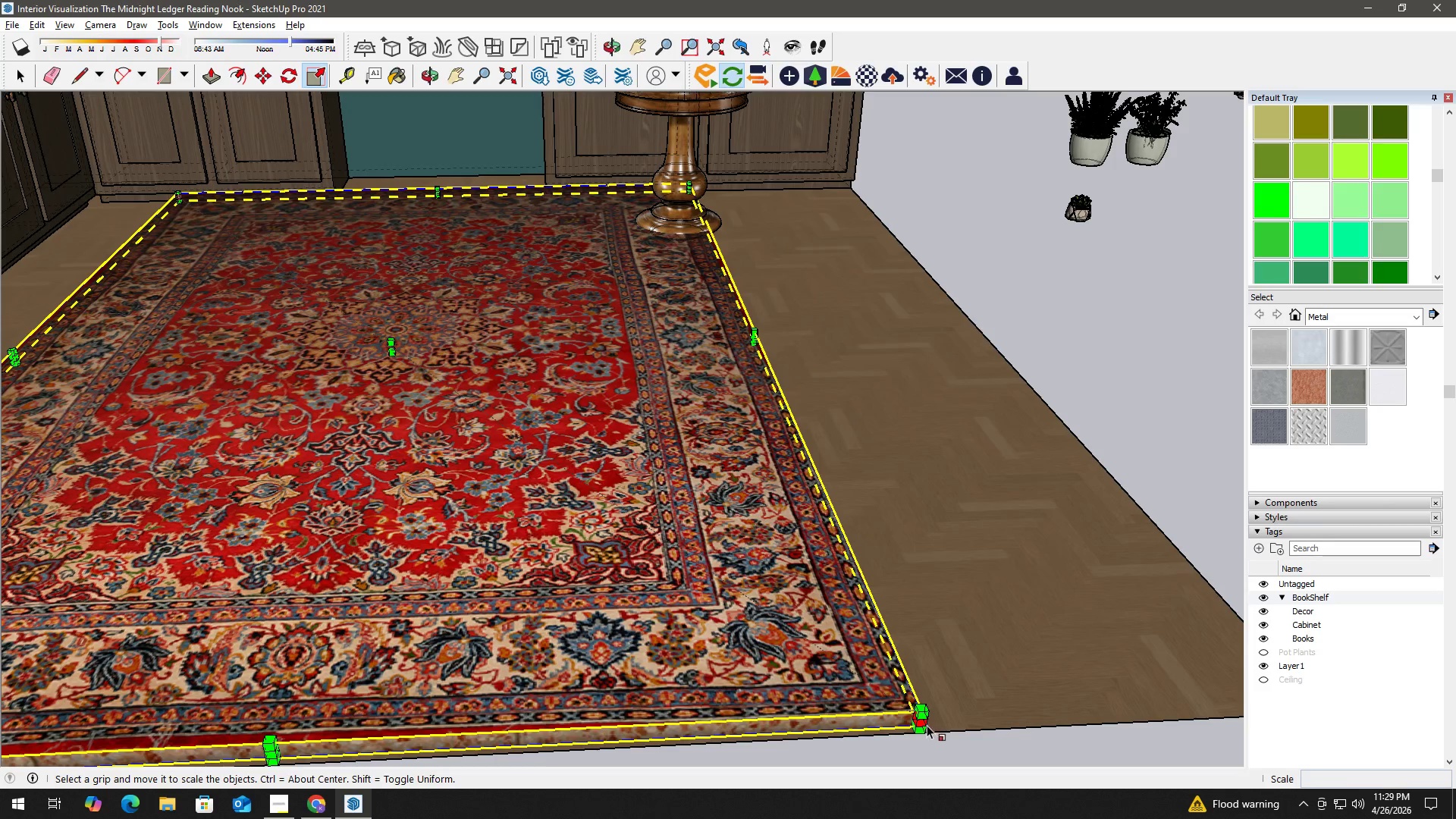 
left_click([927, 725])
 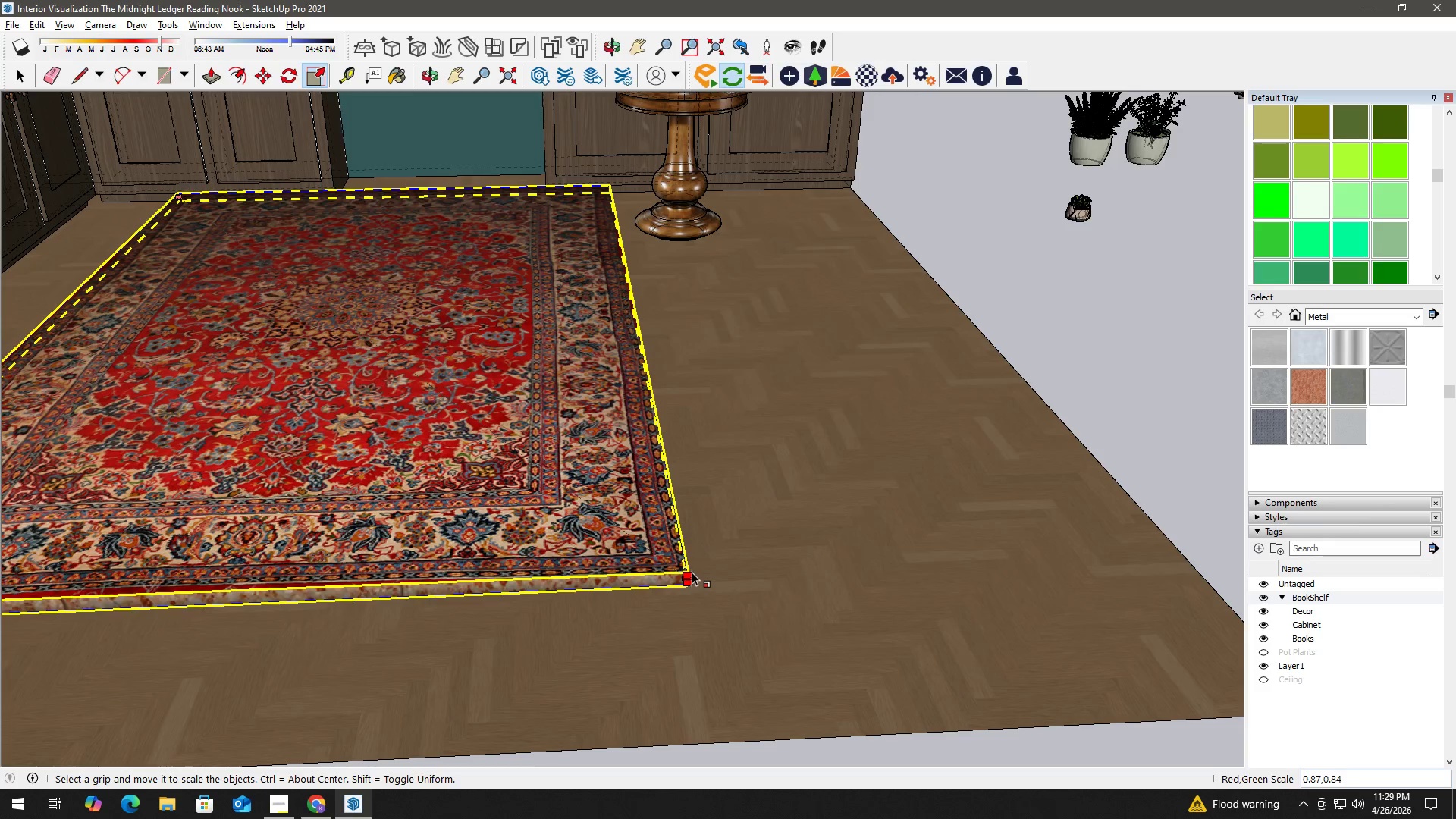 
hold_key(key=ShiftLeft, duration=1.51)
 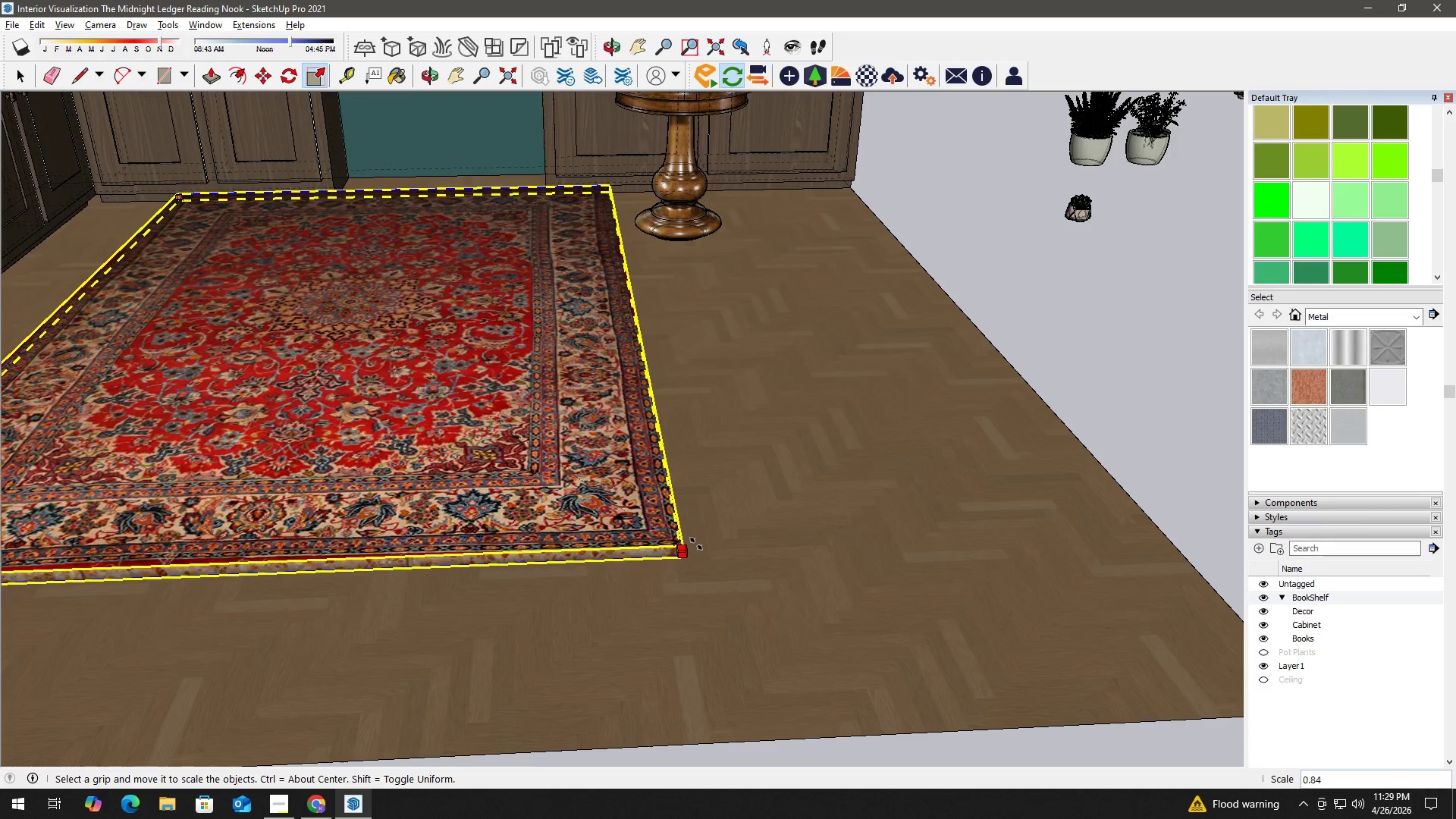 
hold_key(key=ShiftLeft, duration=1.5)
 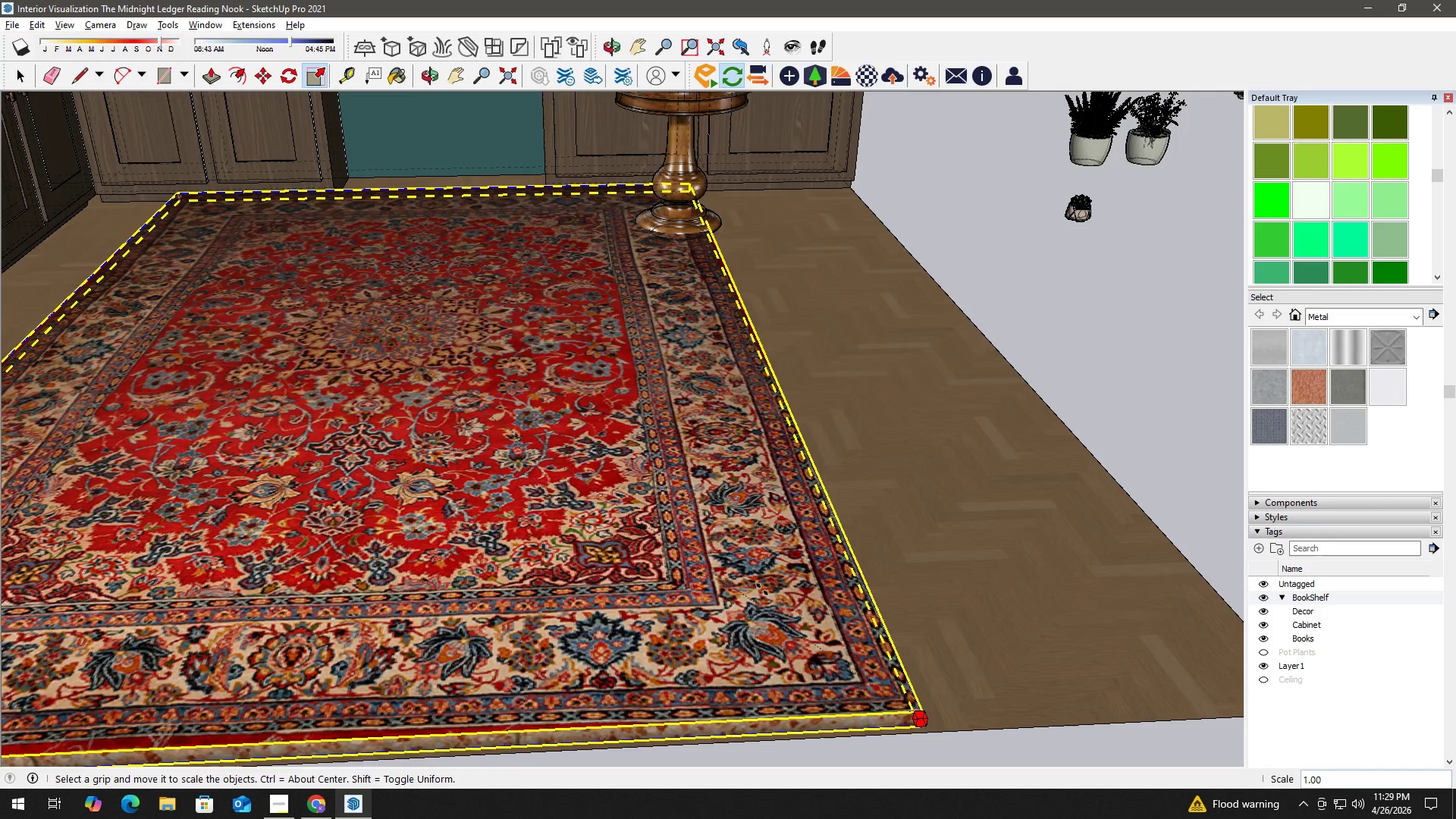 
hold_key(key=ShiftLeft, duration=1.47)
left_click([762, 589])
 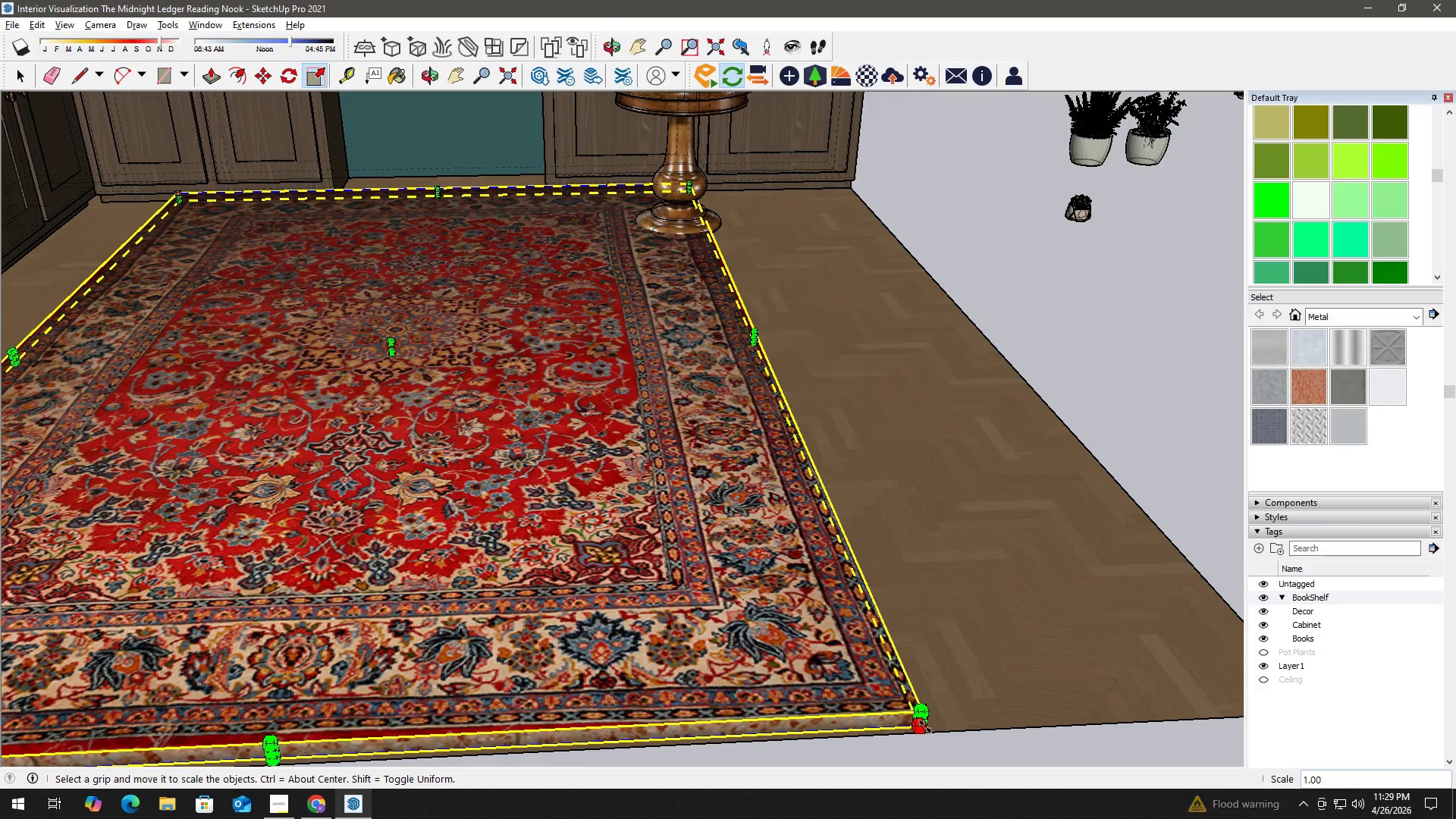 
scroll: coordinate [929, 724], scroll_direction: up, amount: 6.0
 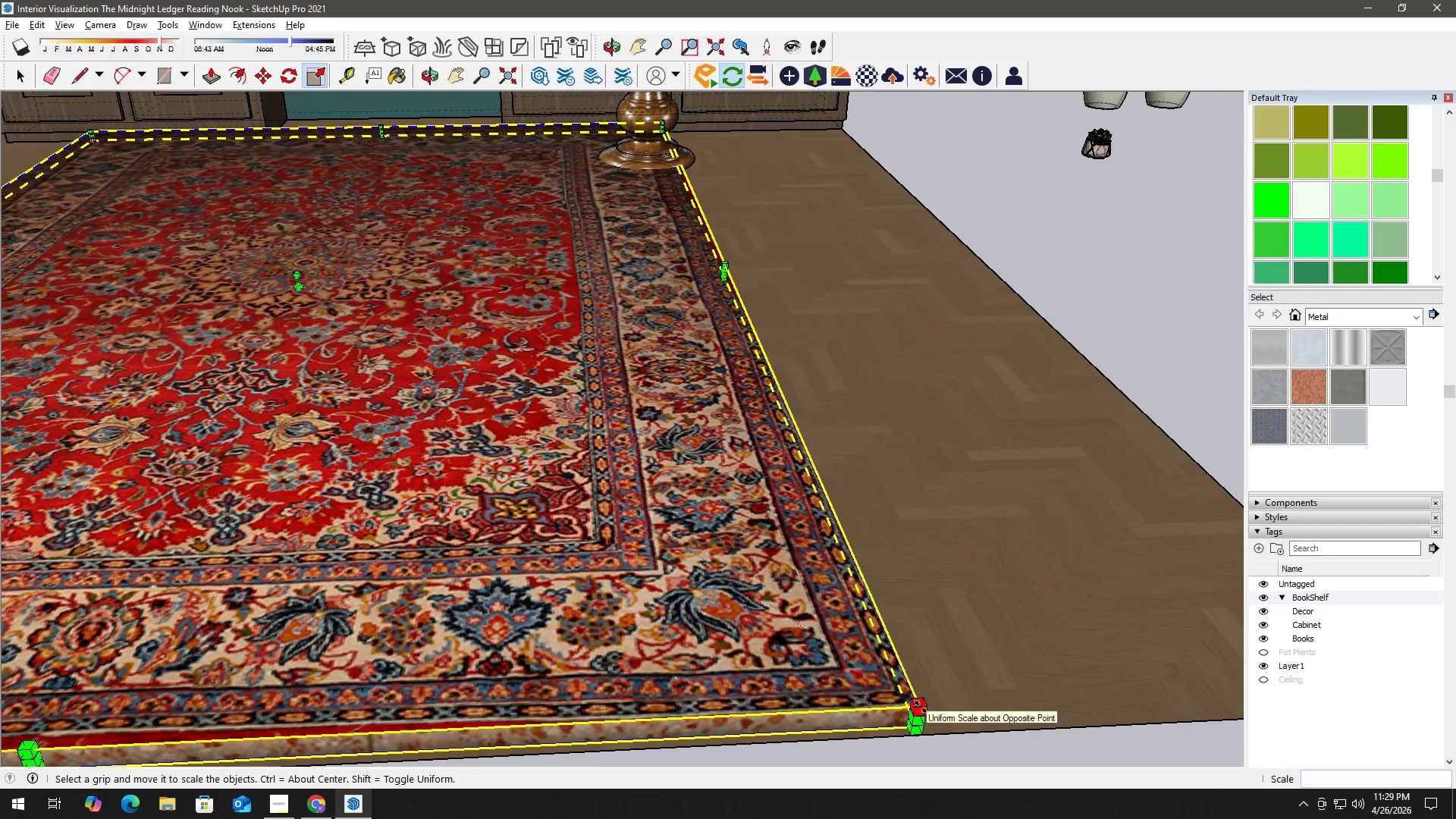 
left_click([921, 707])
 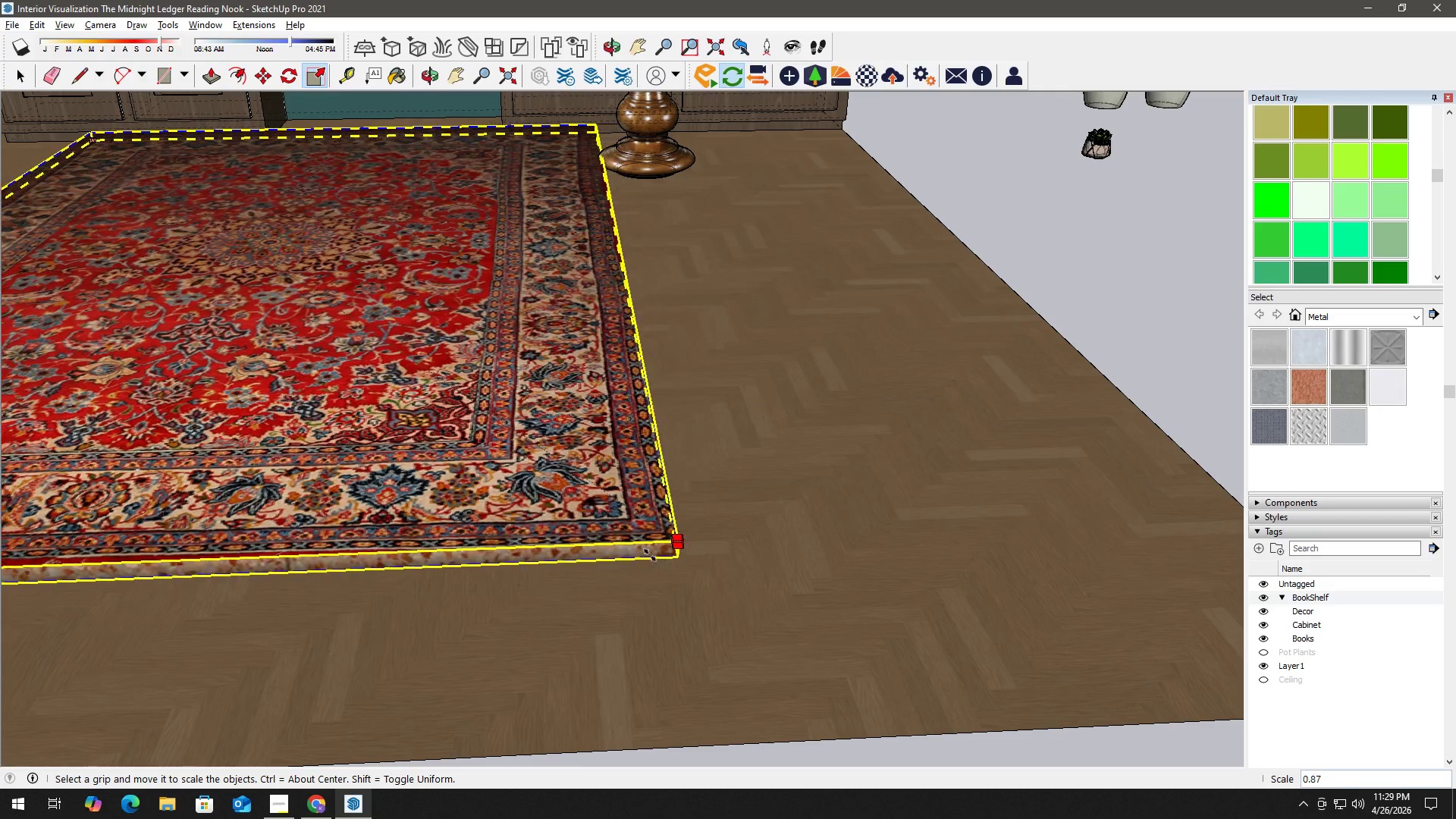 
hold_key(key=ControlLeft, duration=0.36)
 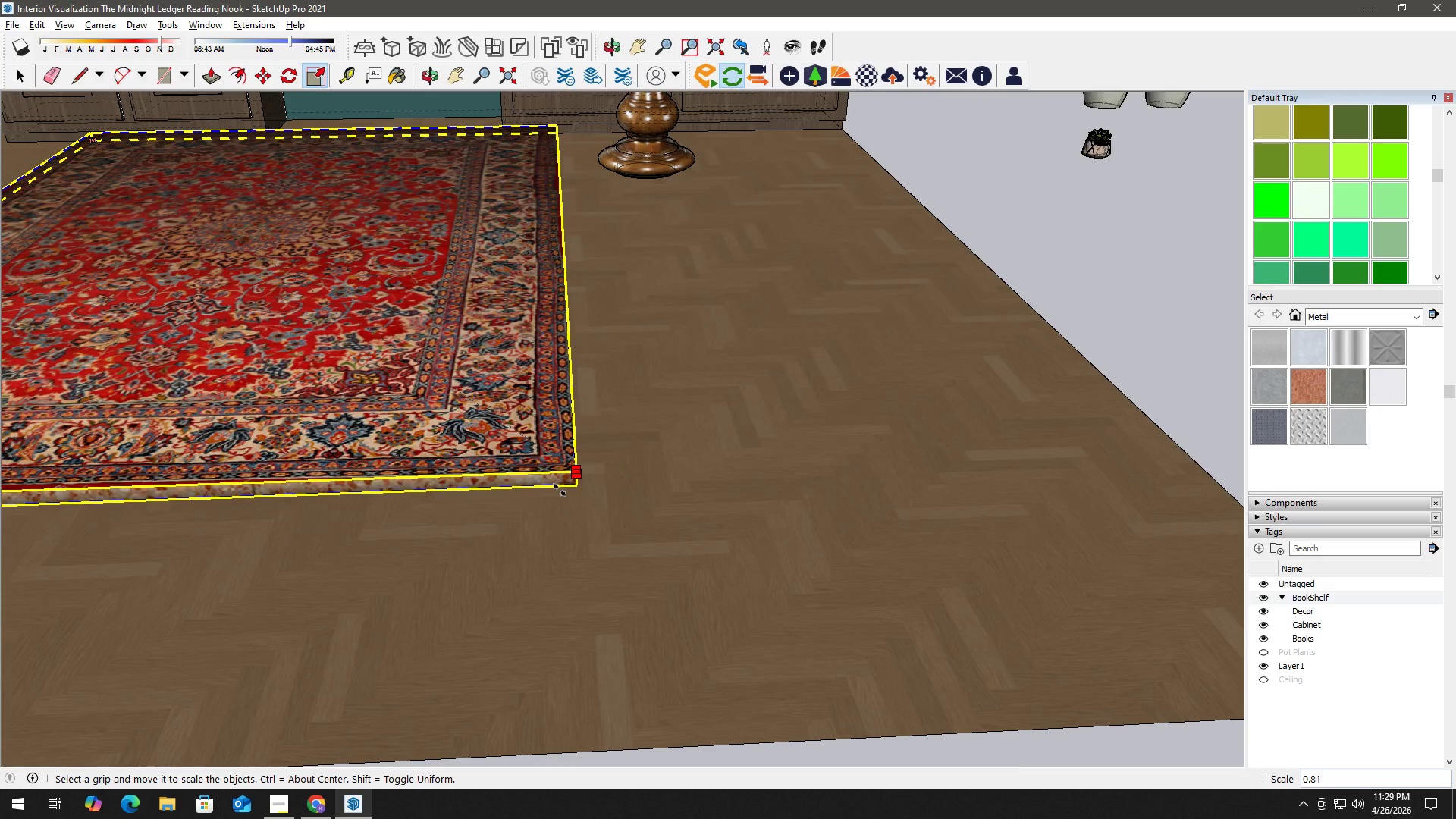 
hold_key(key=ControlLeft, duration=1.5)
hold_key(key=ControlLeft, duration=1.5)
scroll: coordinate [578, 497], scroll_direction: down, amount: 8.0
 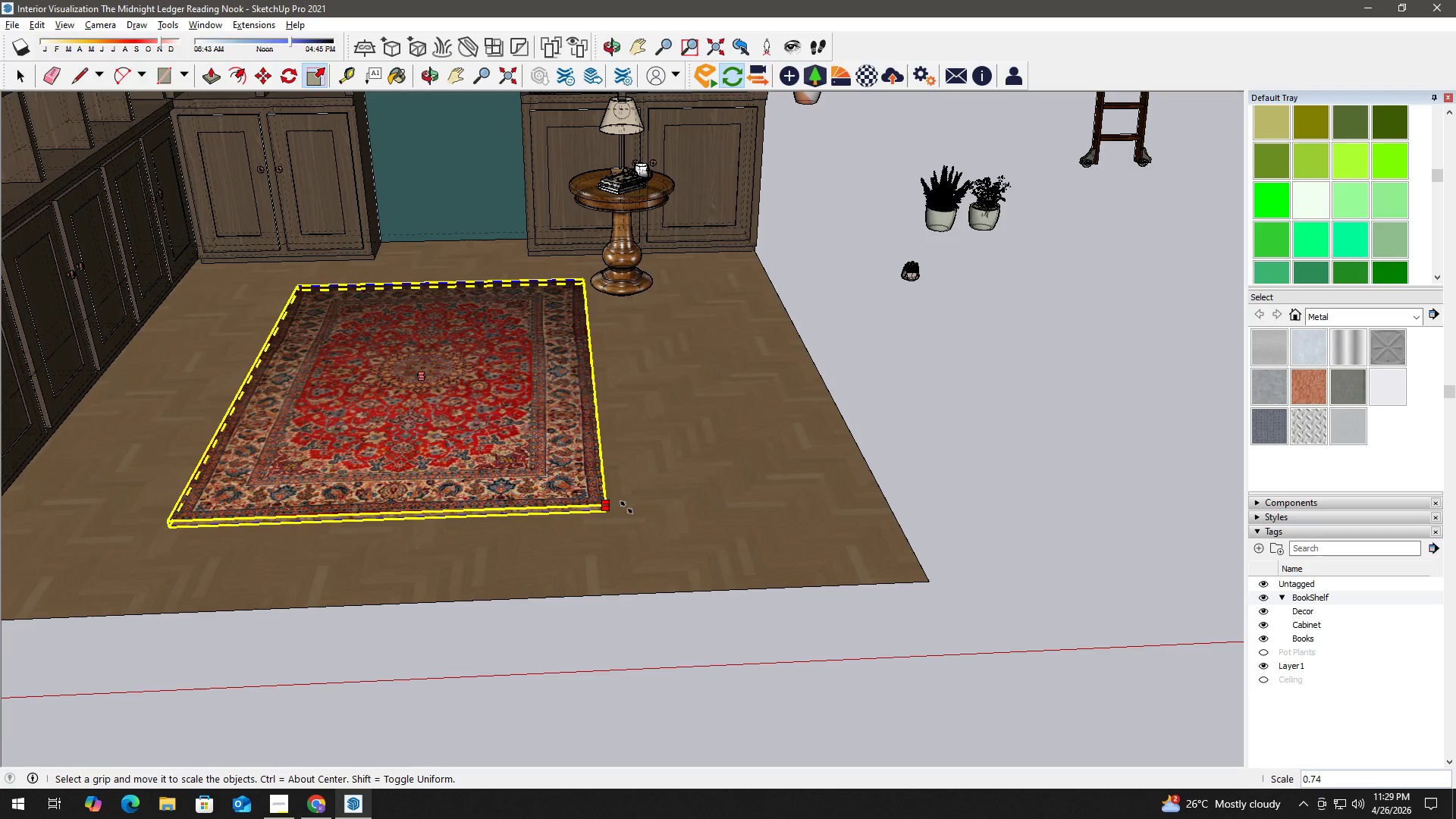 
hold_key(key=ControlLeft, duration=0.66)
left_click([650, 513])
 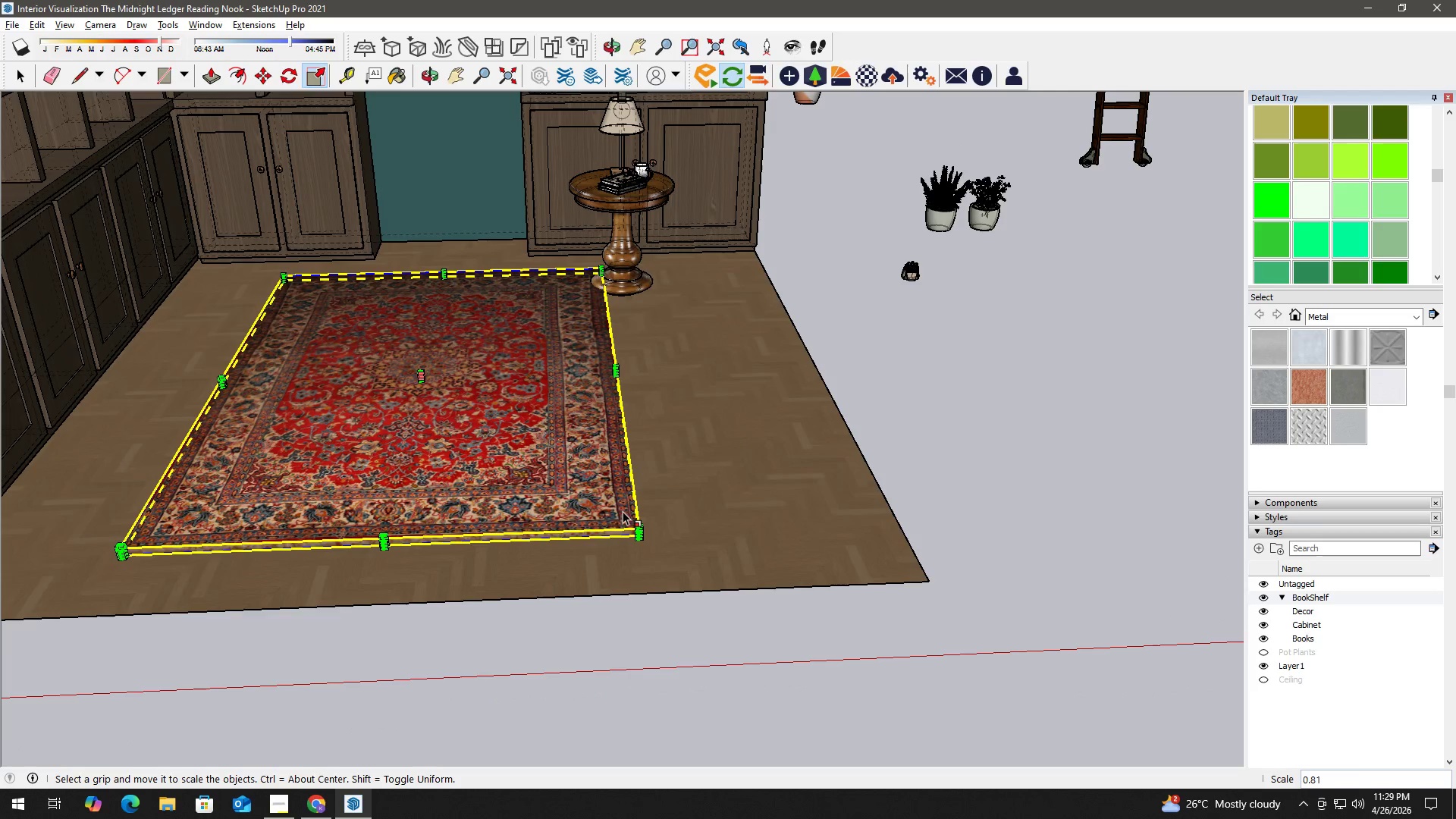 
key(Space)
 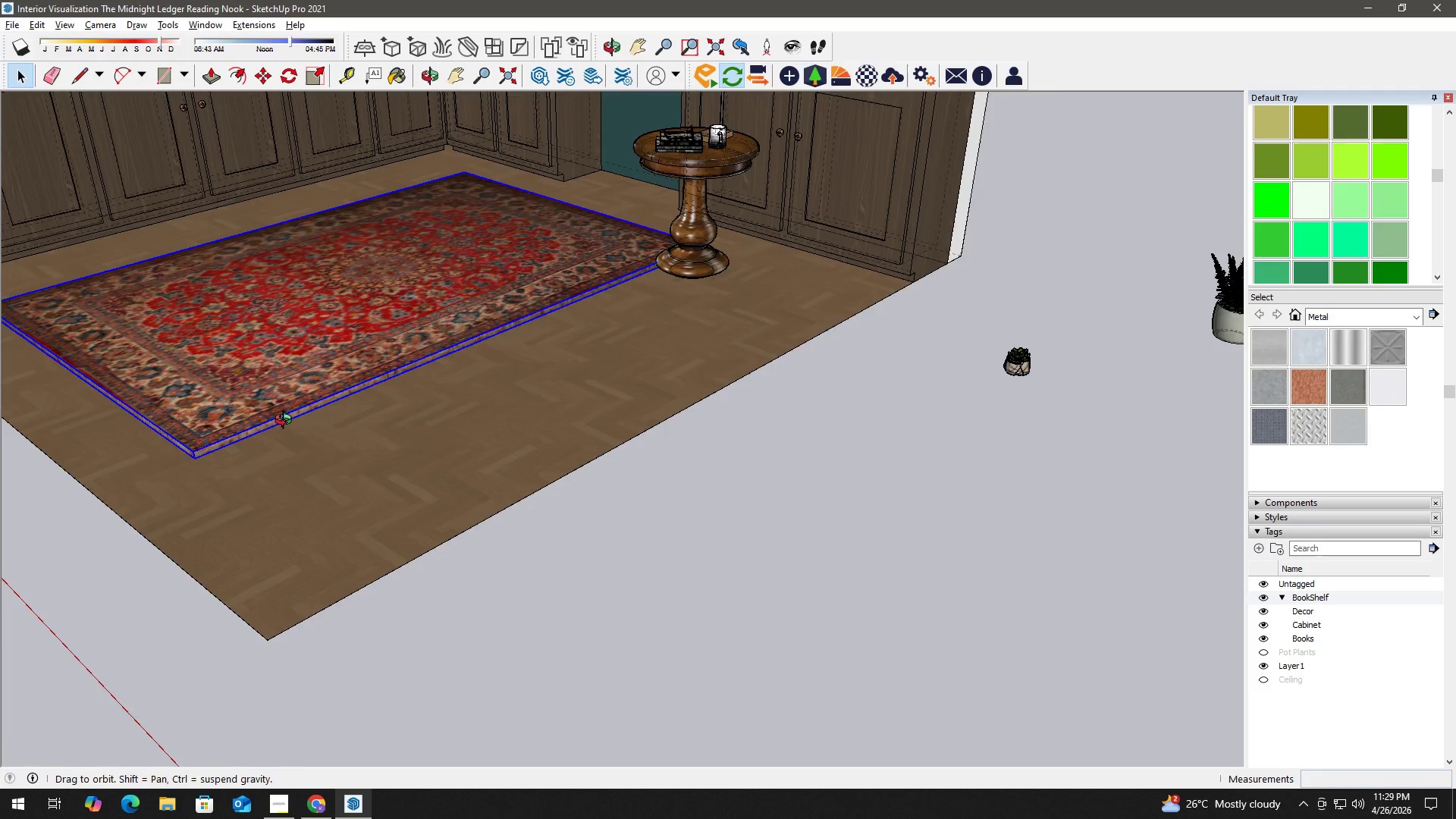 
scroll: coordinate [566, 491], scroll_direction: up, amount: 3.0
 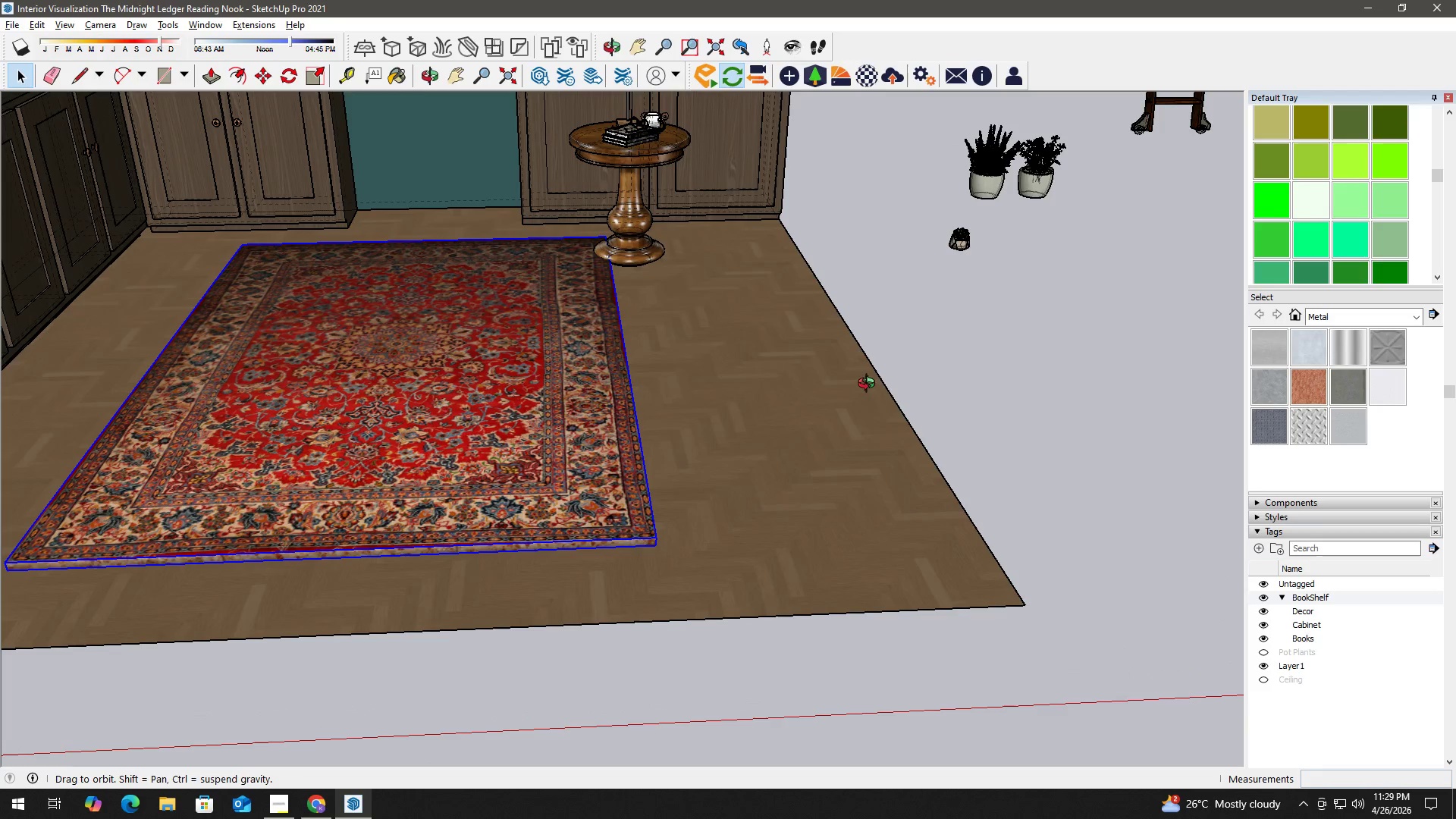 
key(H)
 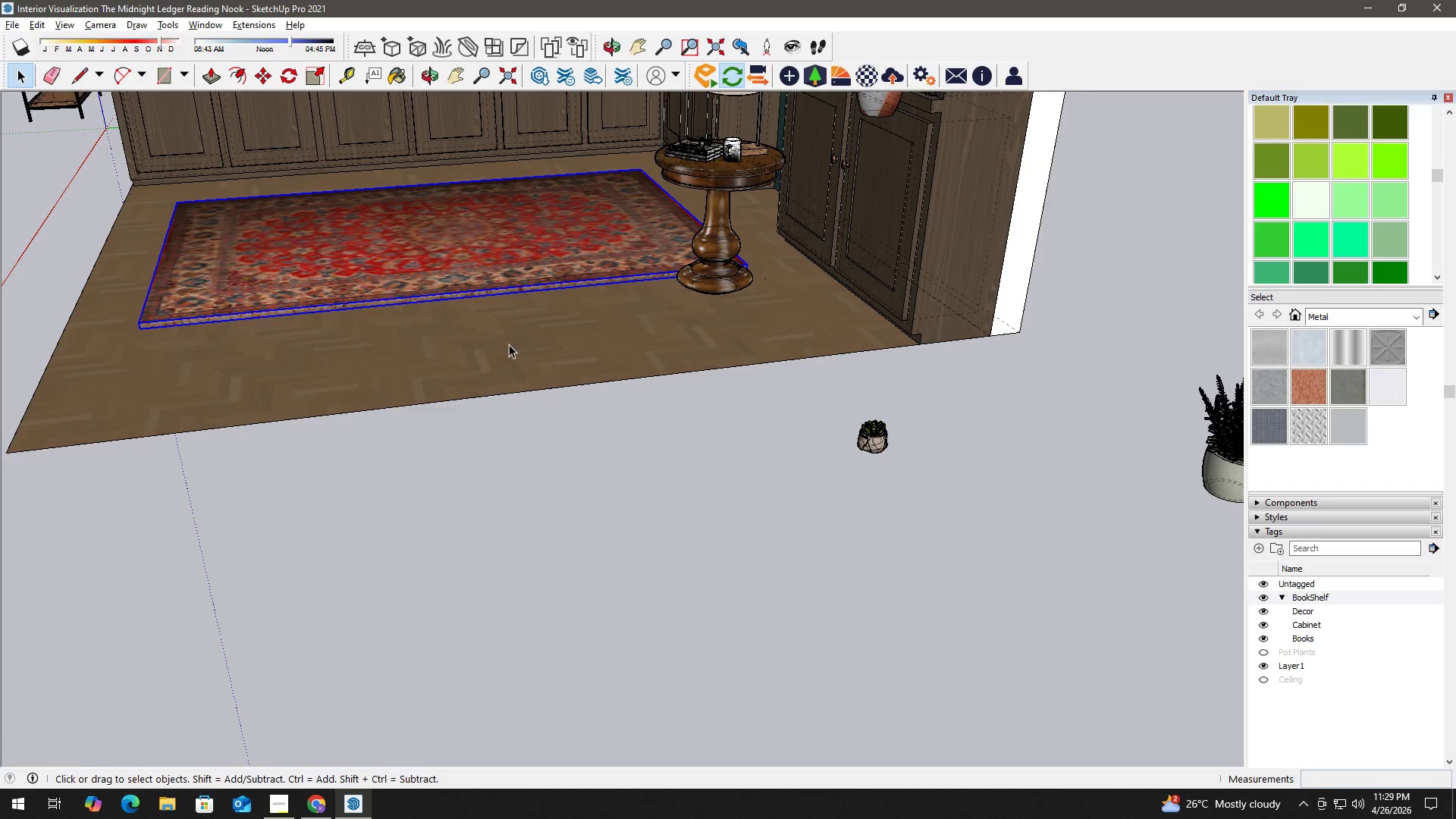 
left_click_drag(start_coordinate=[508, 345], to_coordinate=[642, 552])
 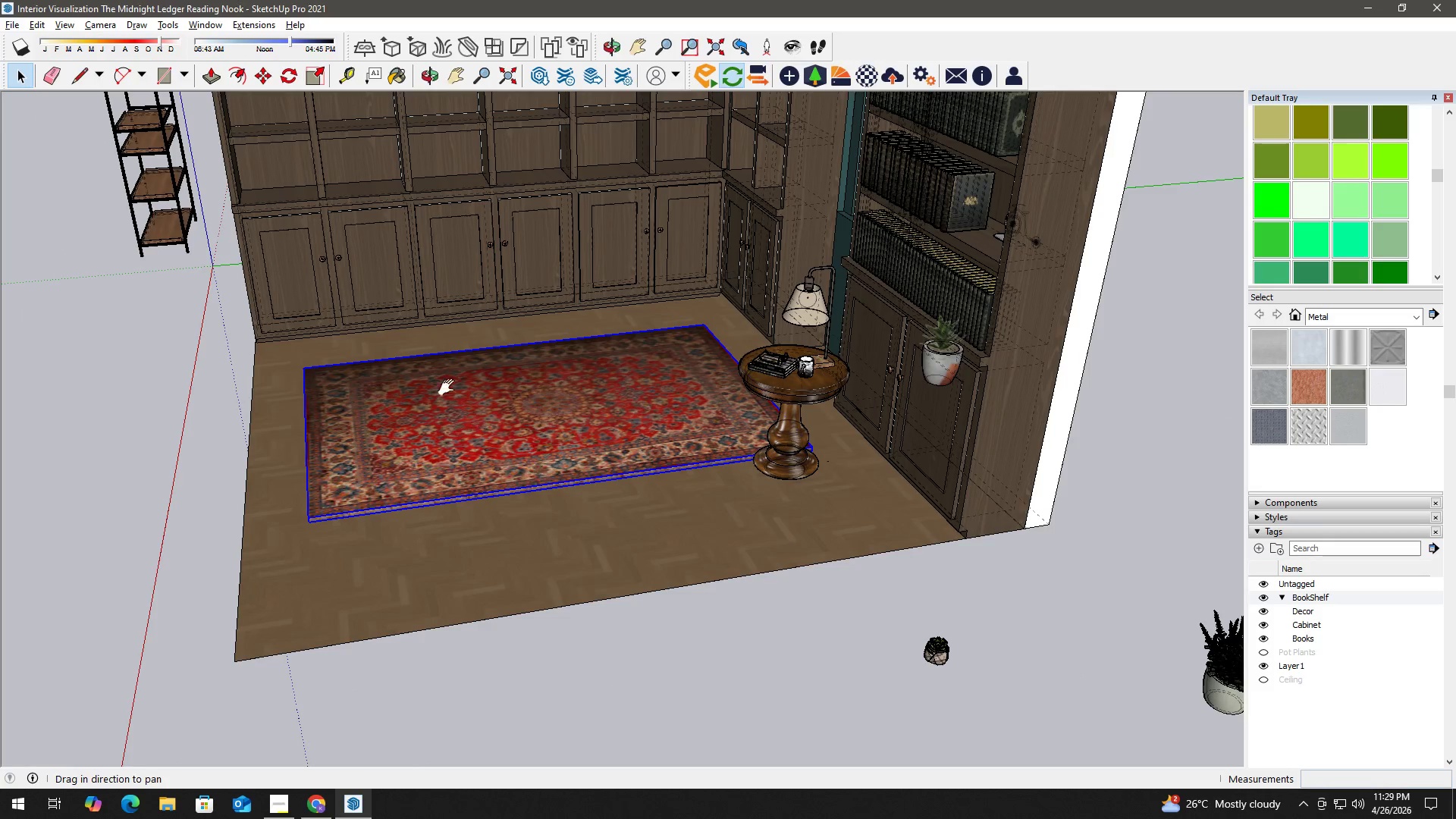 
scroll: coordinate [479, 383], scroll_direction: down, amount: 3.0
 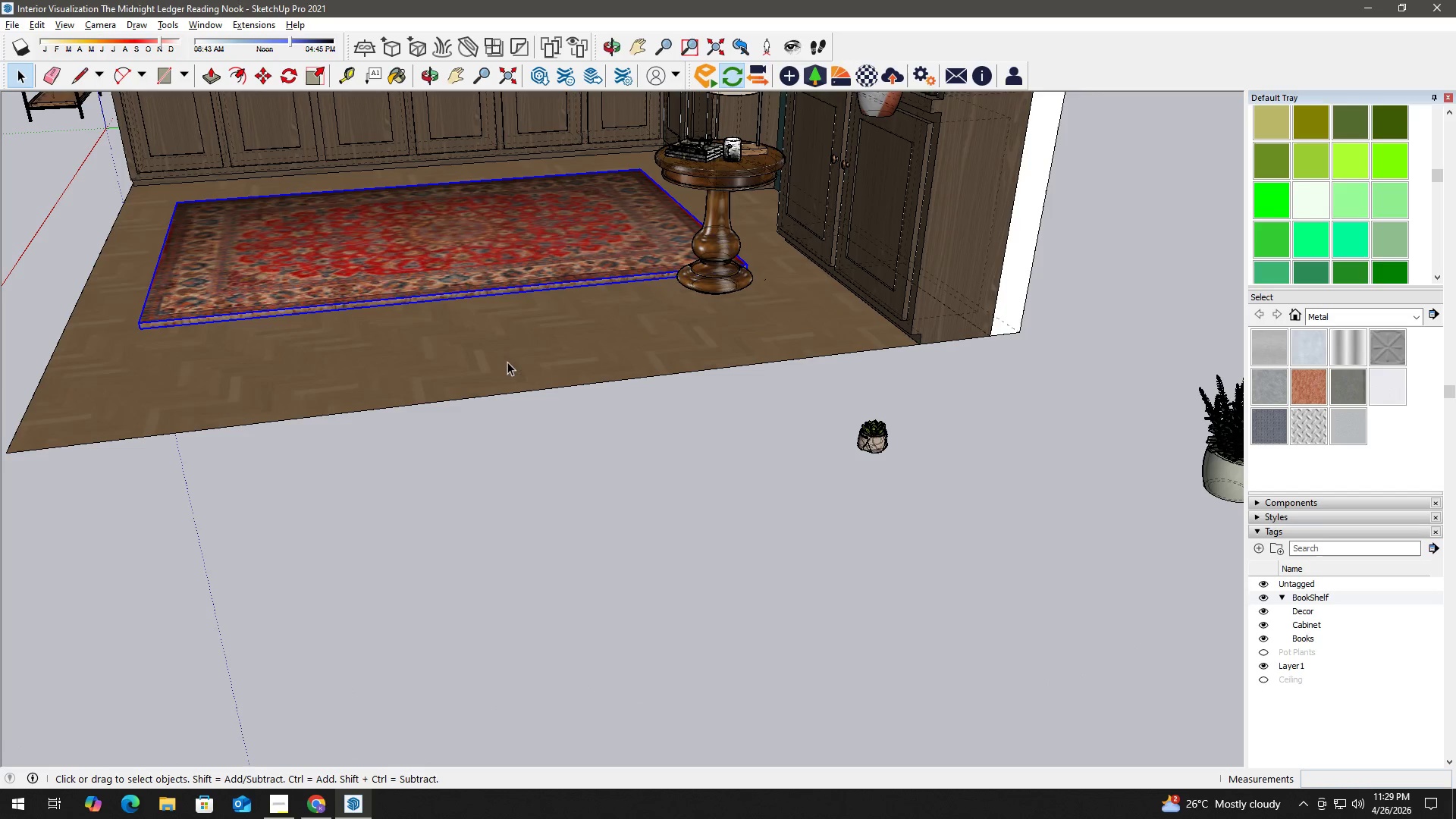 
key(Space)
 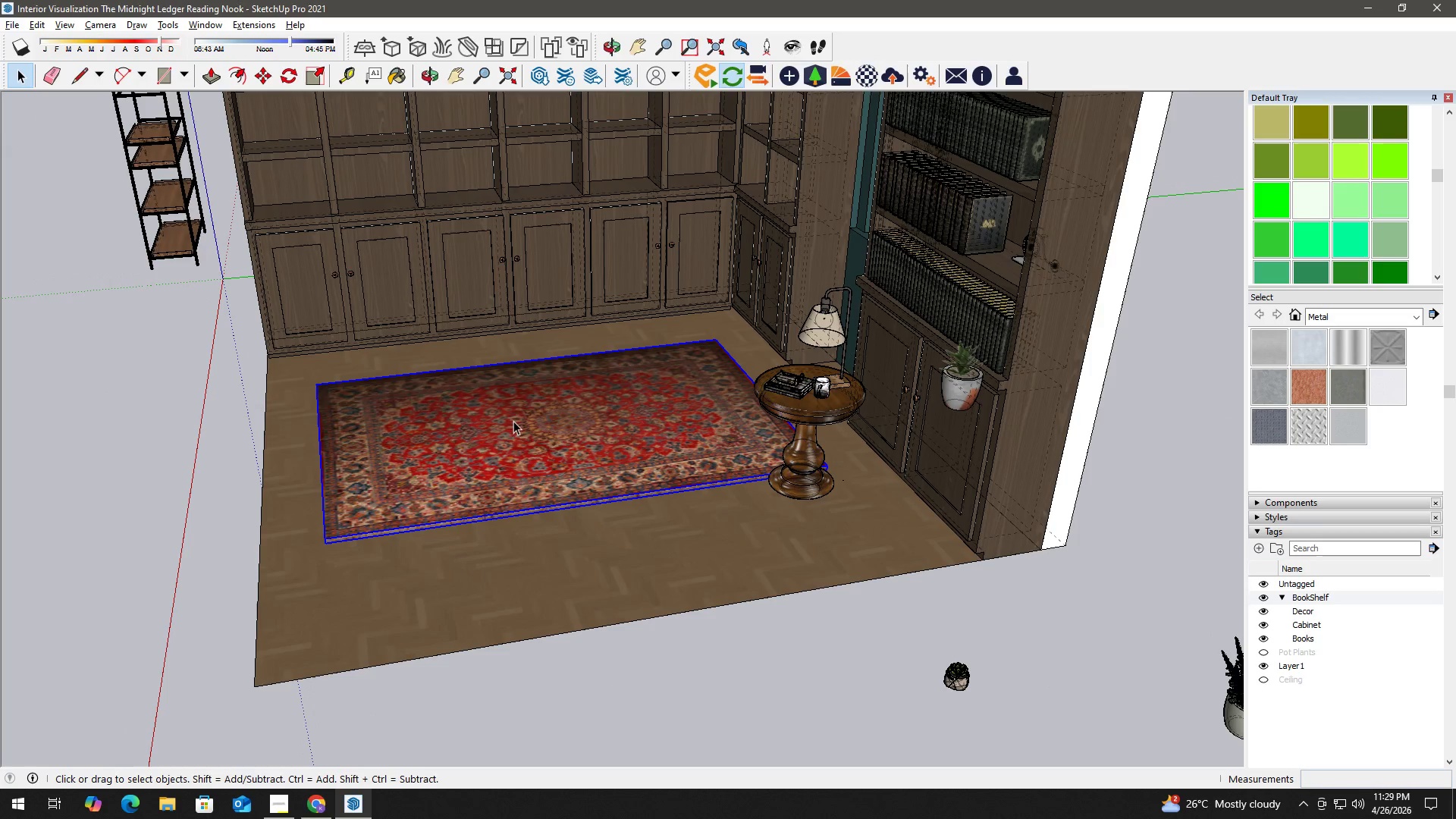 
left_click([542, 445])
 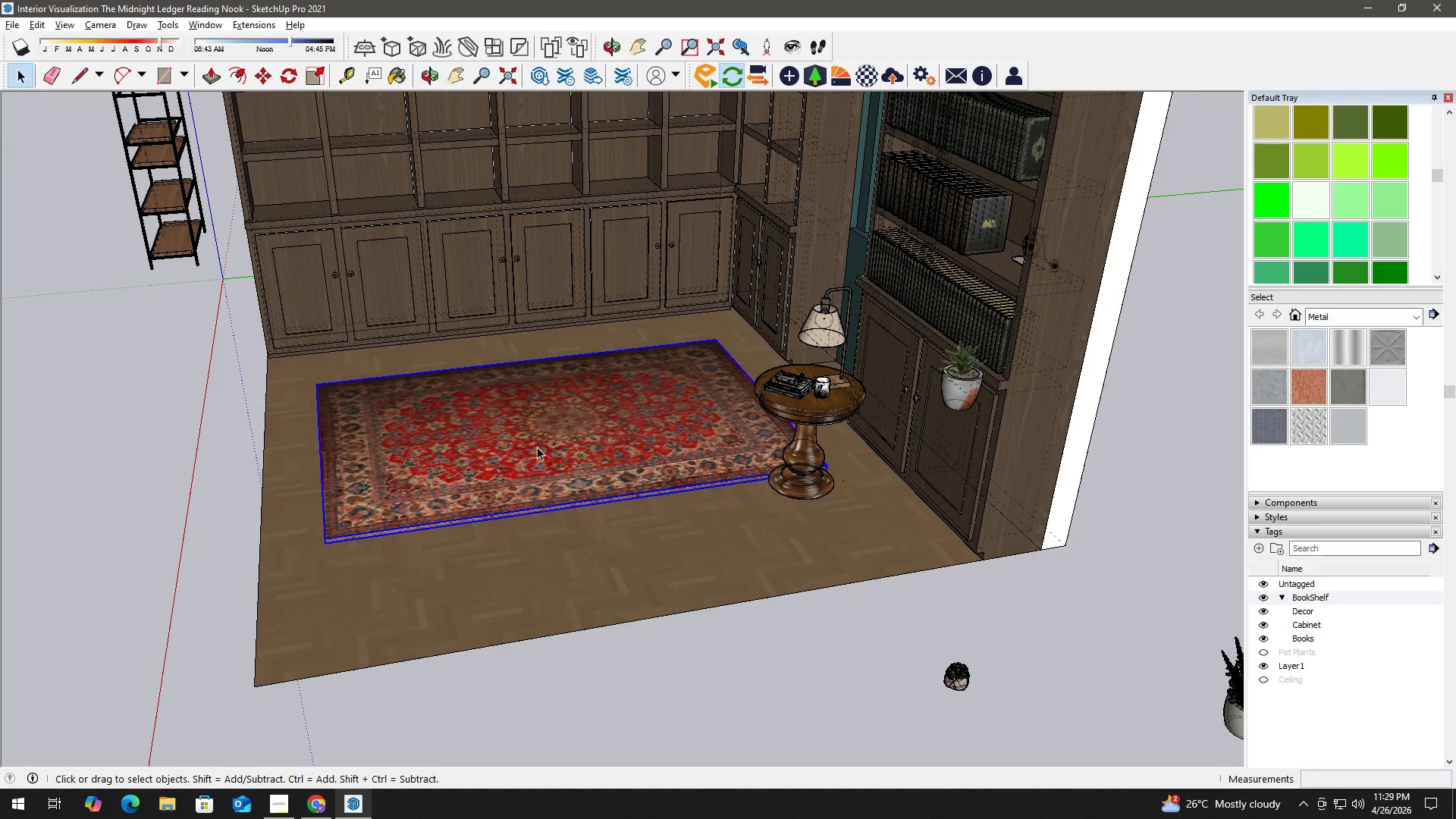 
scroll: coordinate [257, 573], scroll_direction: up, amount: 8.0
 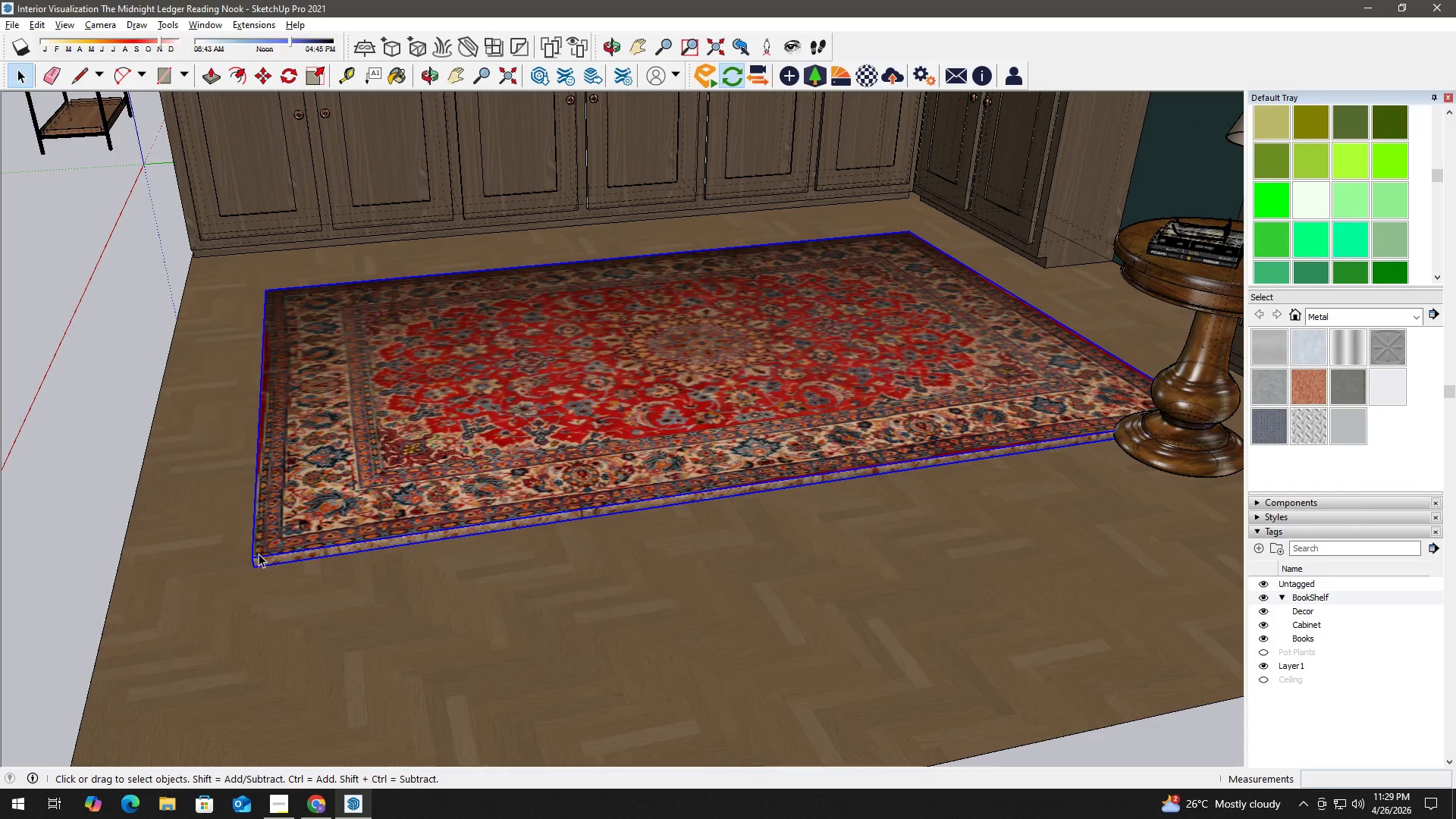 
key(S)
 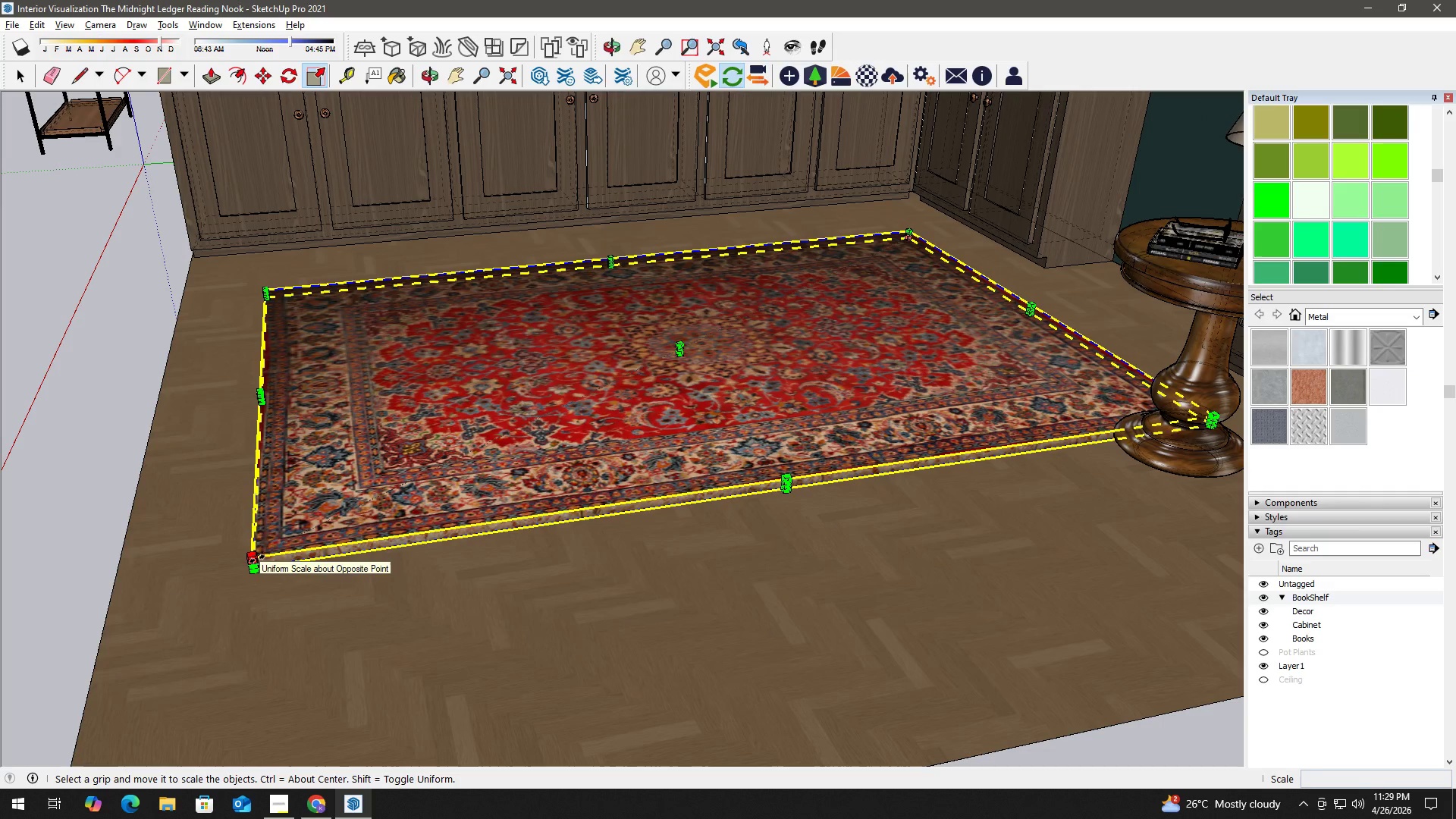 
hold_key(key=ControlLeft, duration=1.52)
left_click([256, 559])
 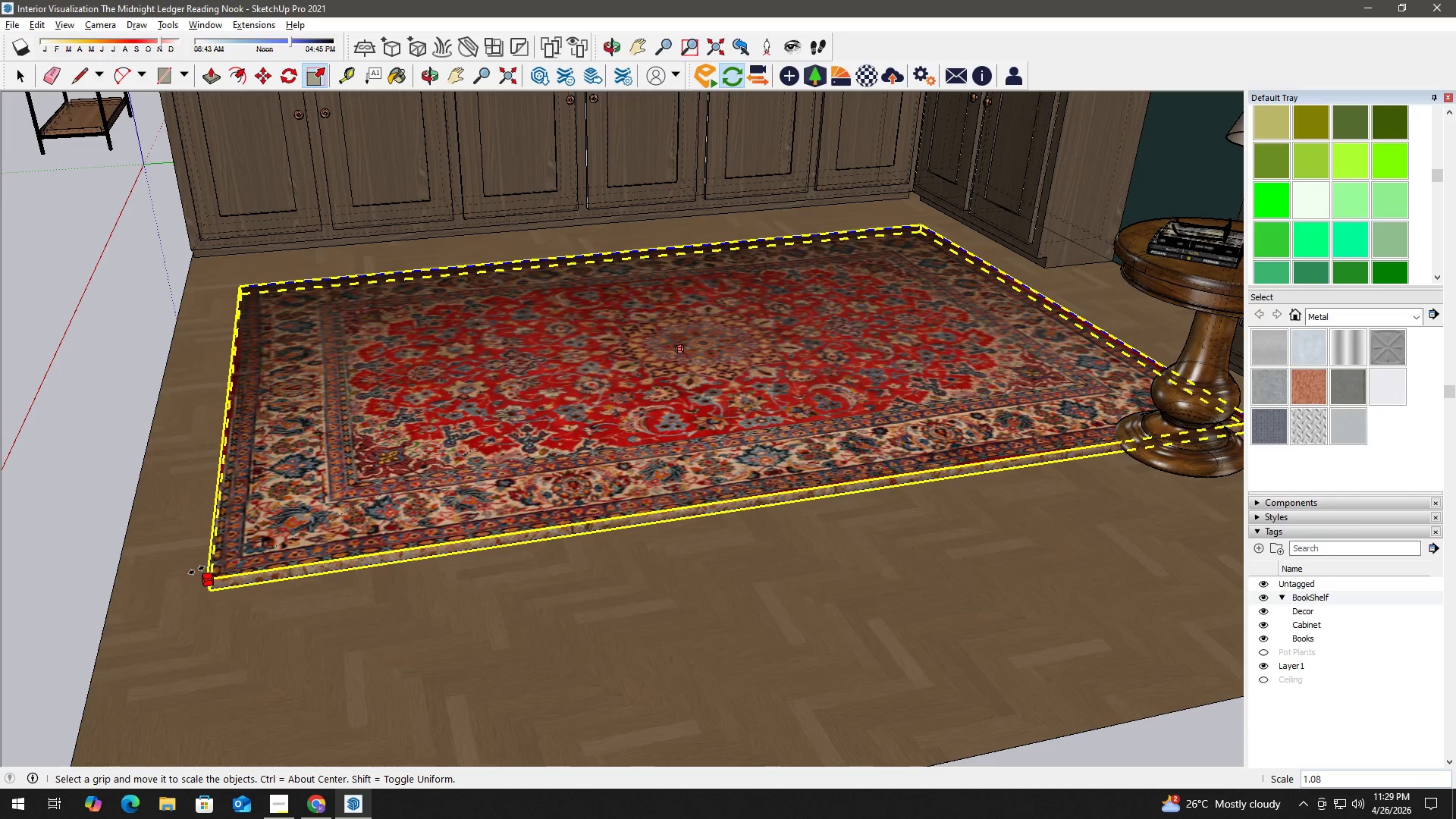 
hold_key(key=ControlLeft, duration=1.51)
 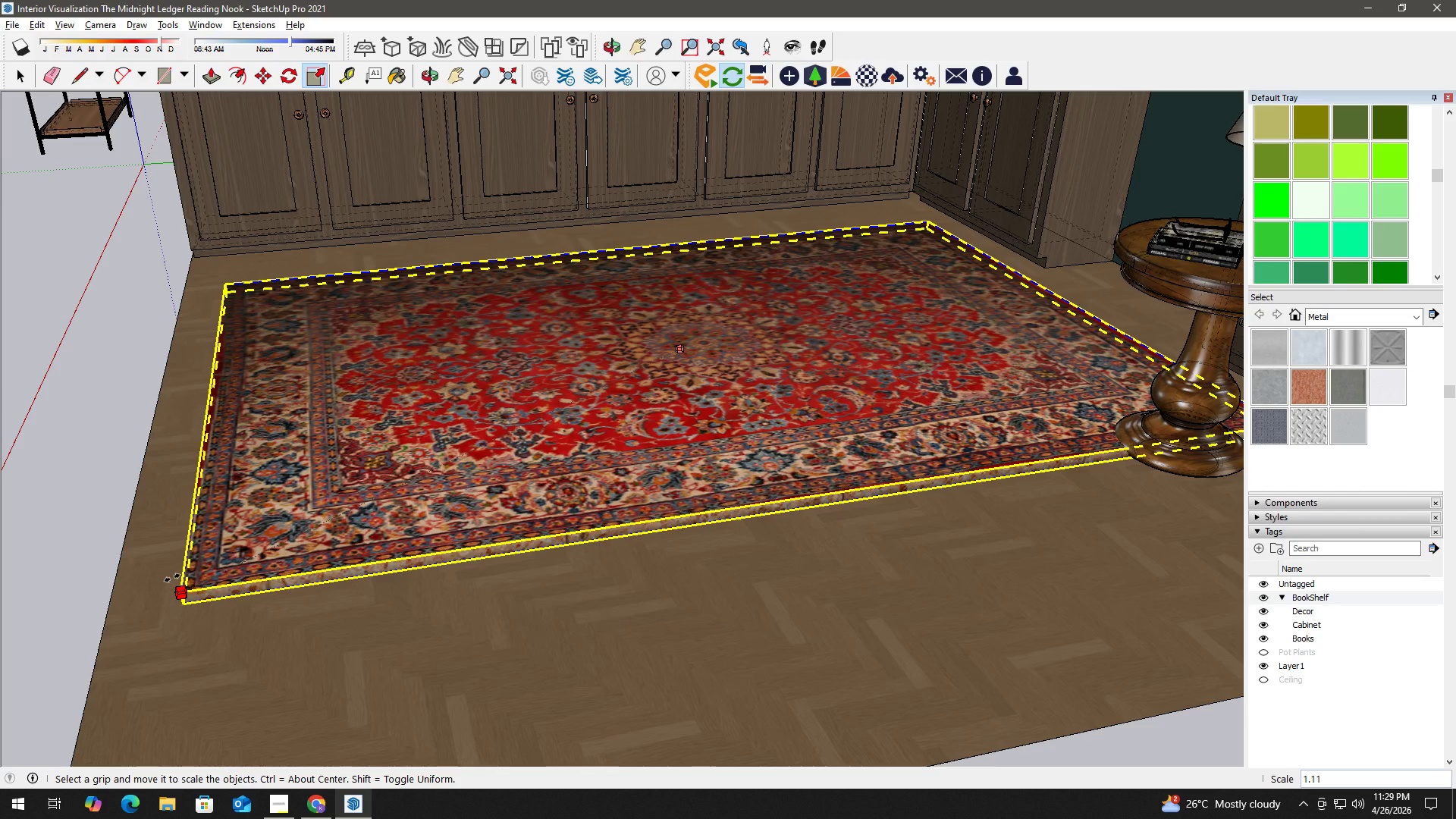 
hold_key(key=ControlLeft, duration=0.92)
left_click([172, 578])
 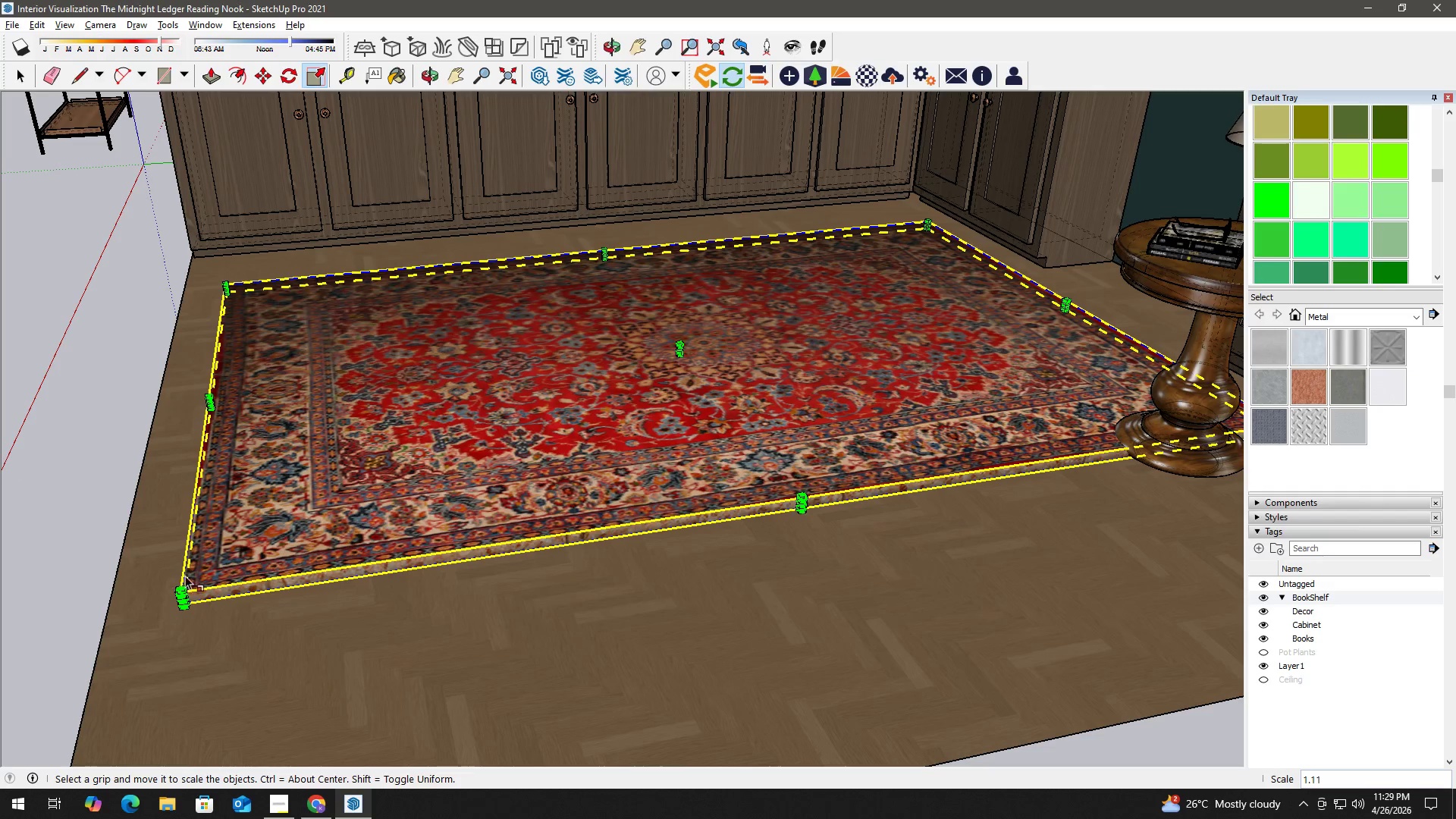 
key(Space)
 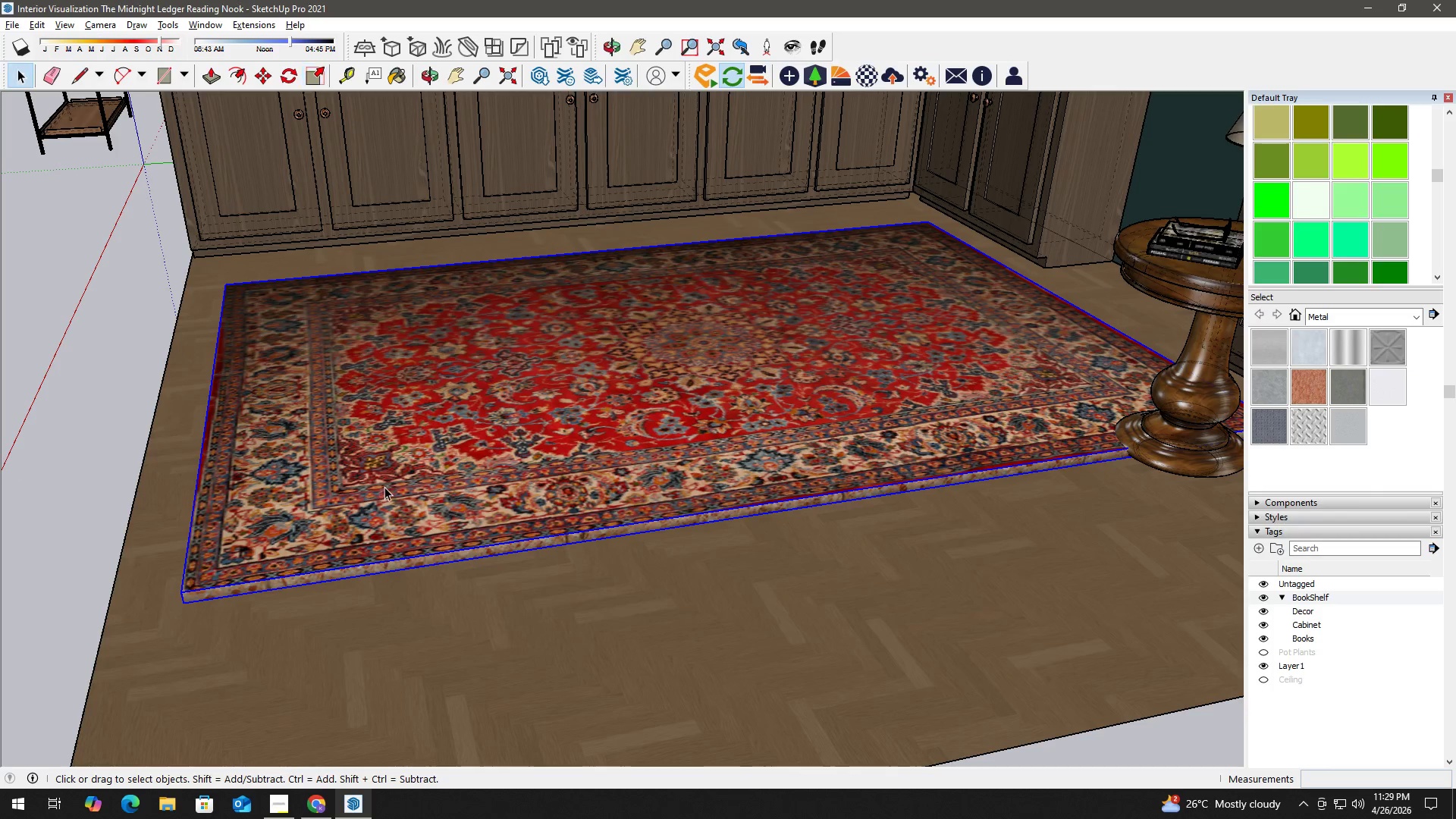 
double_click([384, 487])
 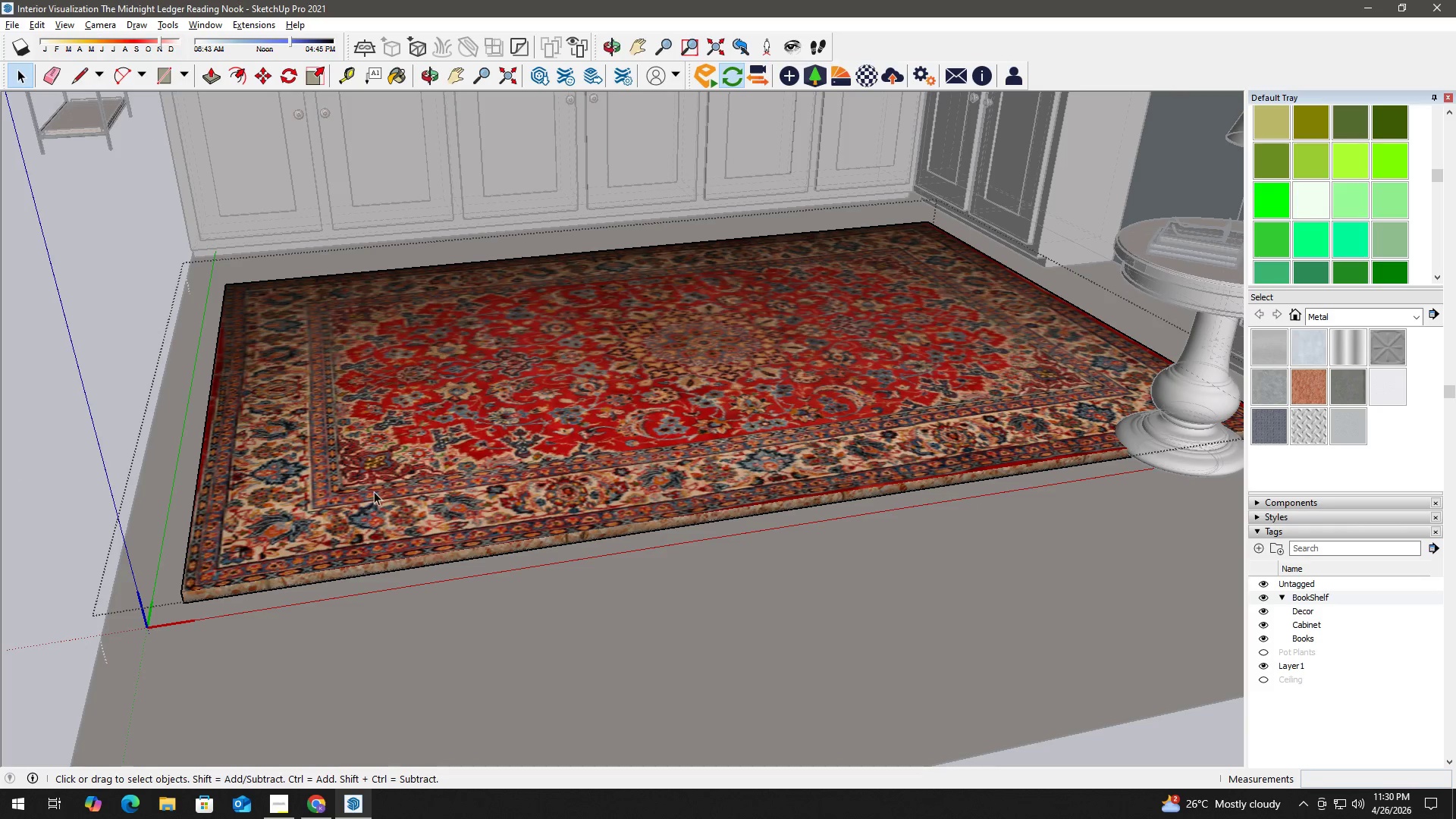 
left_click([393, 475])
 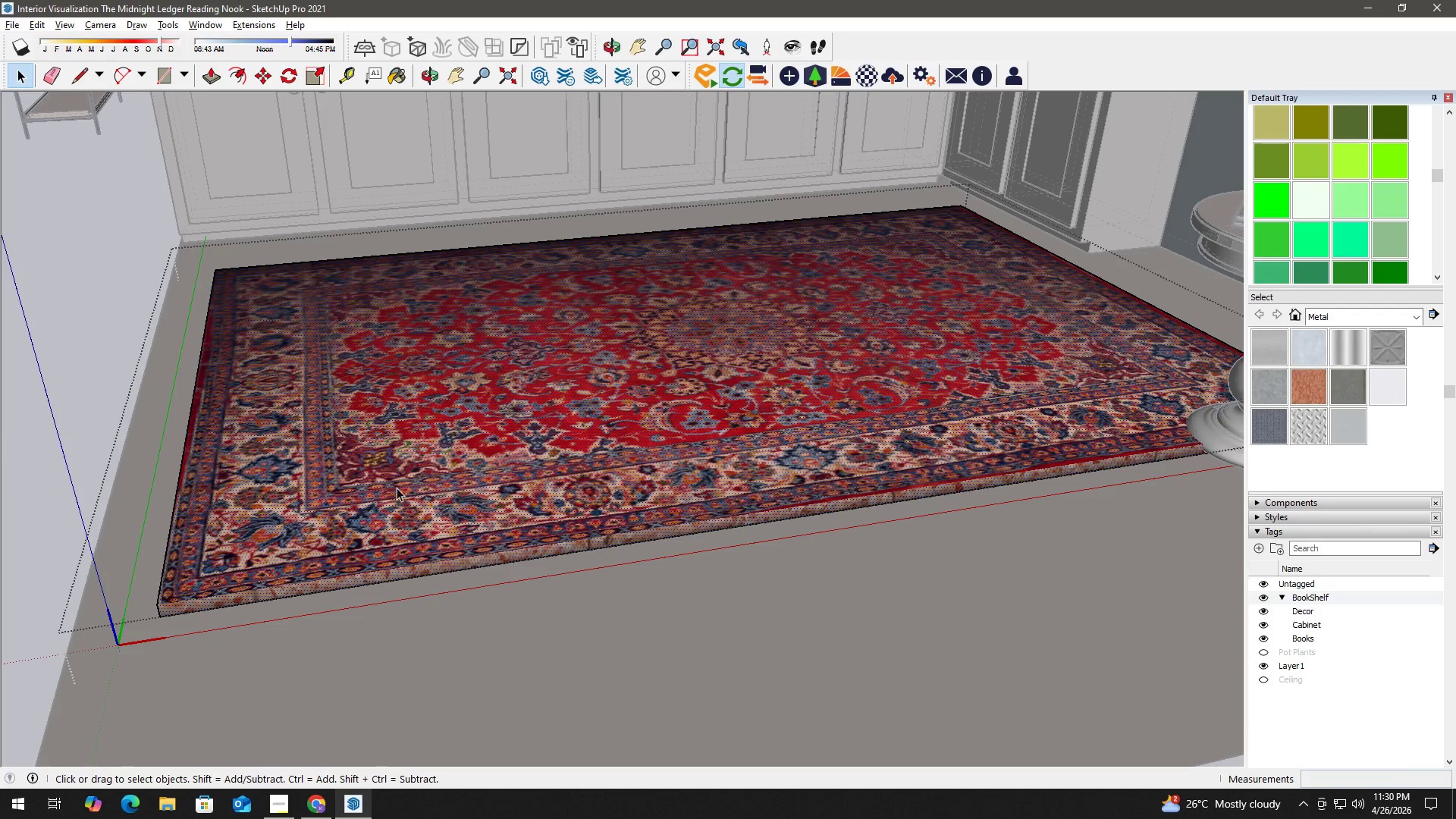 
scroll: coordinate [372, 494], scroll_direction: up, amount: 1.0
 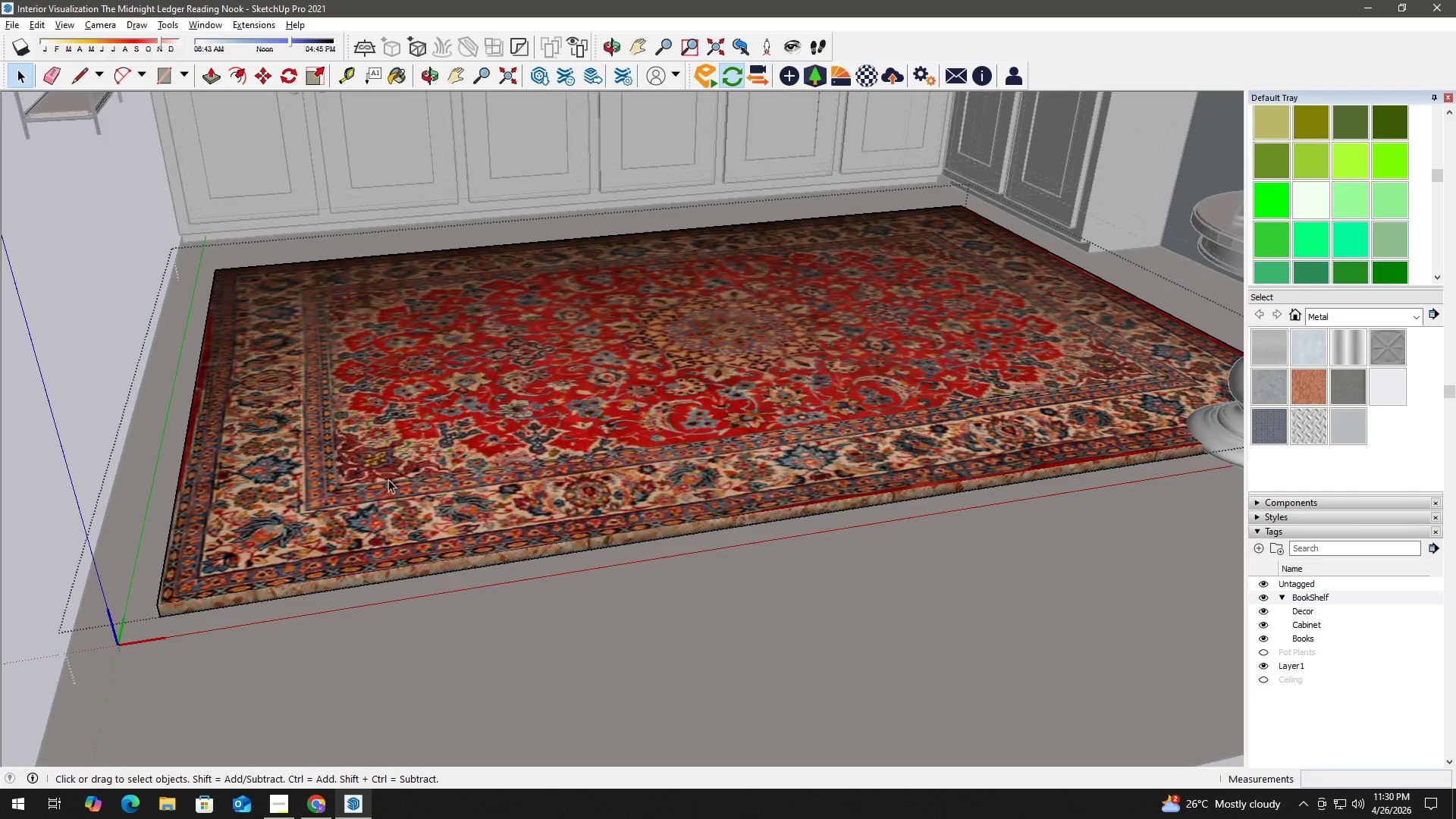 
key(T)
 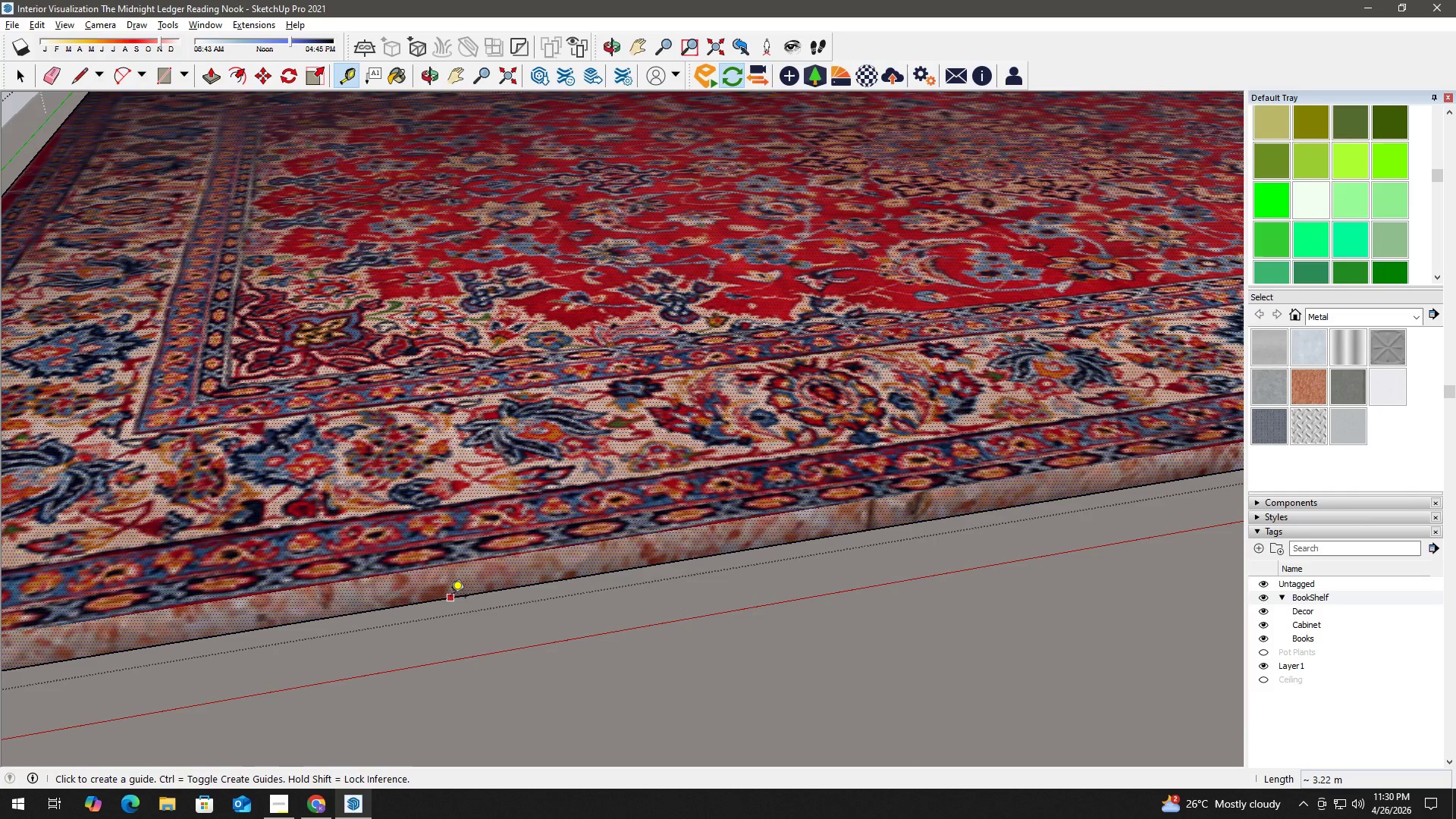 
scroll: coordinate [433, 603], scroll_direction: up, amount: 10.0
 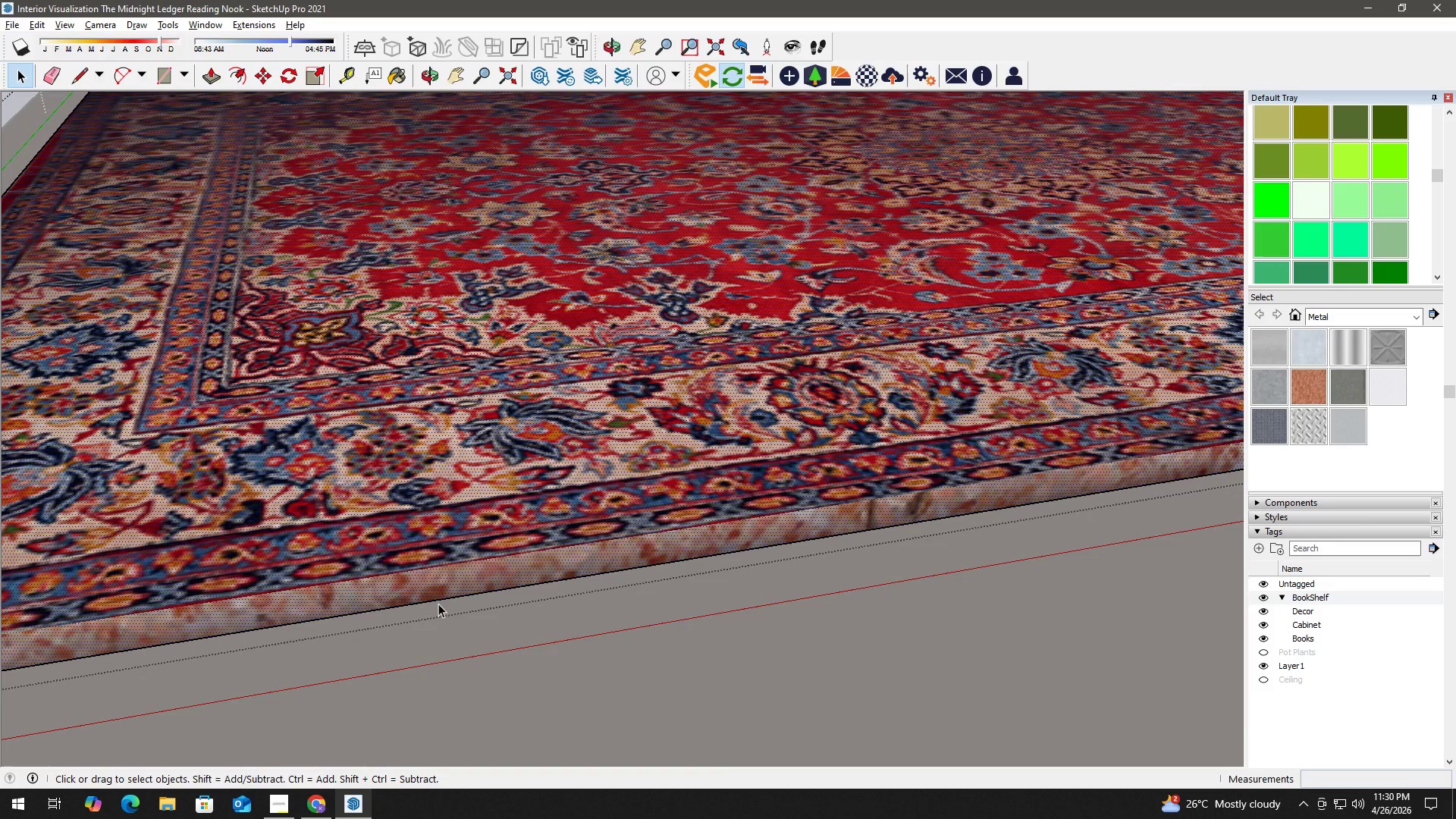 
left_click([450, 598])
 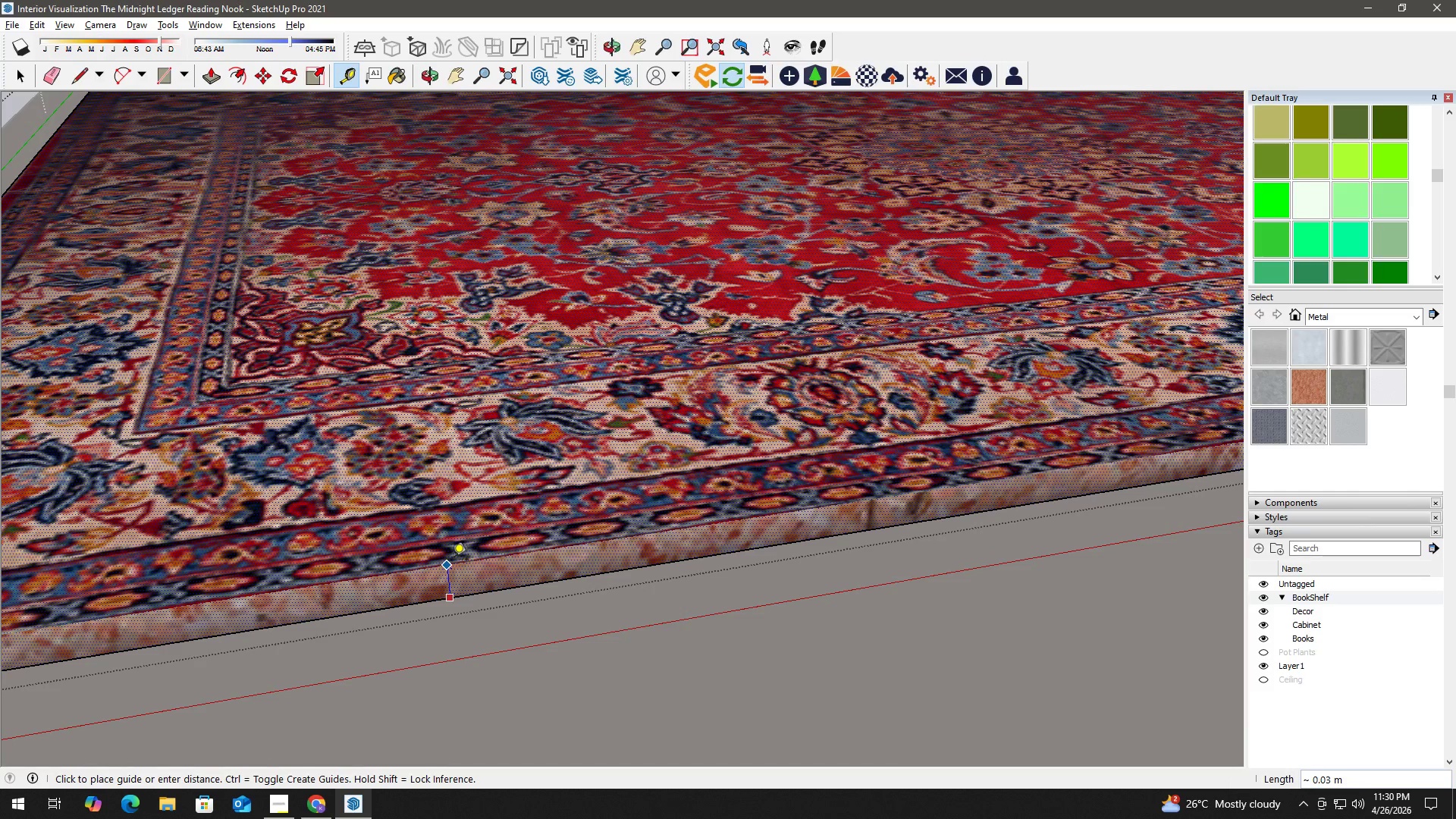 
scroll: coordinate [446, 589], scroll_direction: up, amount: 3.0
 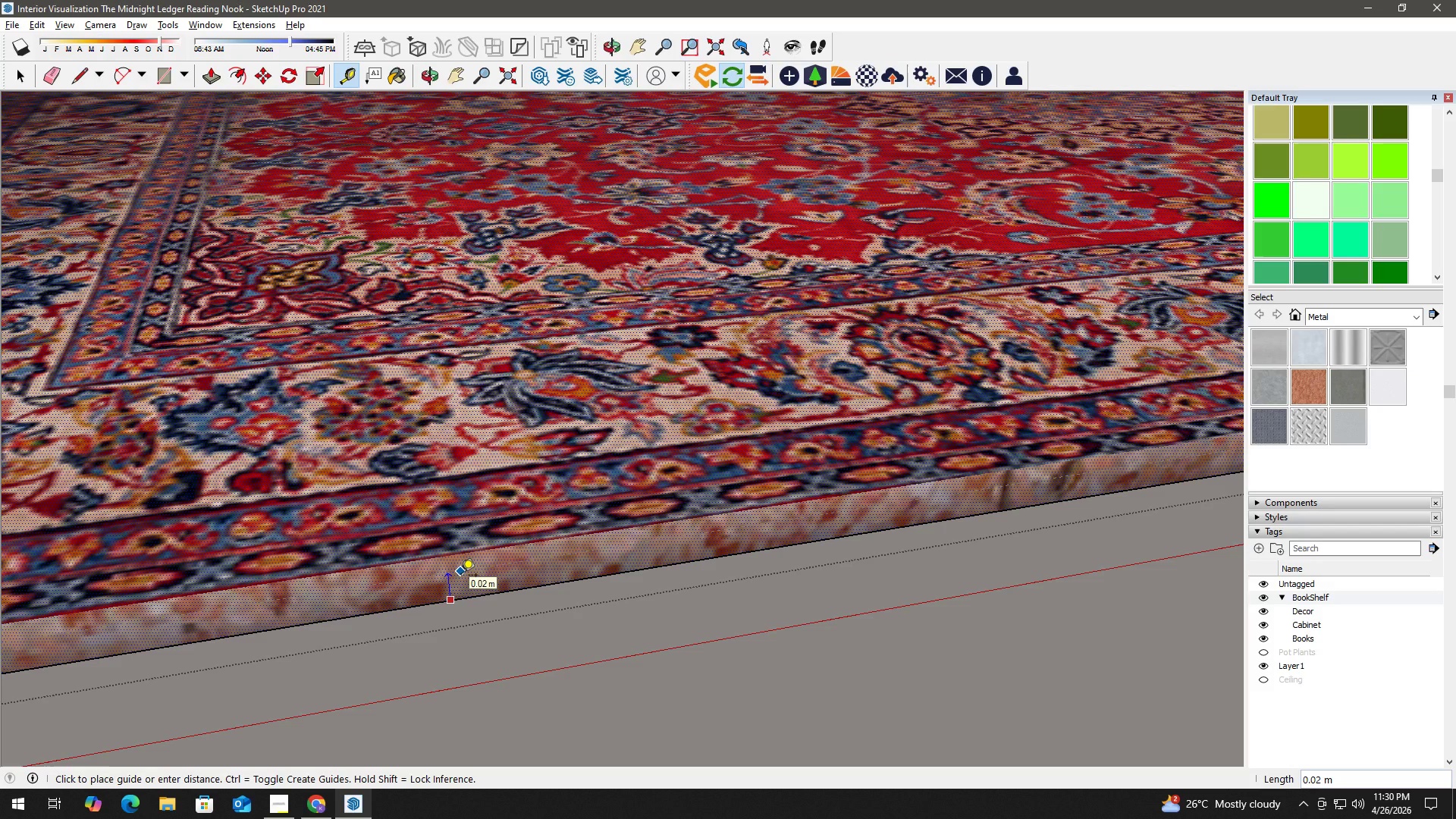 
key(Space)
 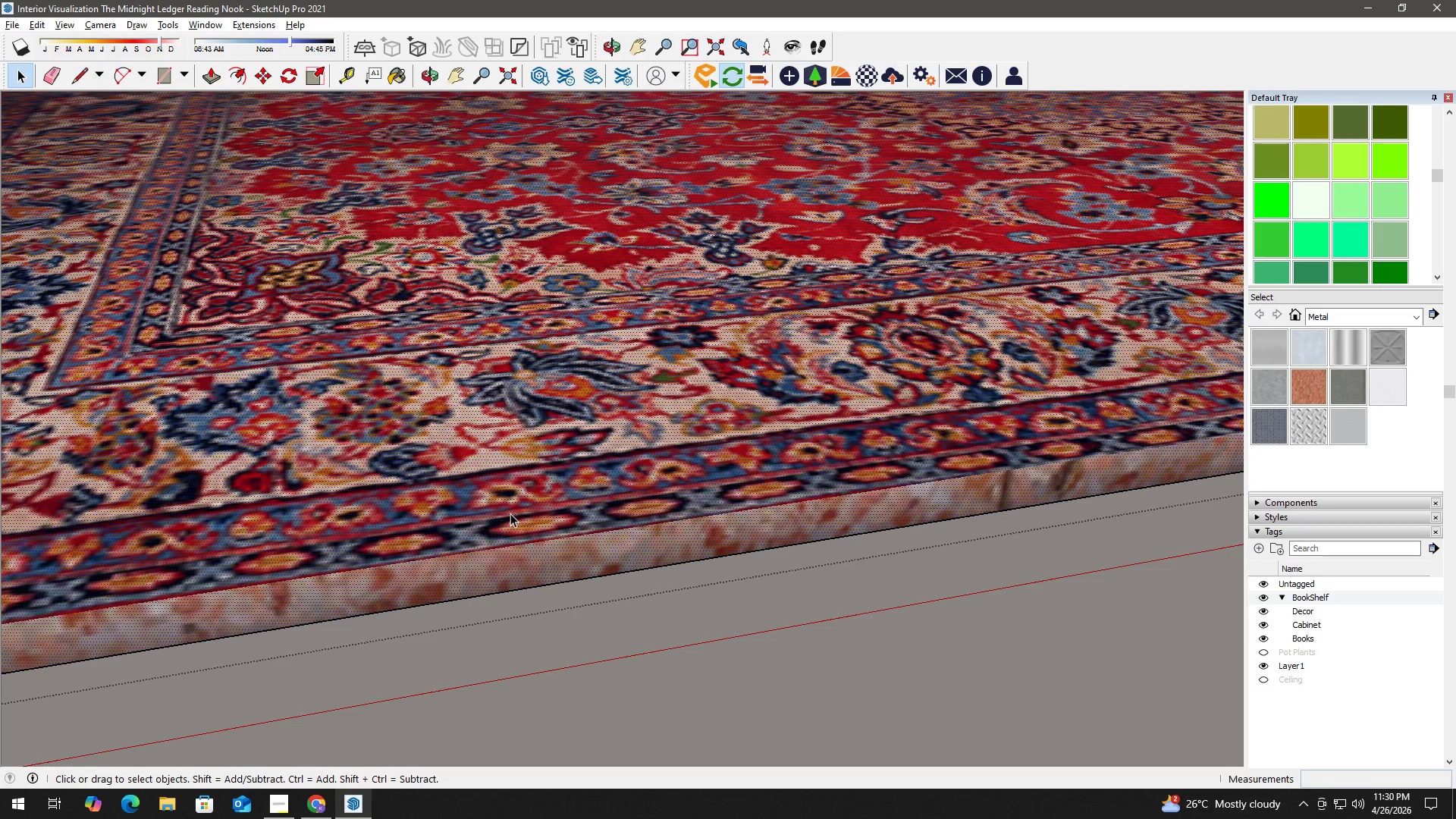 
left_click([510, 513])
 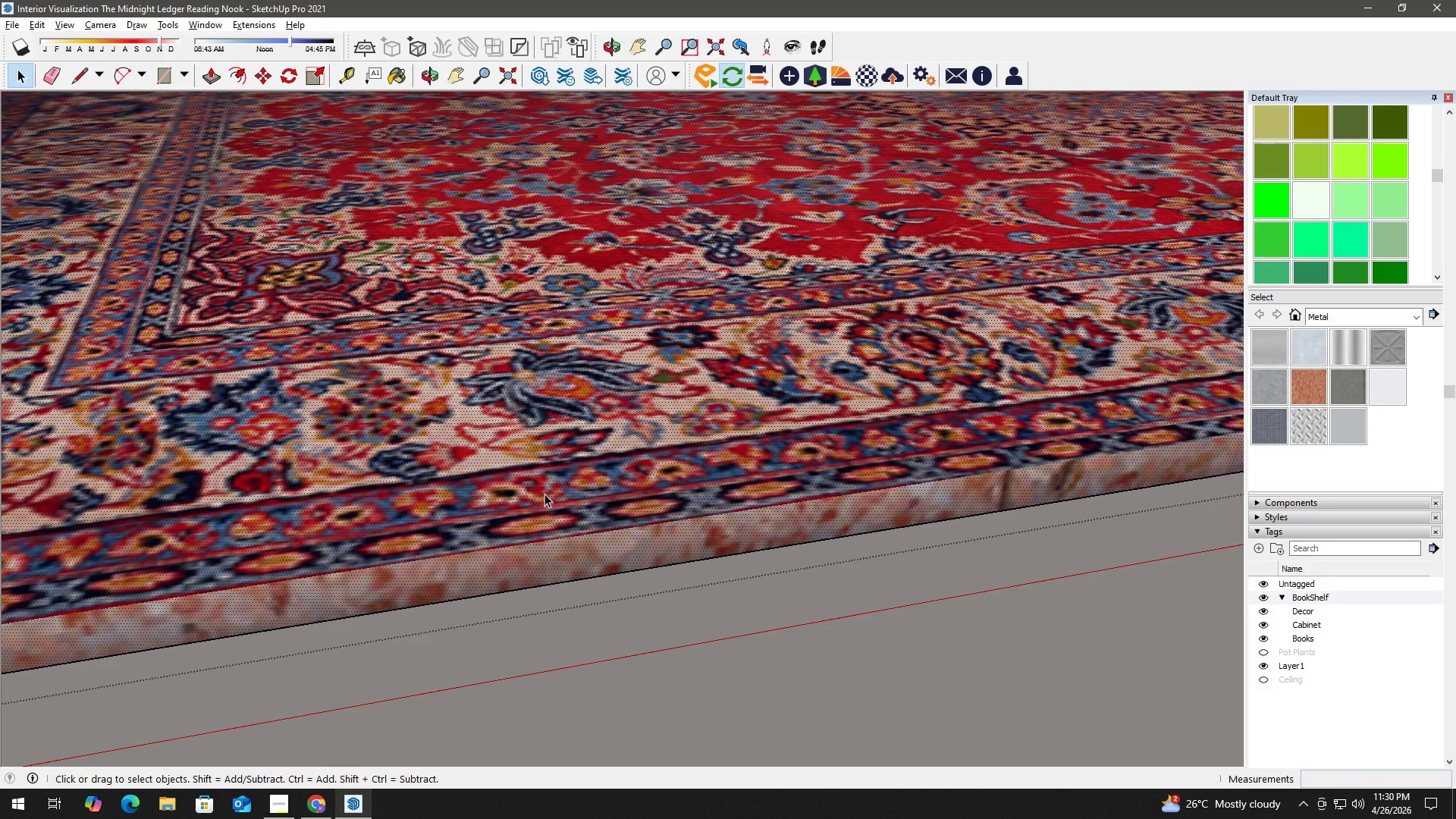 
left_click_drag(start_coordinate=[628, 486], to_coordinate=[633, 485])
 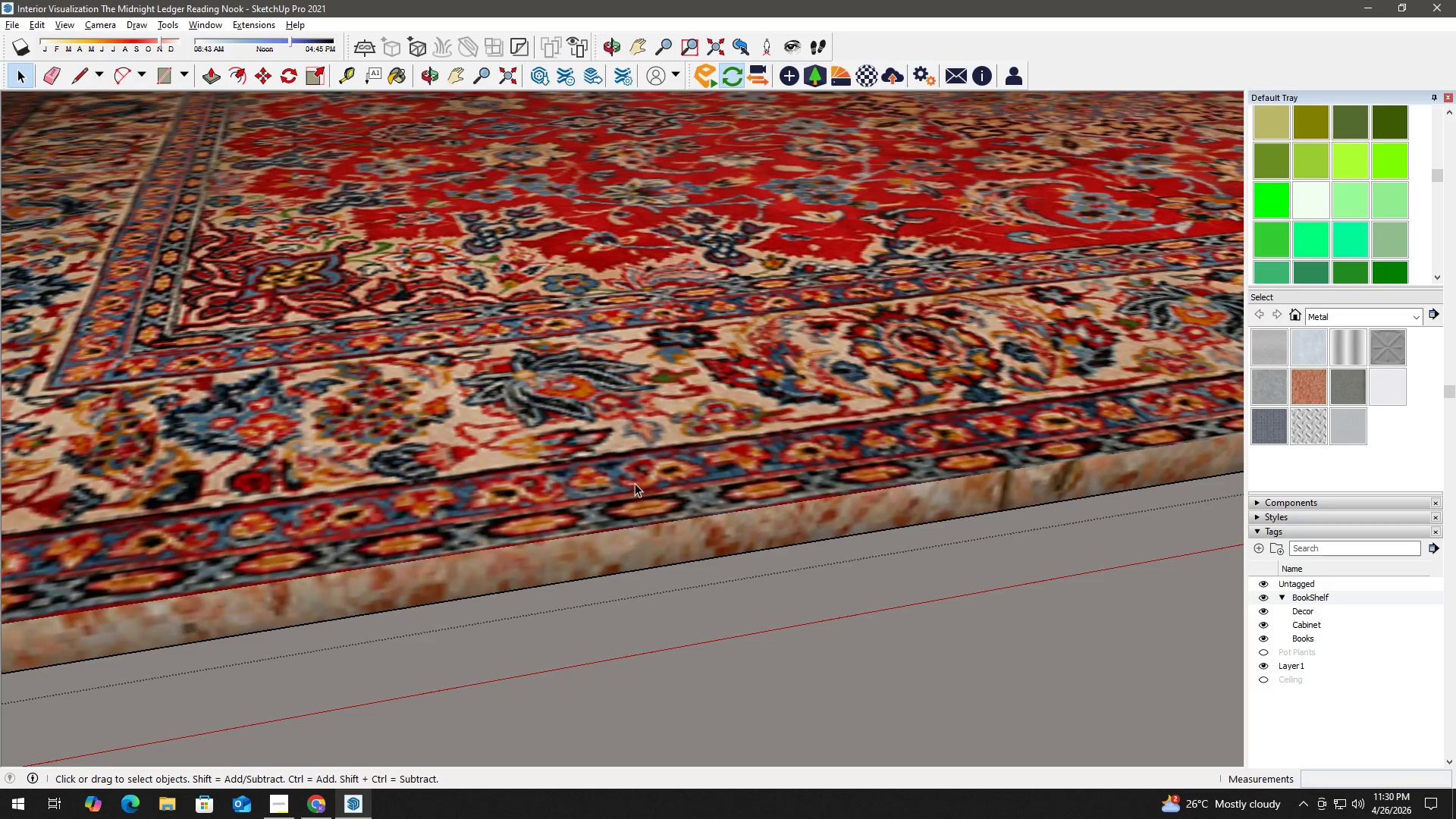 
key(P)
 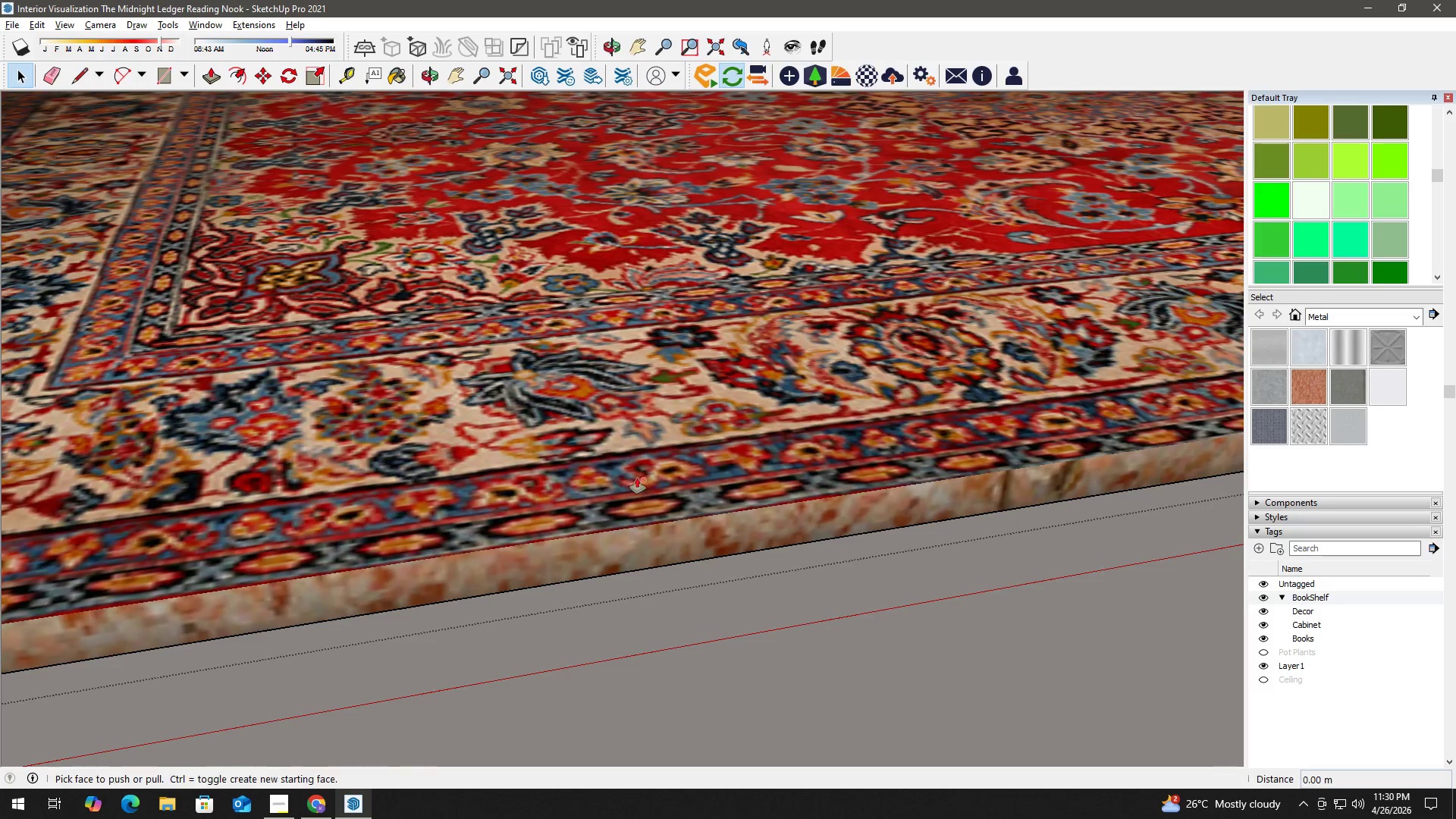 
left_click([637, 476])
 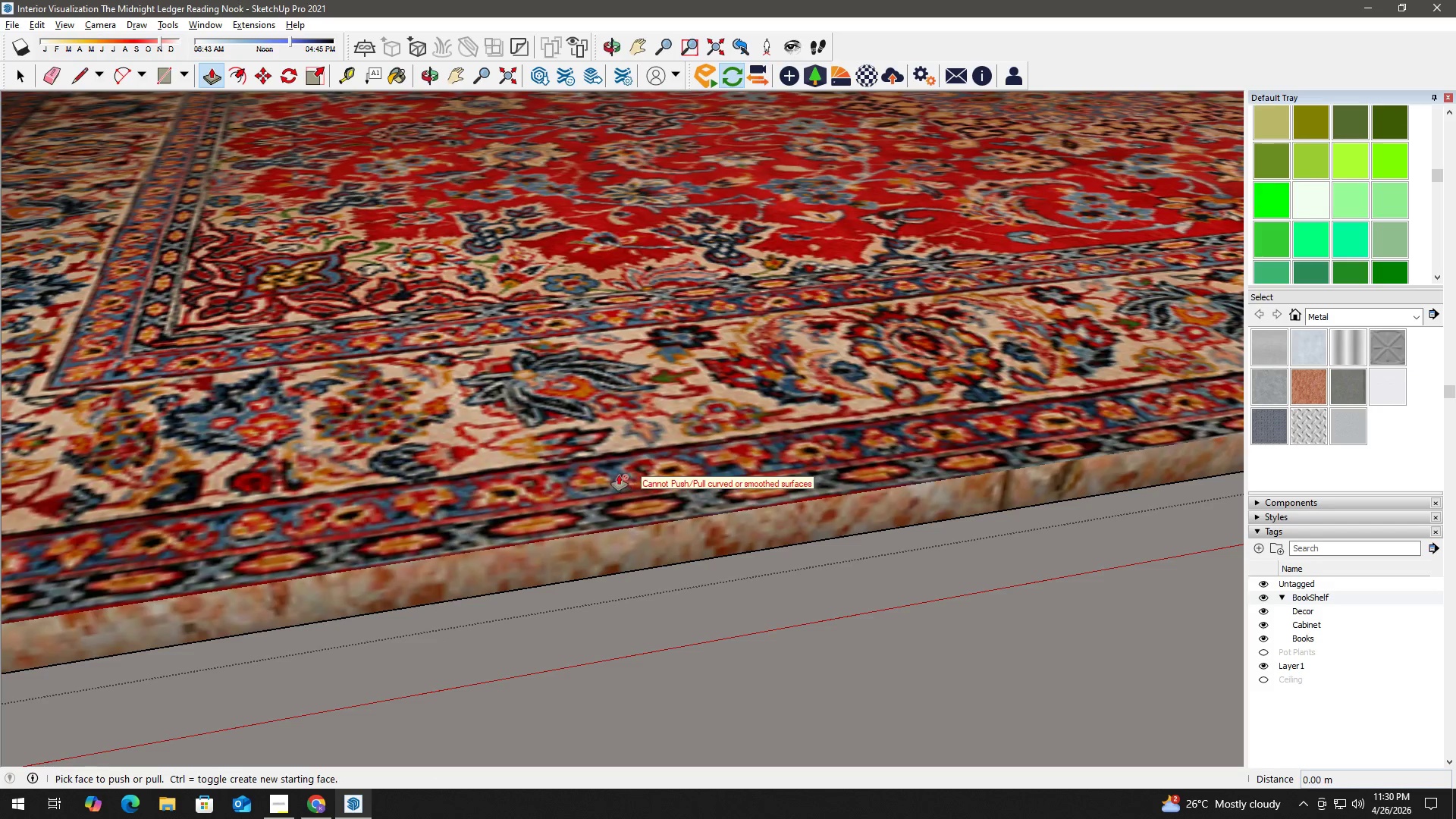 
key(Space)
 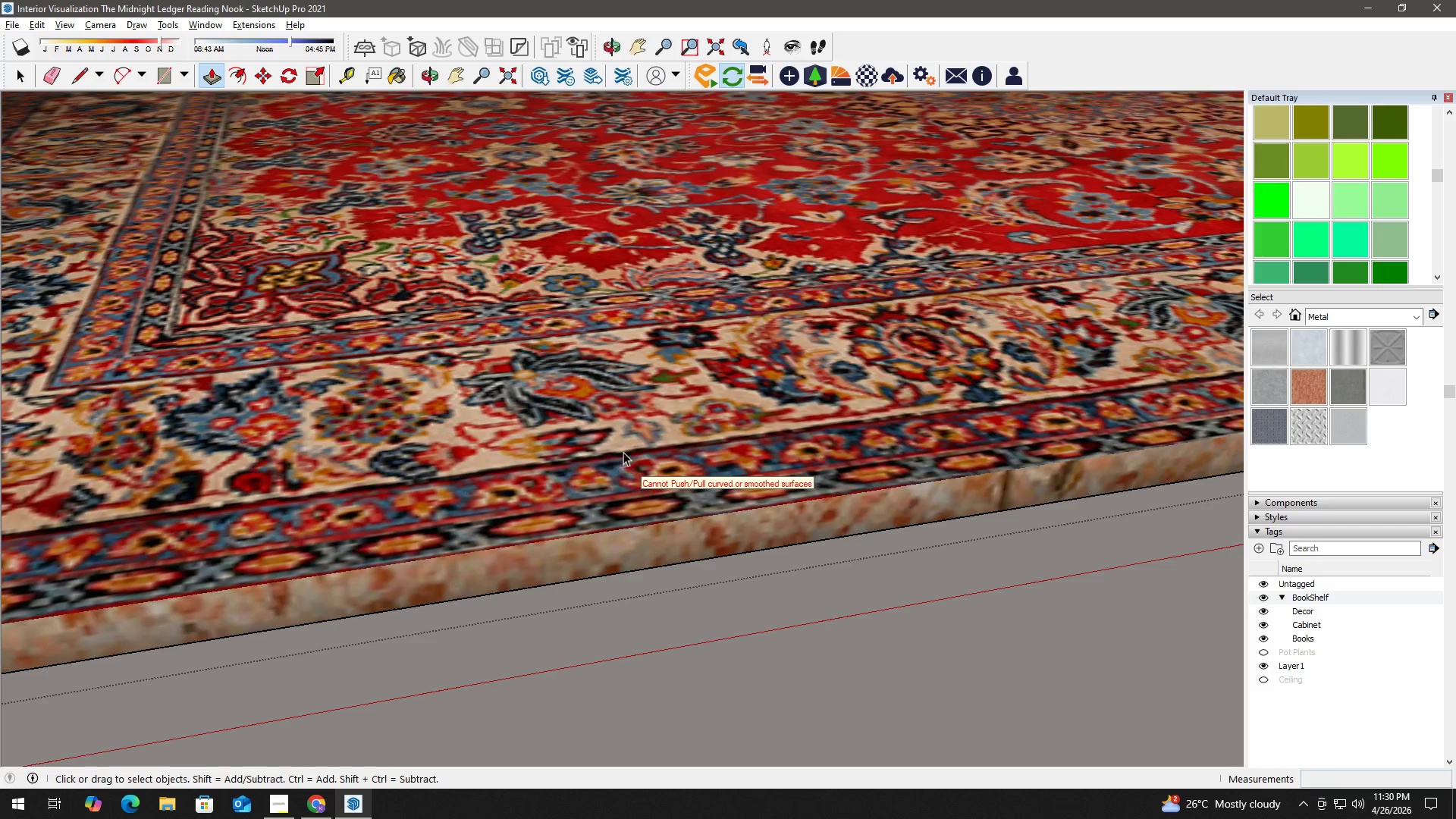 
left_click([624, 450])
 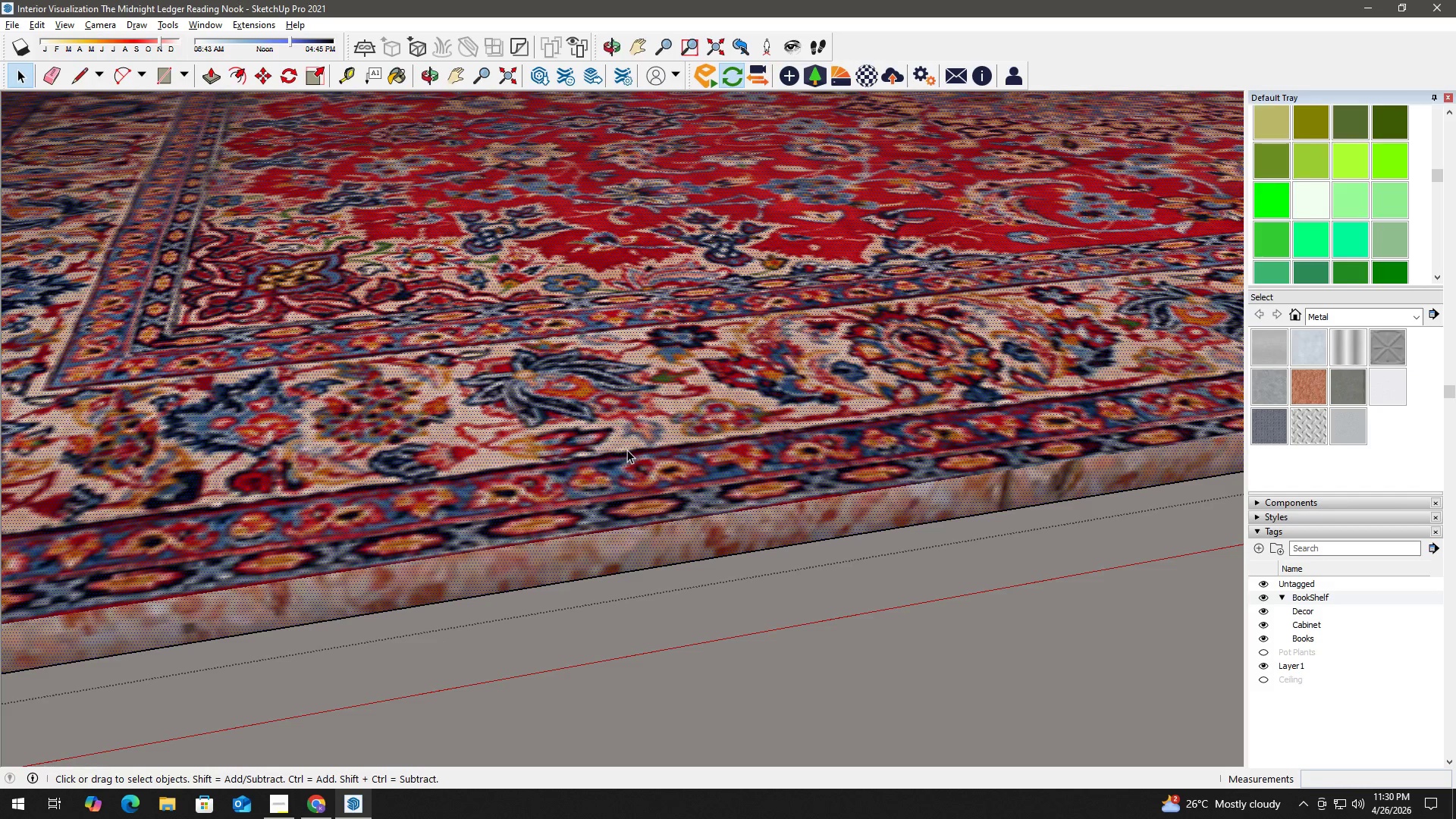 
key(P)
 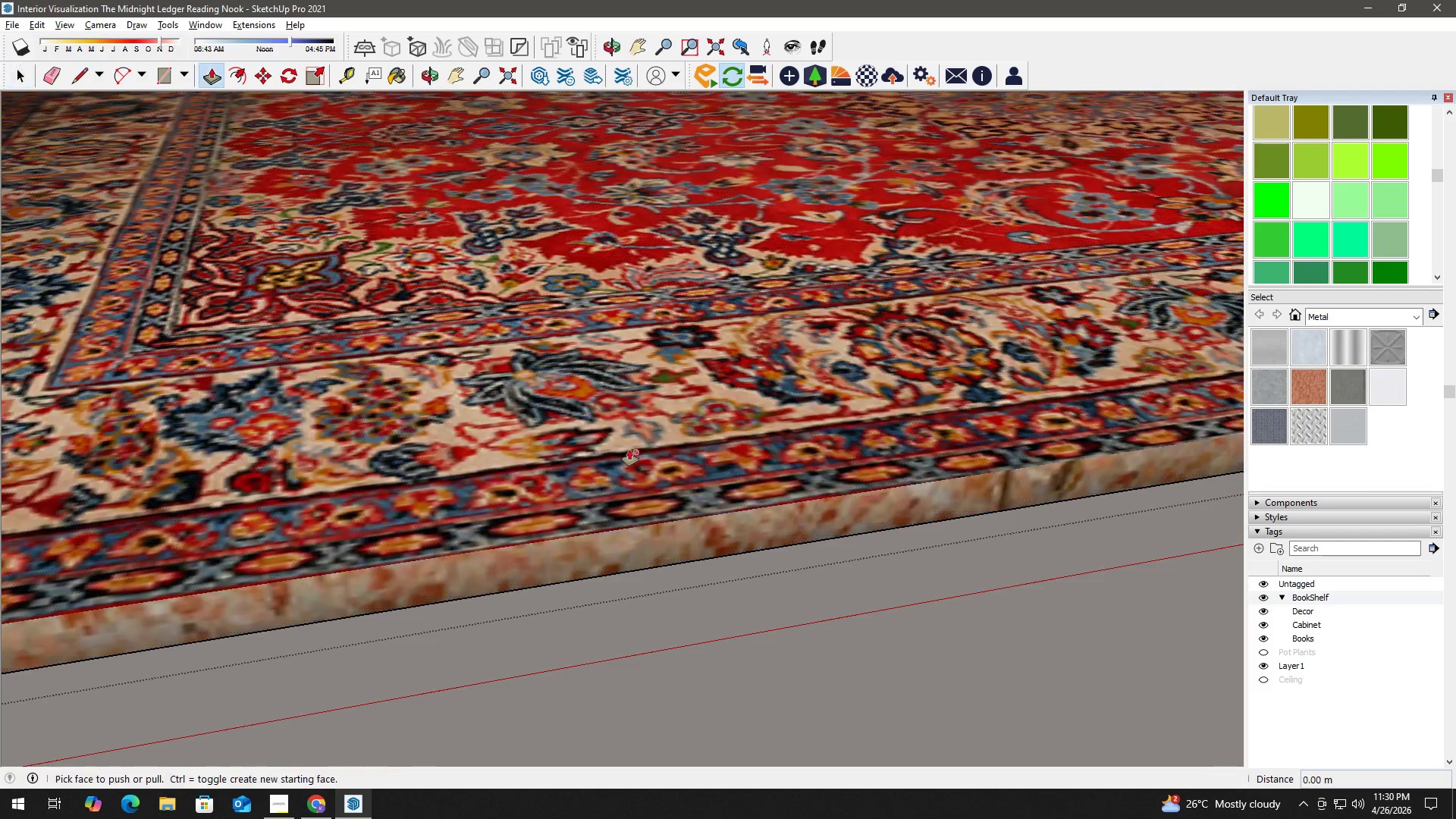 
left_click([629, 450])
 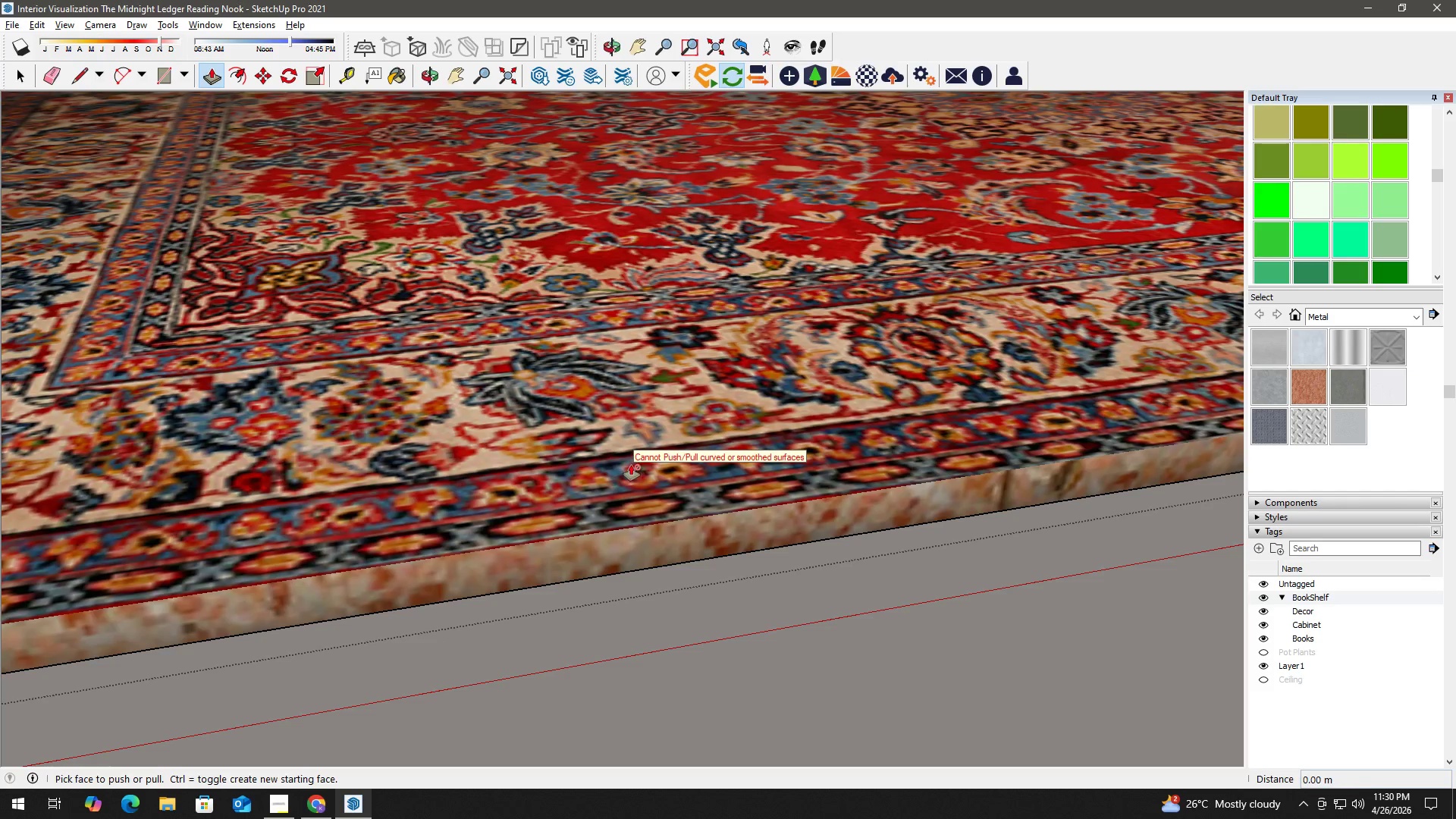 
key(Space)
 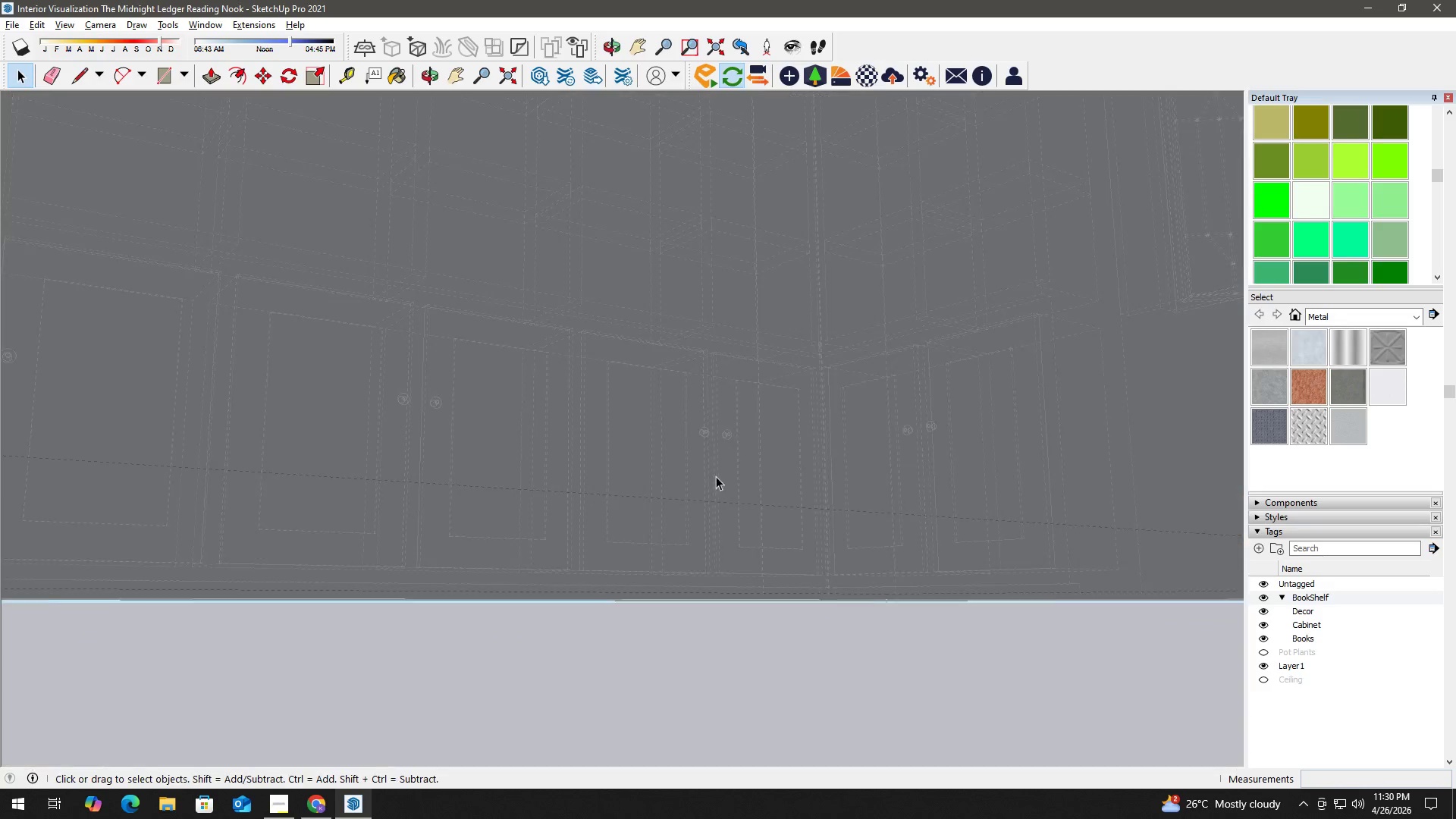 
left_click_drag(start_coordinate=[546, 478], to_coordinate=[474, 684])
 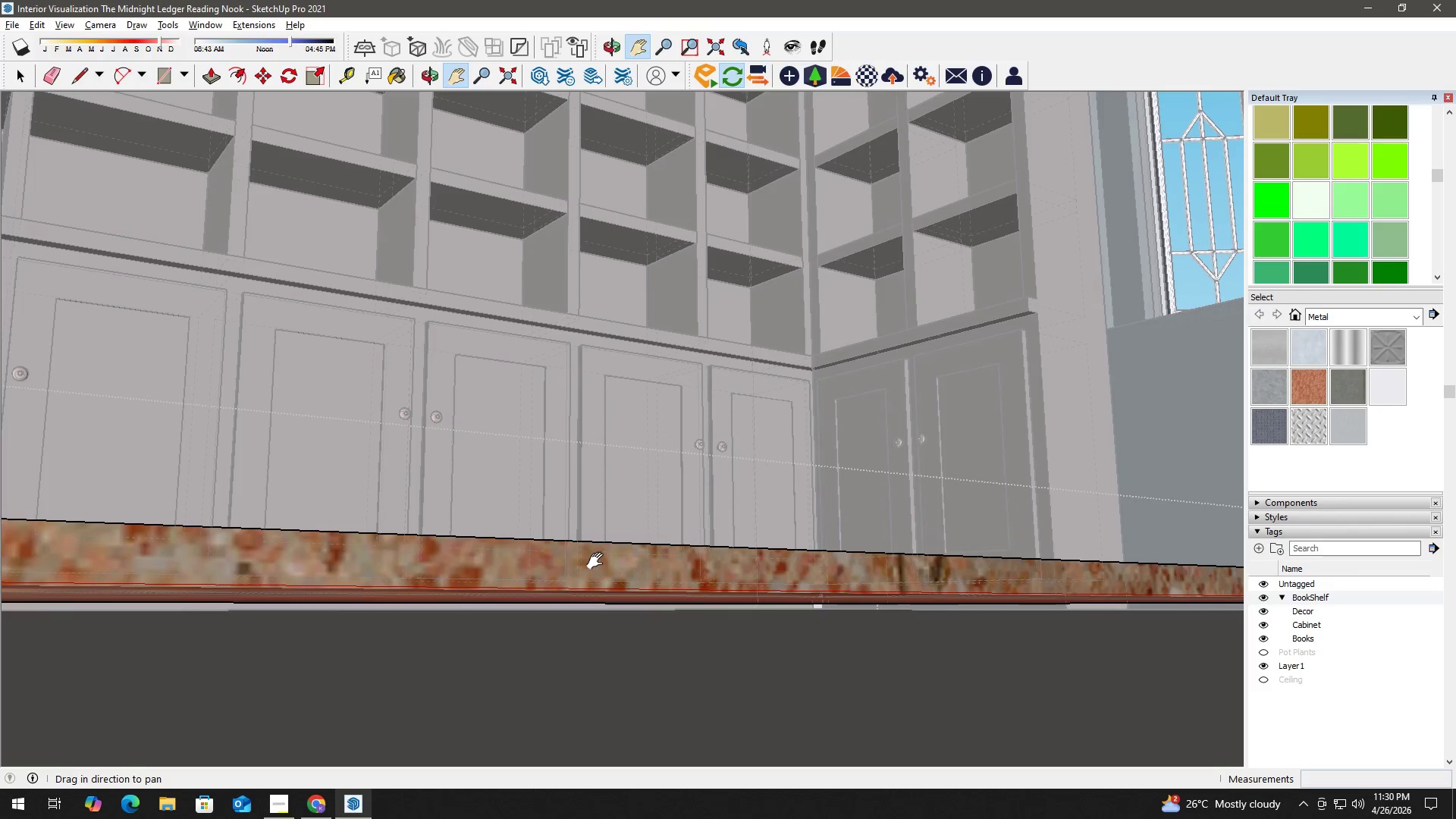 
scroll: coordinate [598, 560], scroll_direction: down, amount: 4.0
 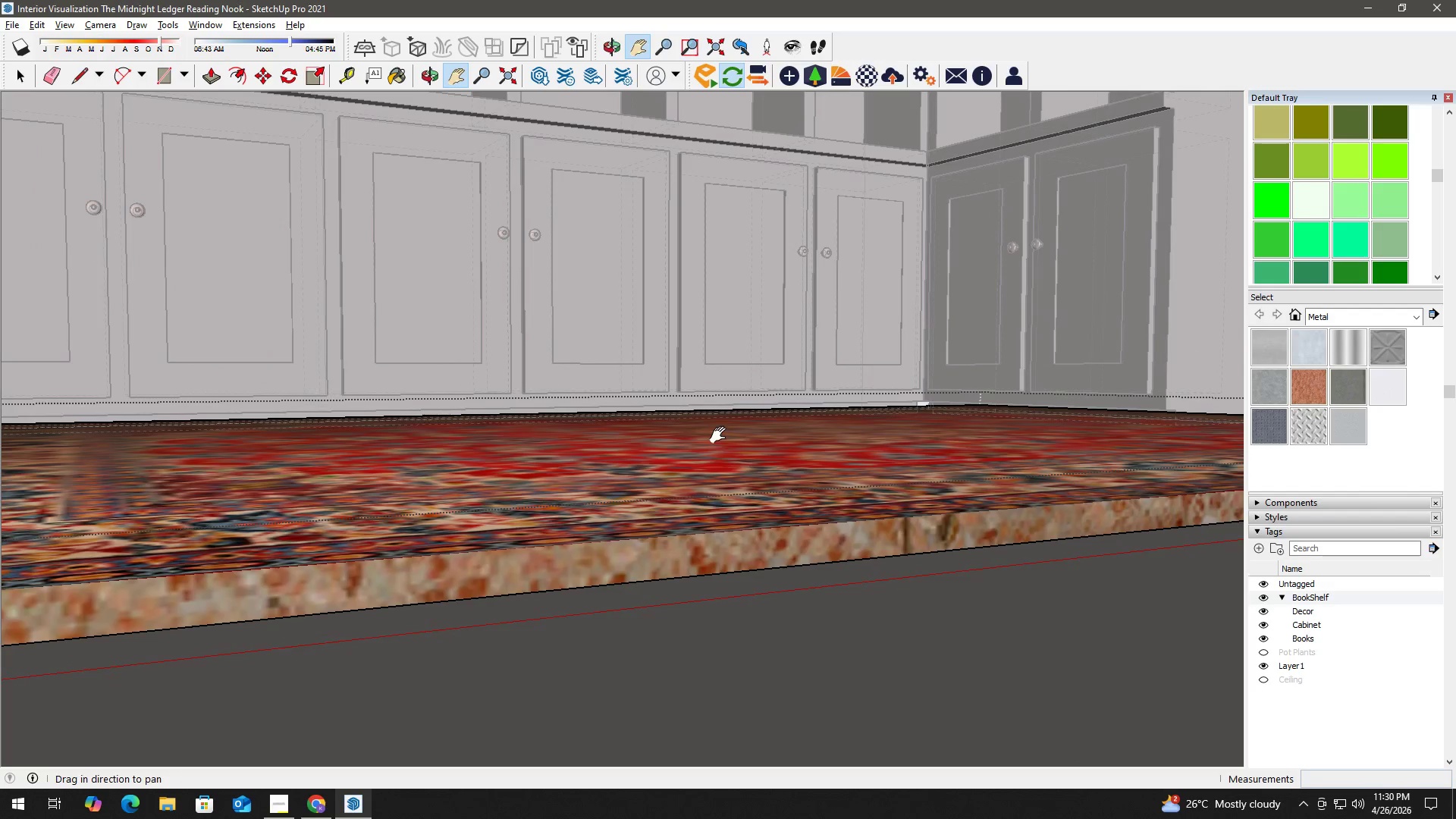 
double_click([709, 460])
 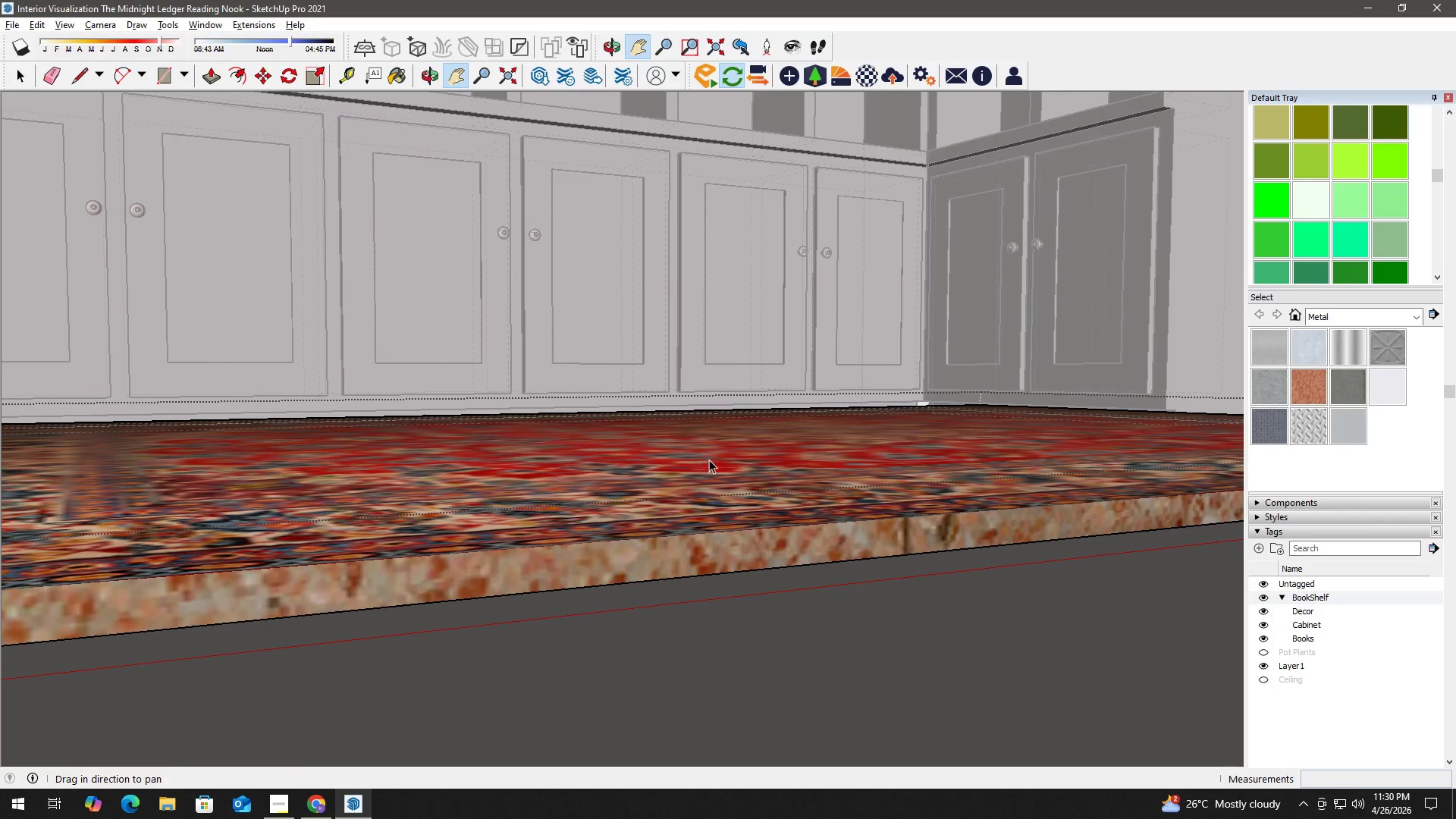 
key(Space)
 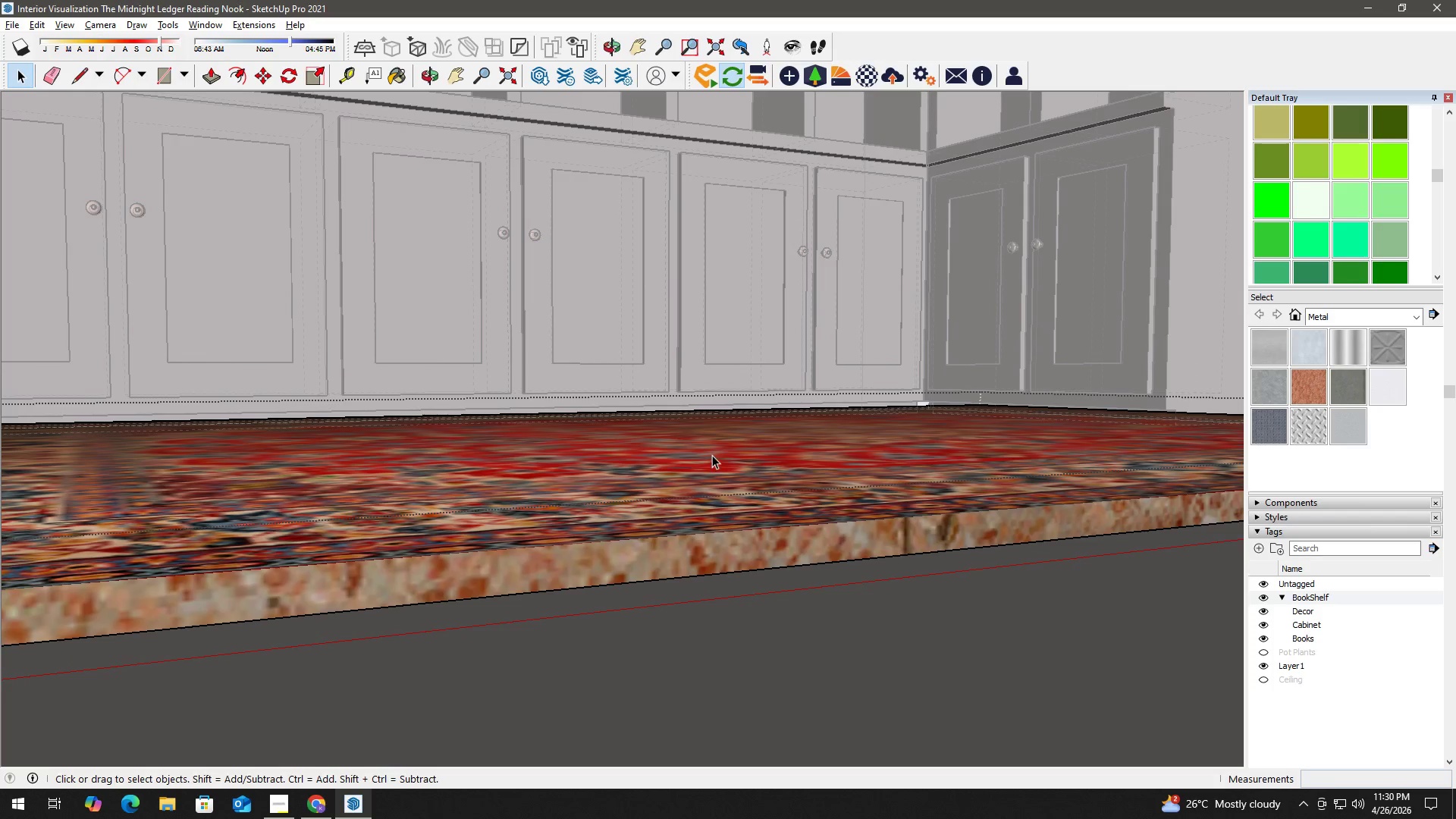 
triple_click([712, 455])
 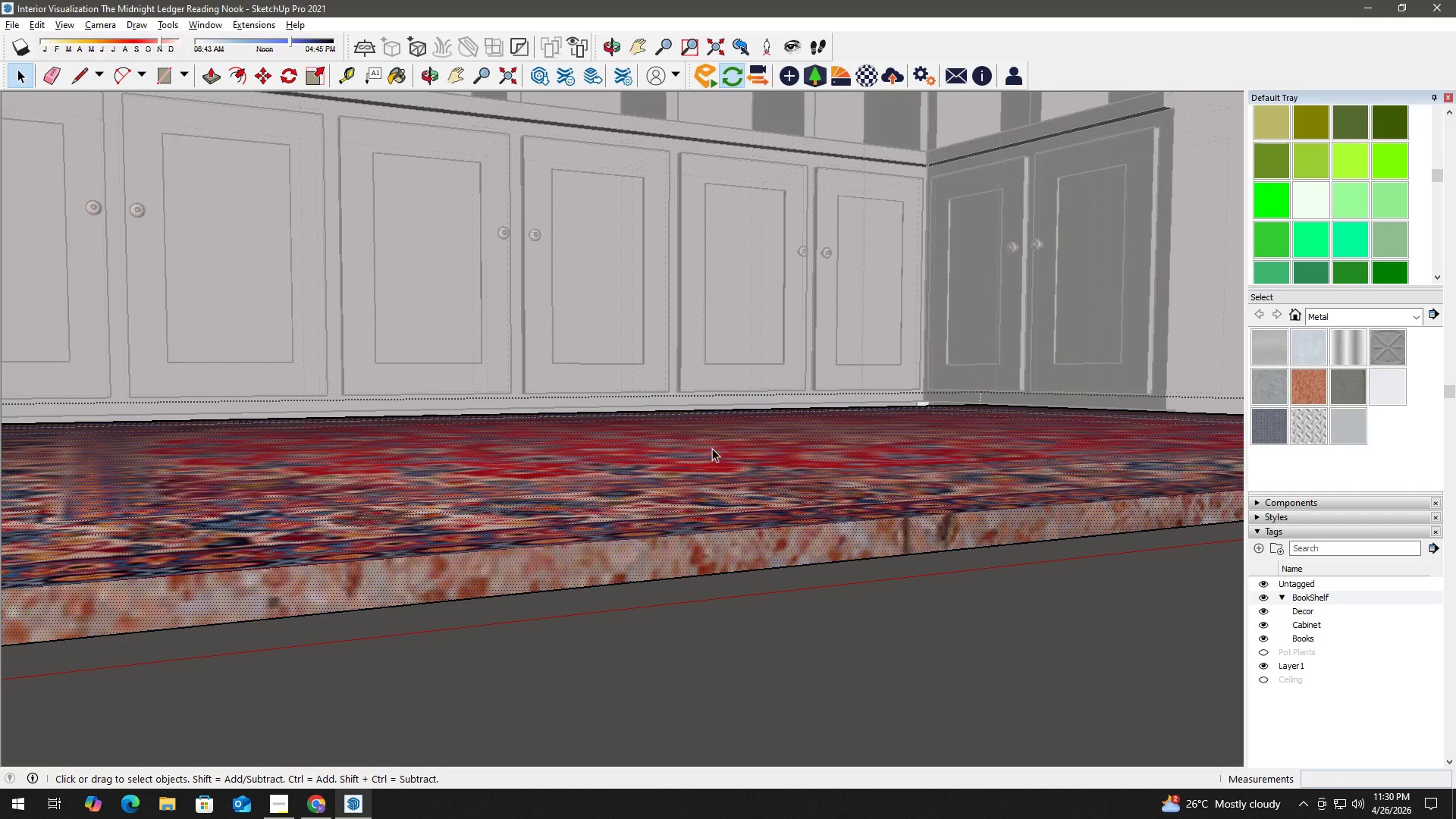 
key(S)
 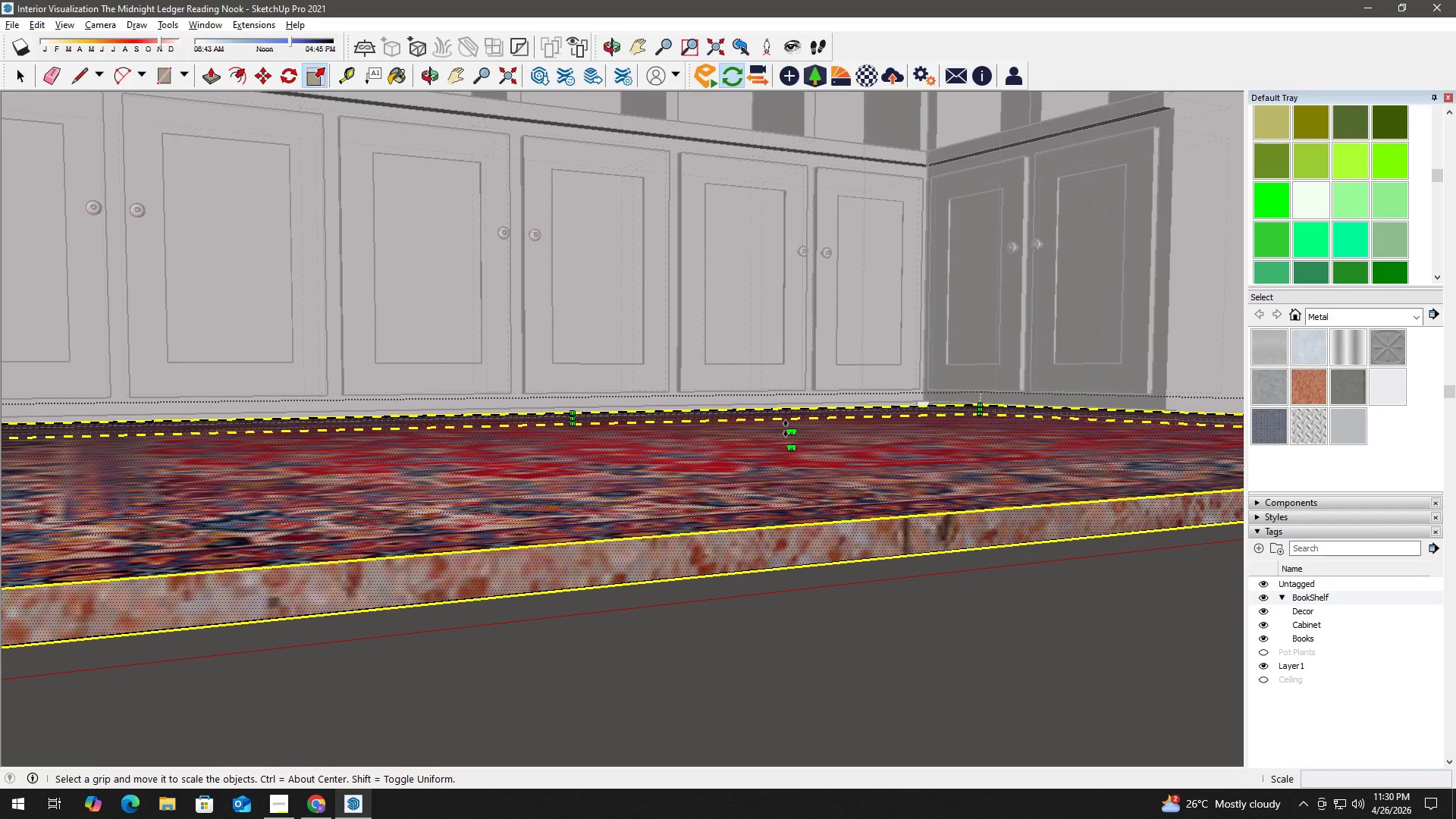 
left_click([789, 428])
 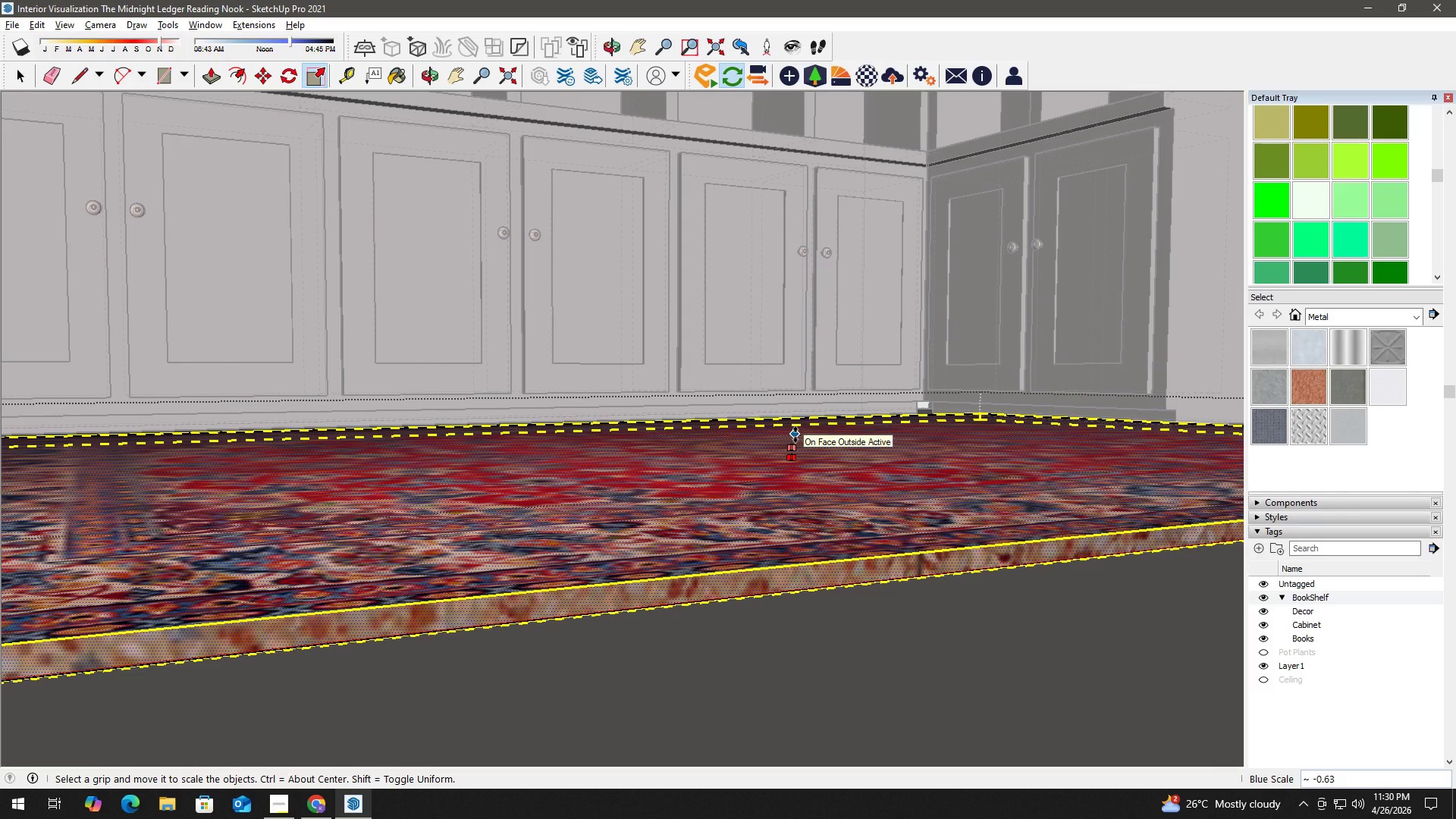 
key(Numpad0)
 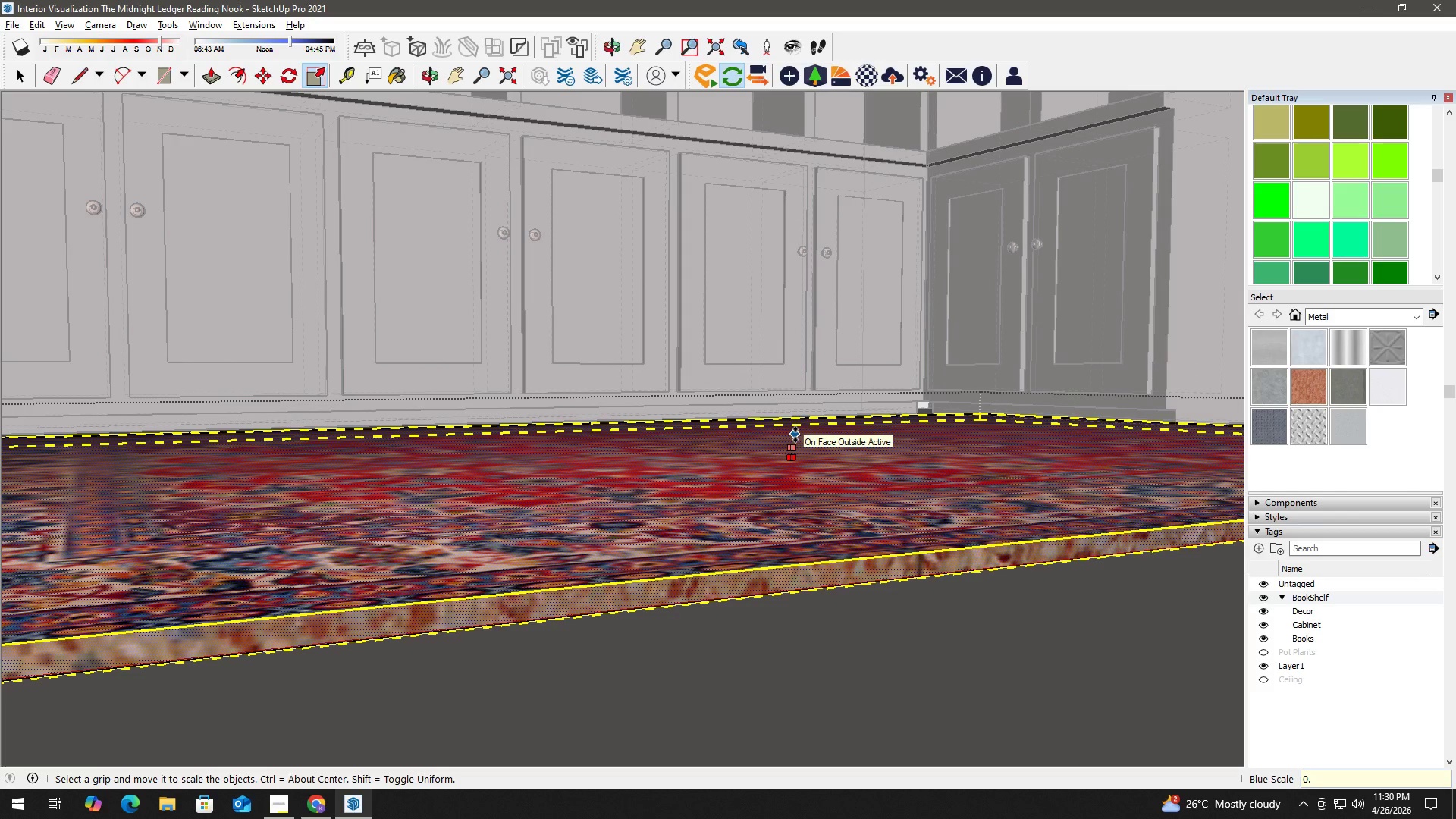 
key(NumpadDecimal)
 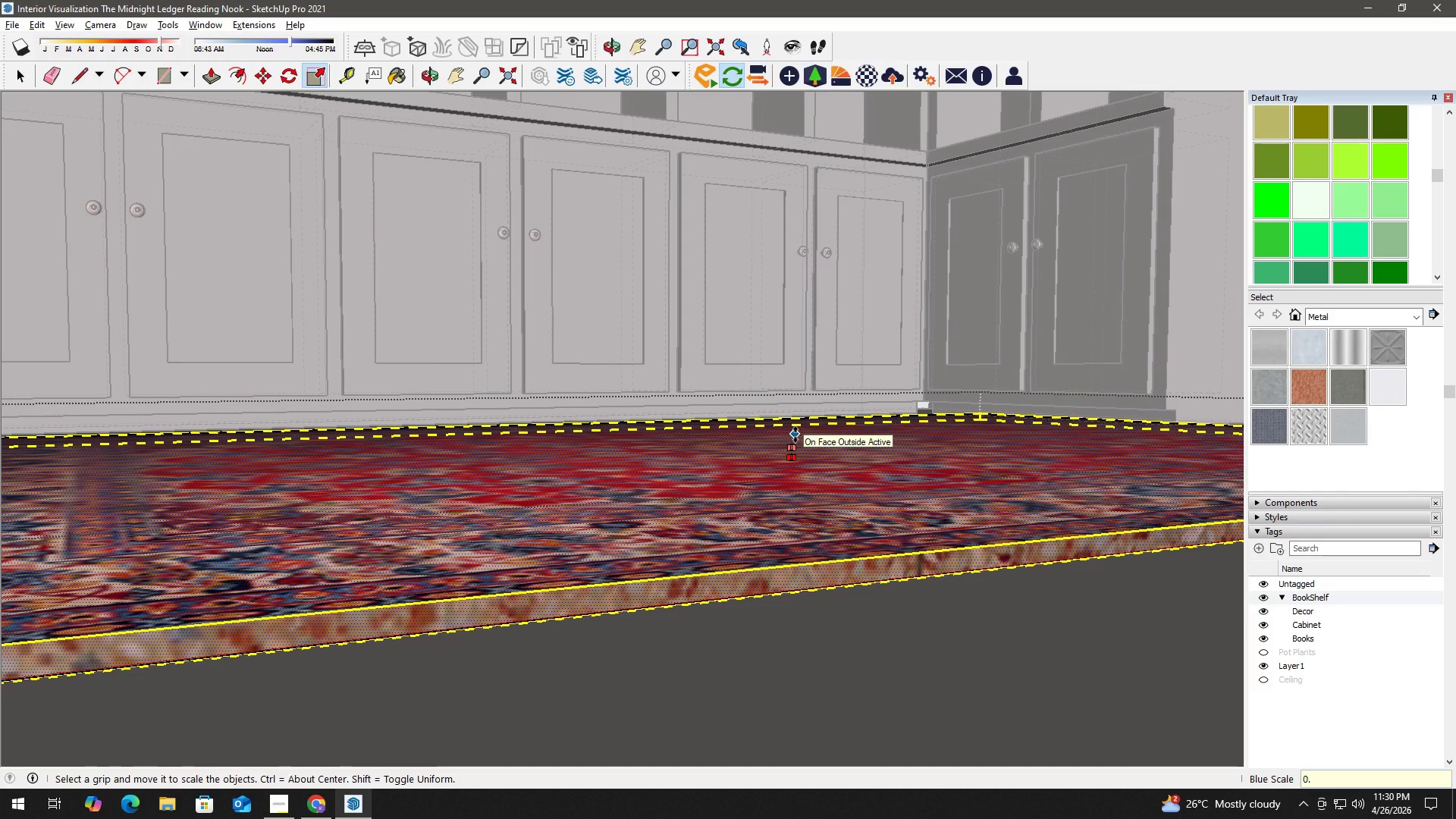 
key(Numpad0)
 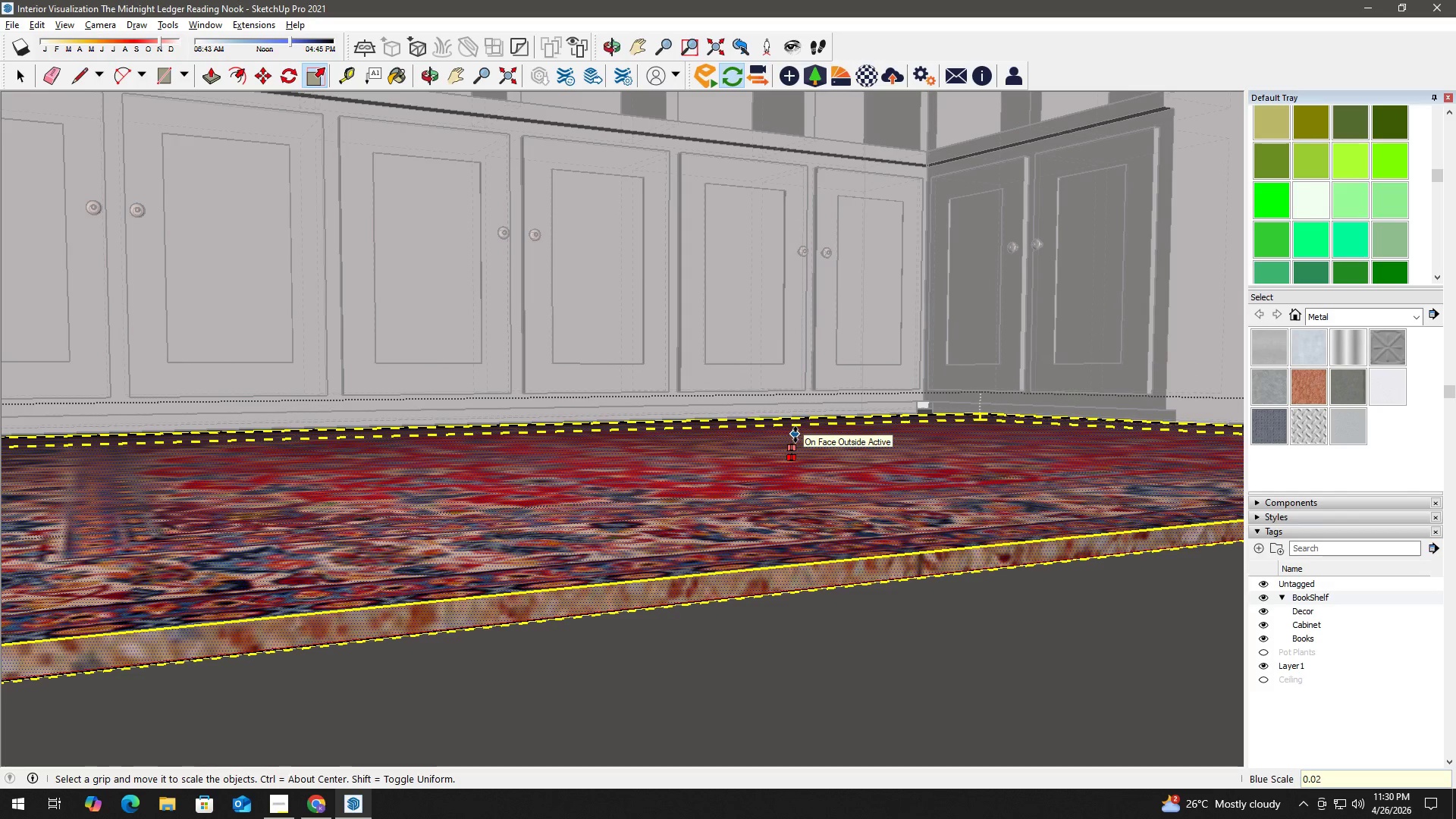 
key(Numpad2)
 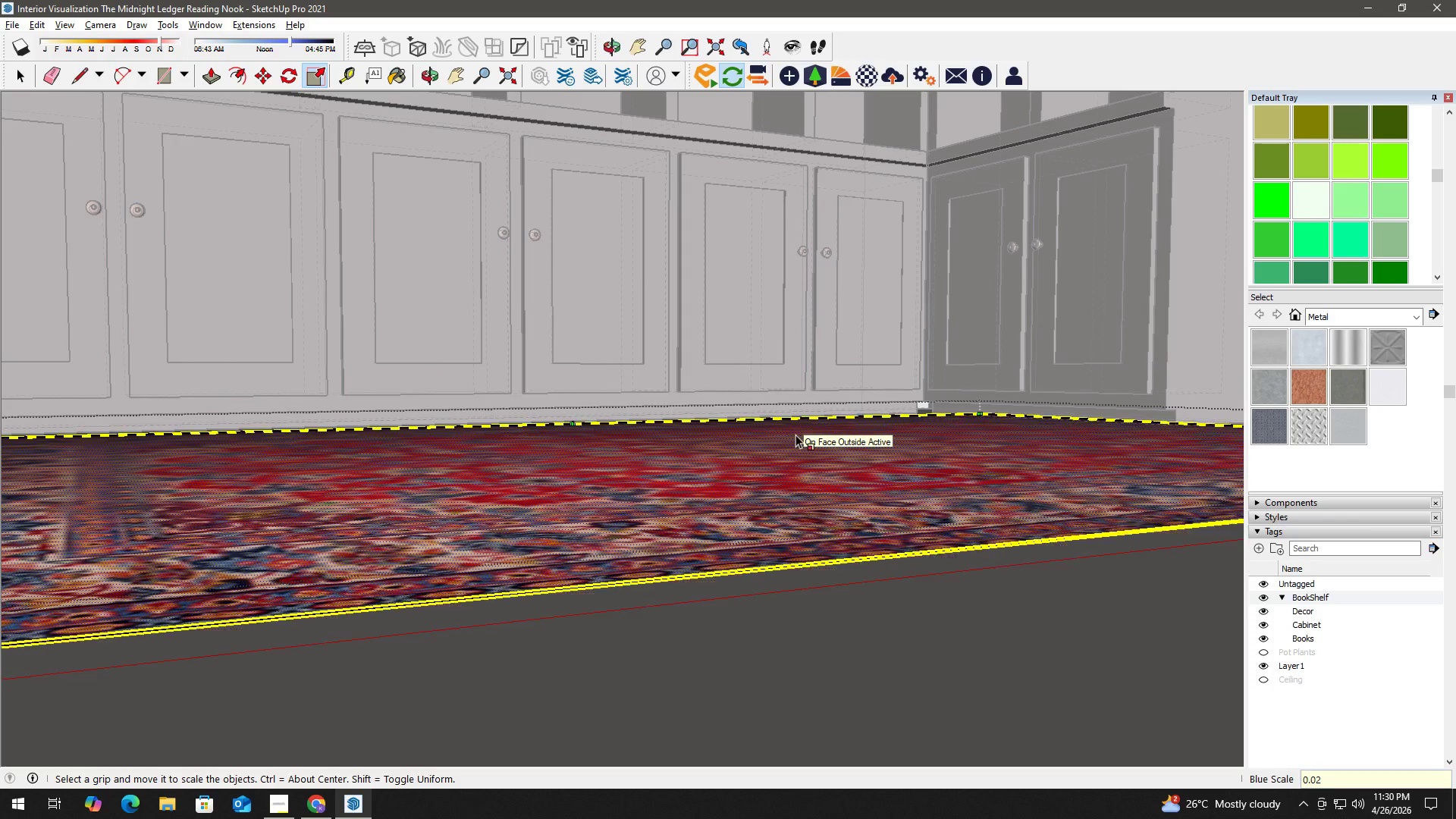 
key(NumpadEnter)
 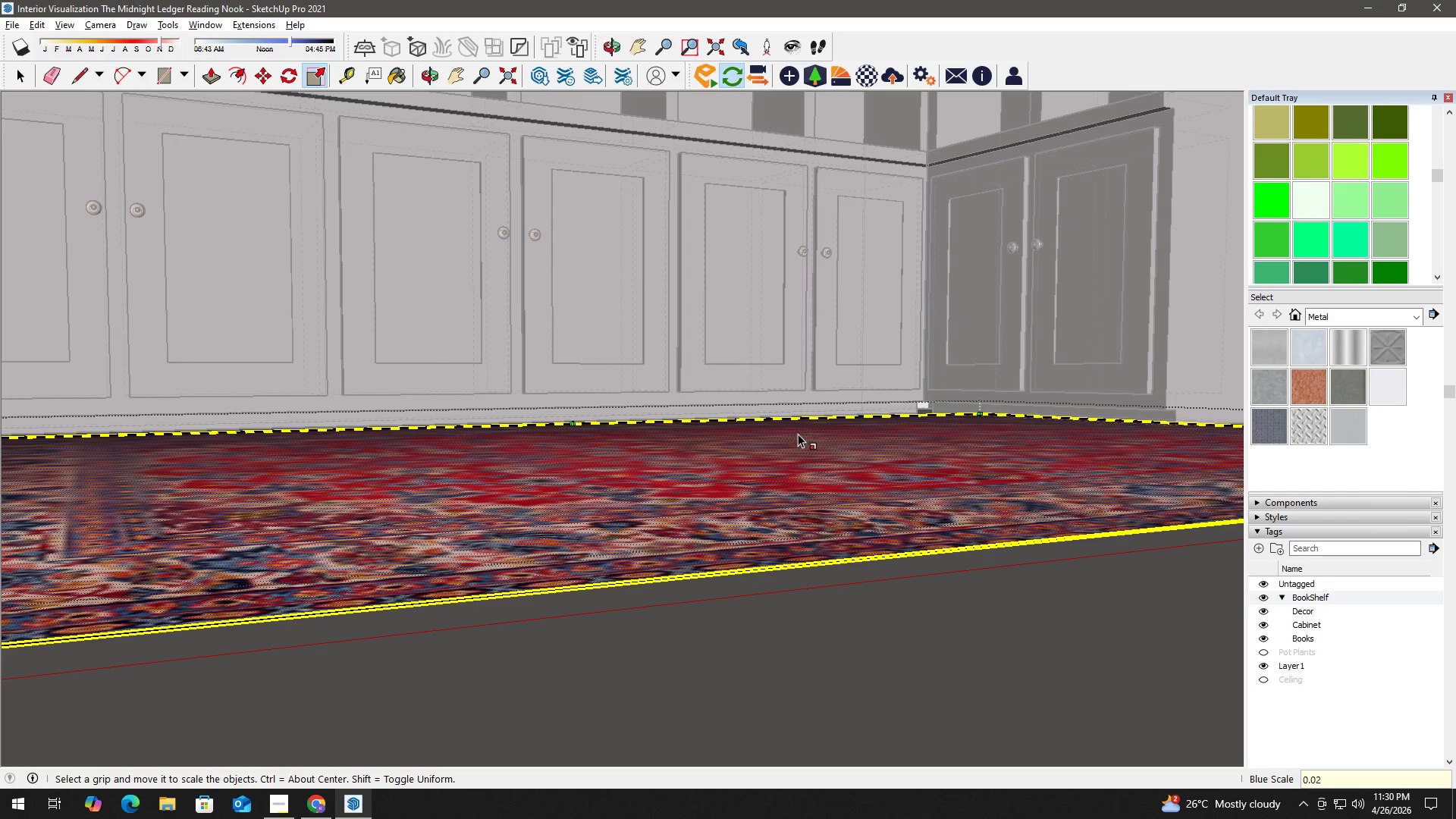 
key(Control+Z)
 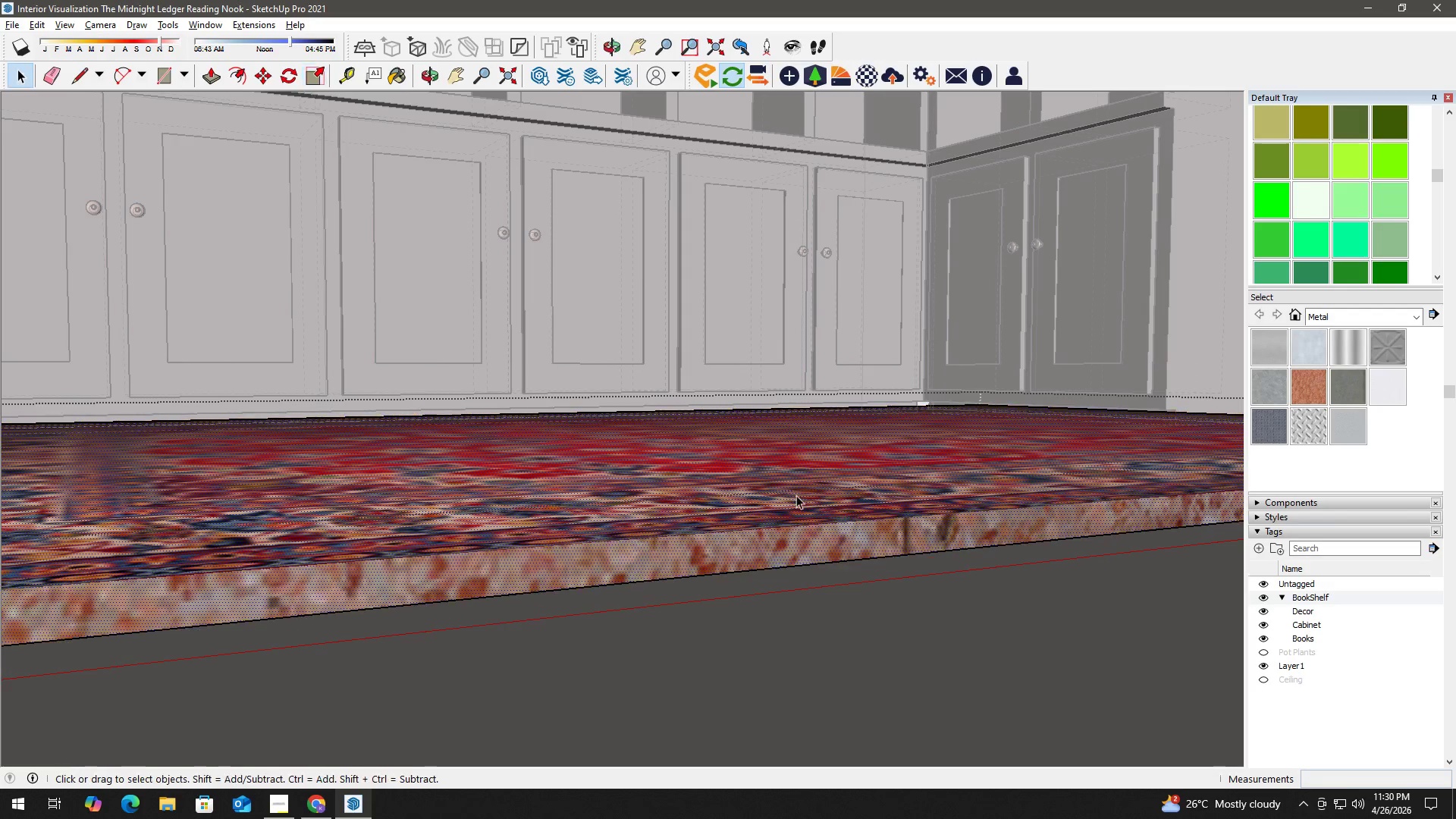 
key(T)
 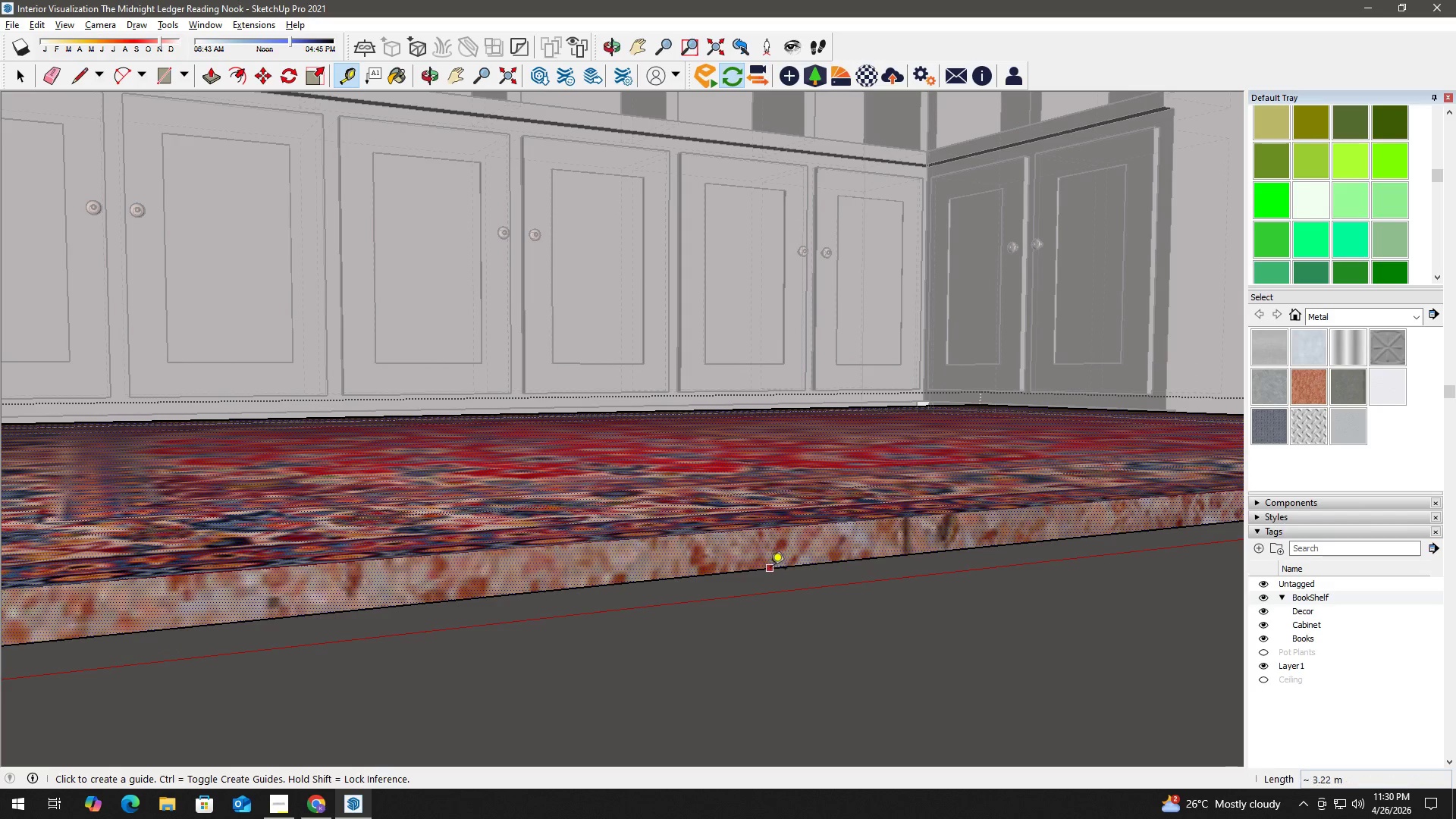 
left_click_drag(start_coordinate=[770, 570], to_coordinate=[772, 564])
 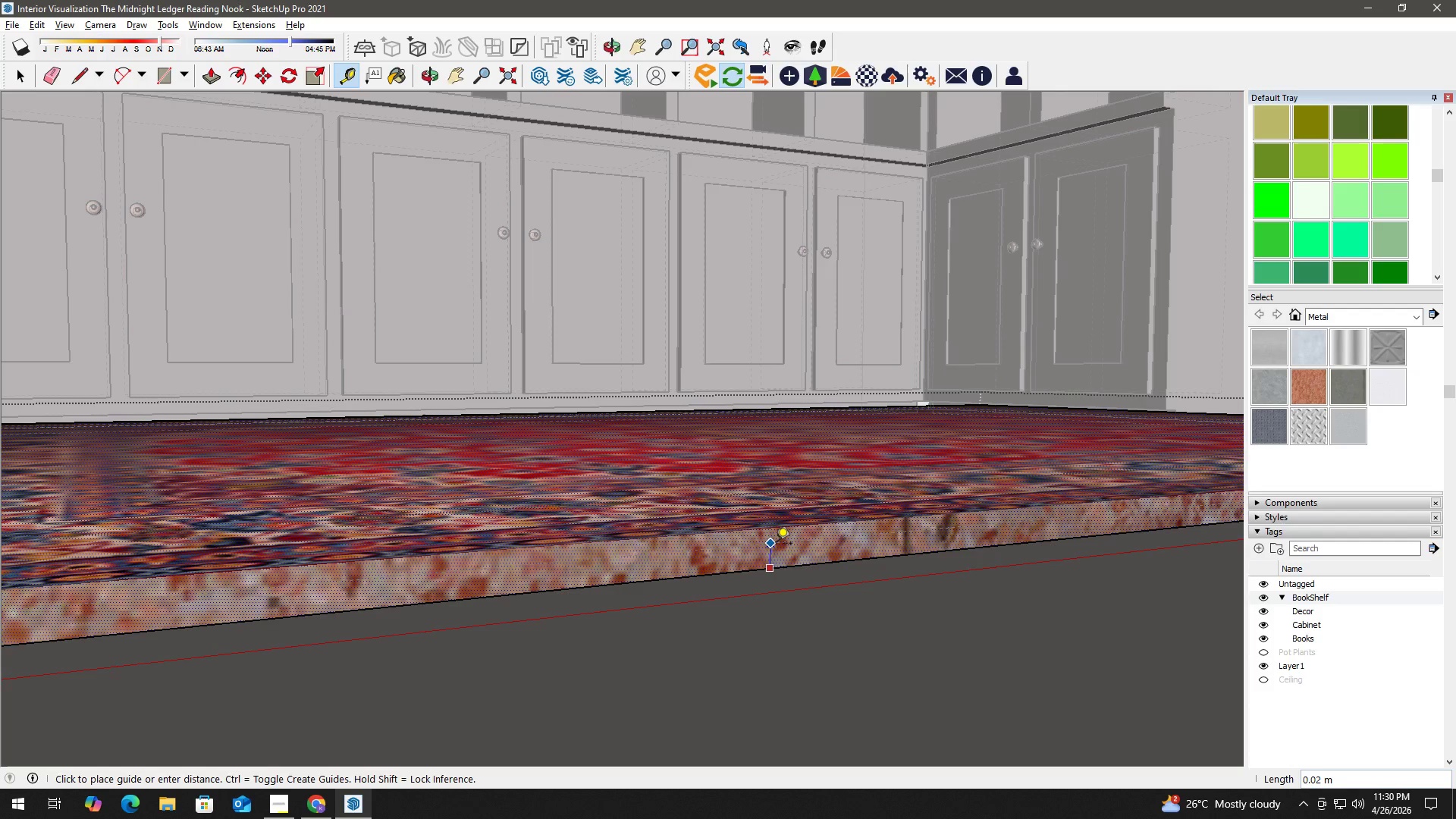 
key(Numpad0)
 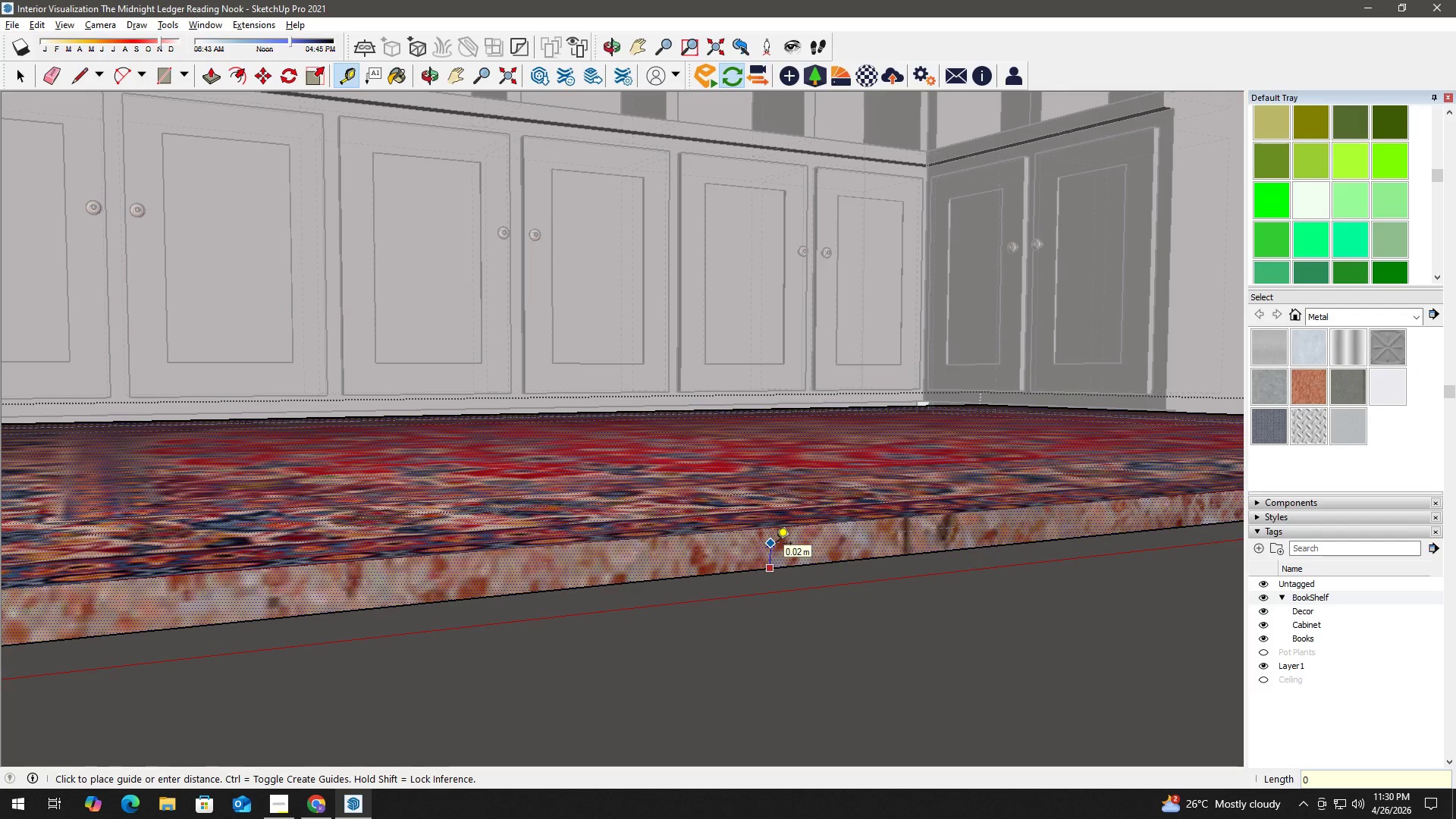 
key(NumpadDecimal)
 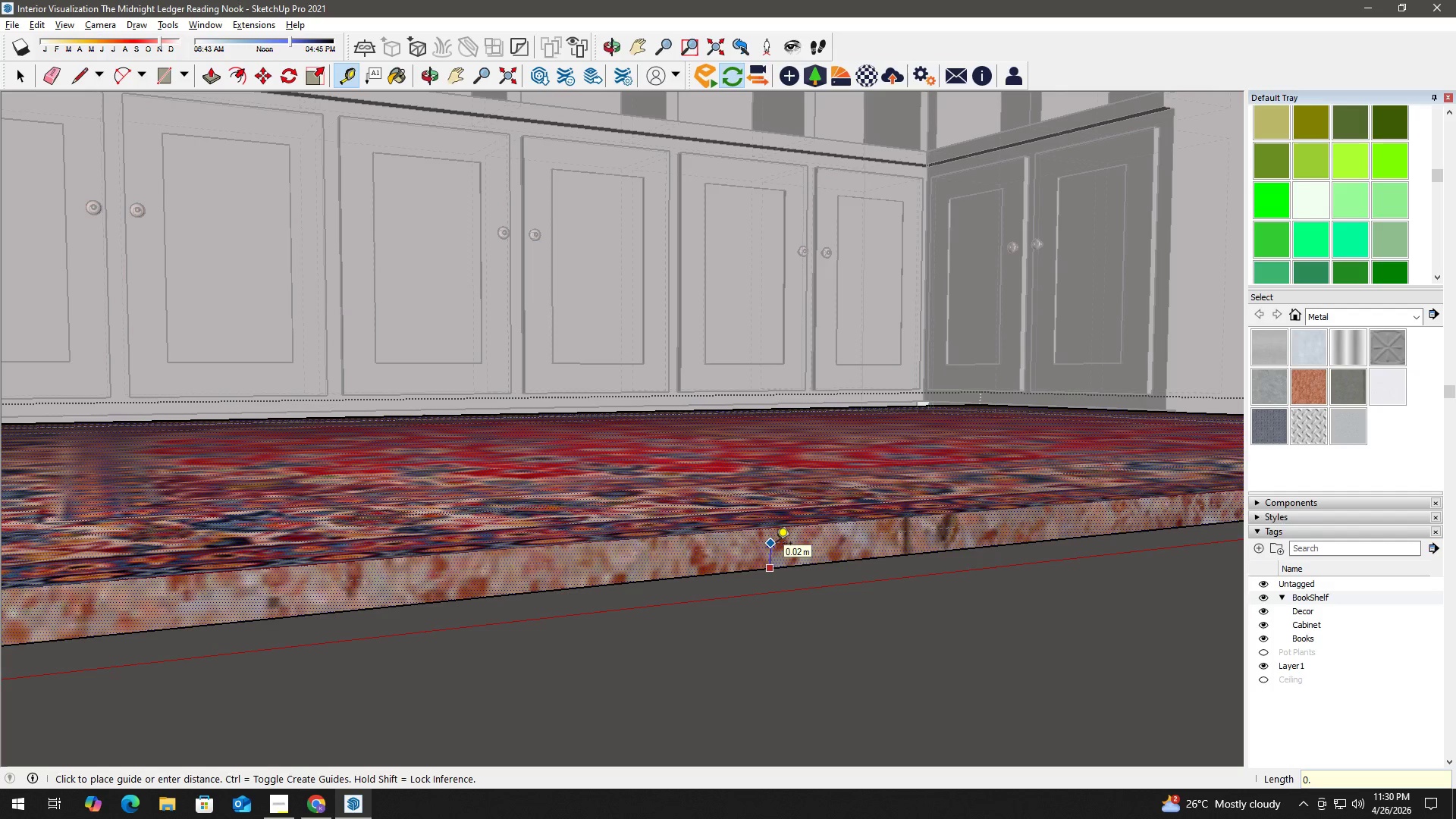 
key(Numpad0)
 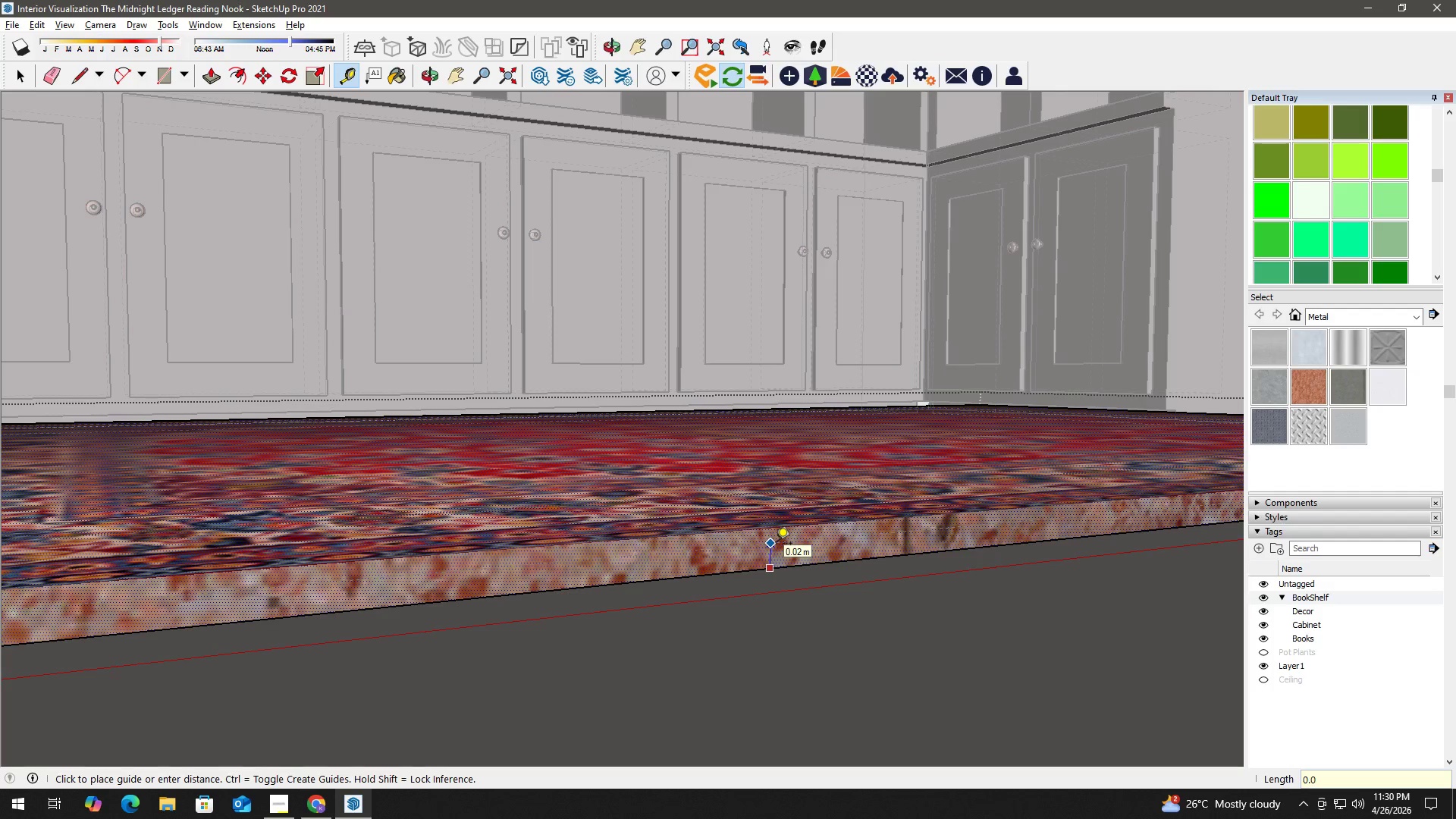 
key(Numpad1)
 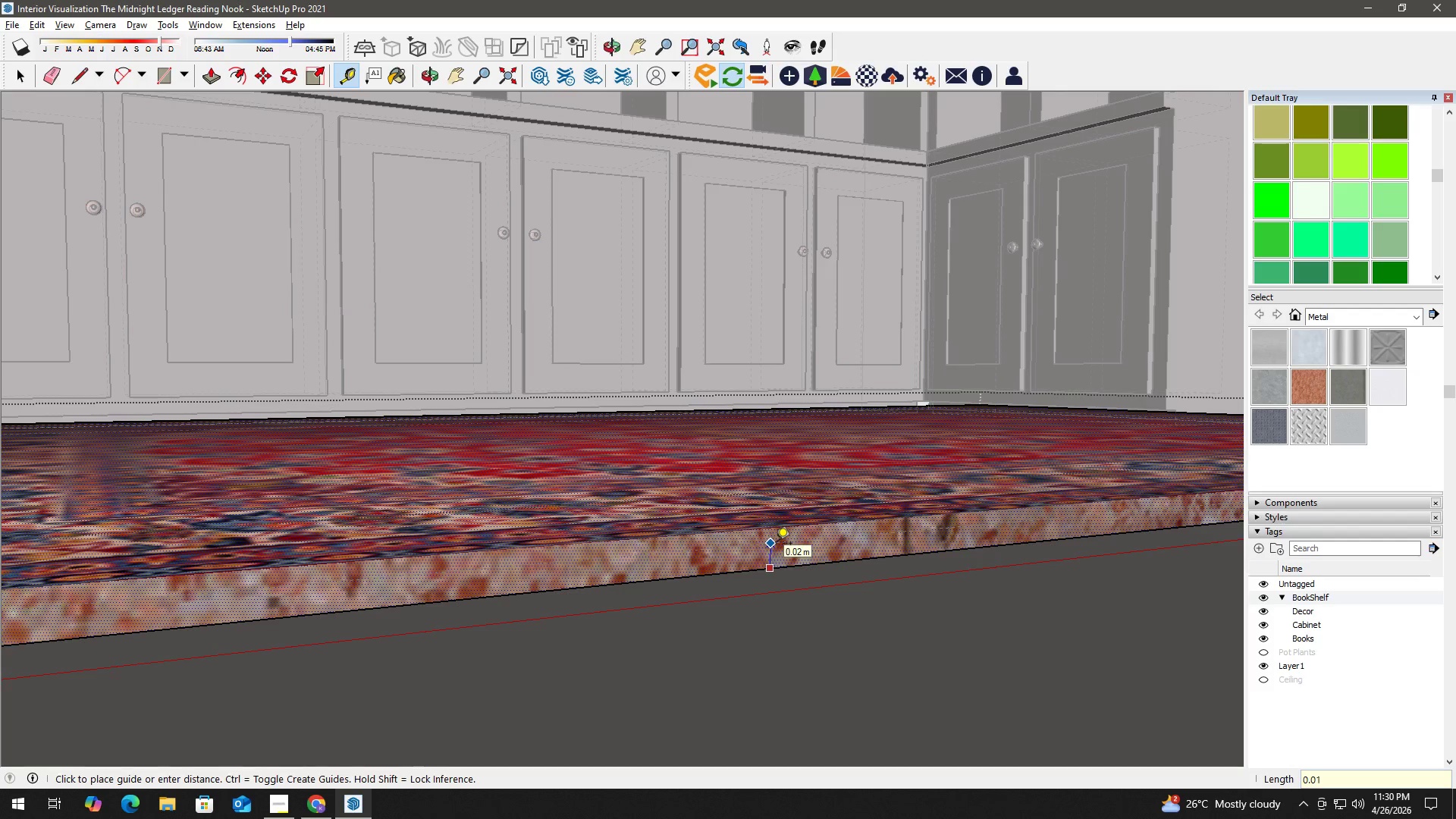 
key(NumpadEnter)
 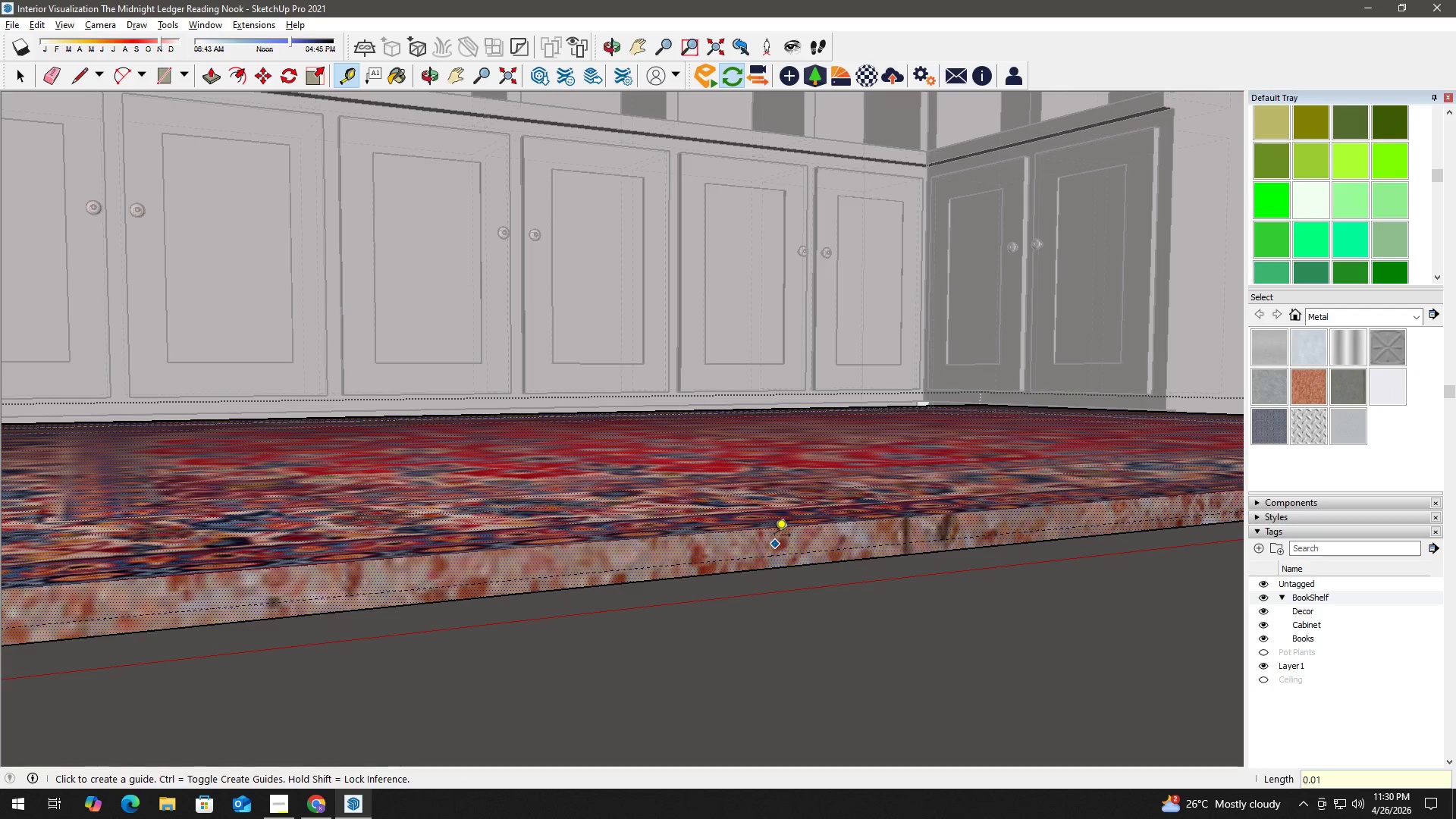 
key(Space)
 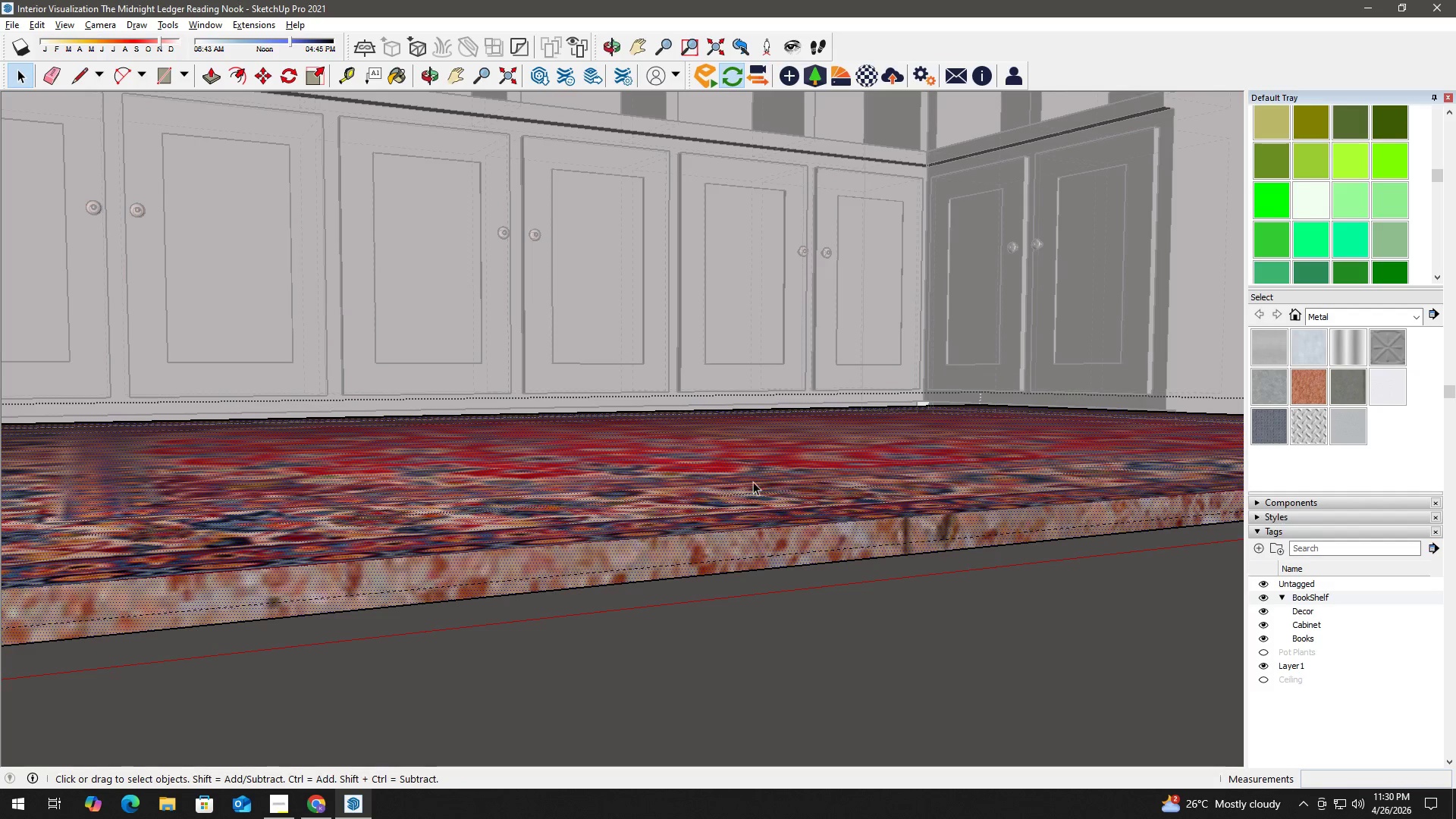 
left_click([748, 479])
 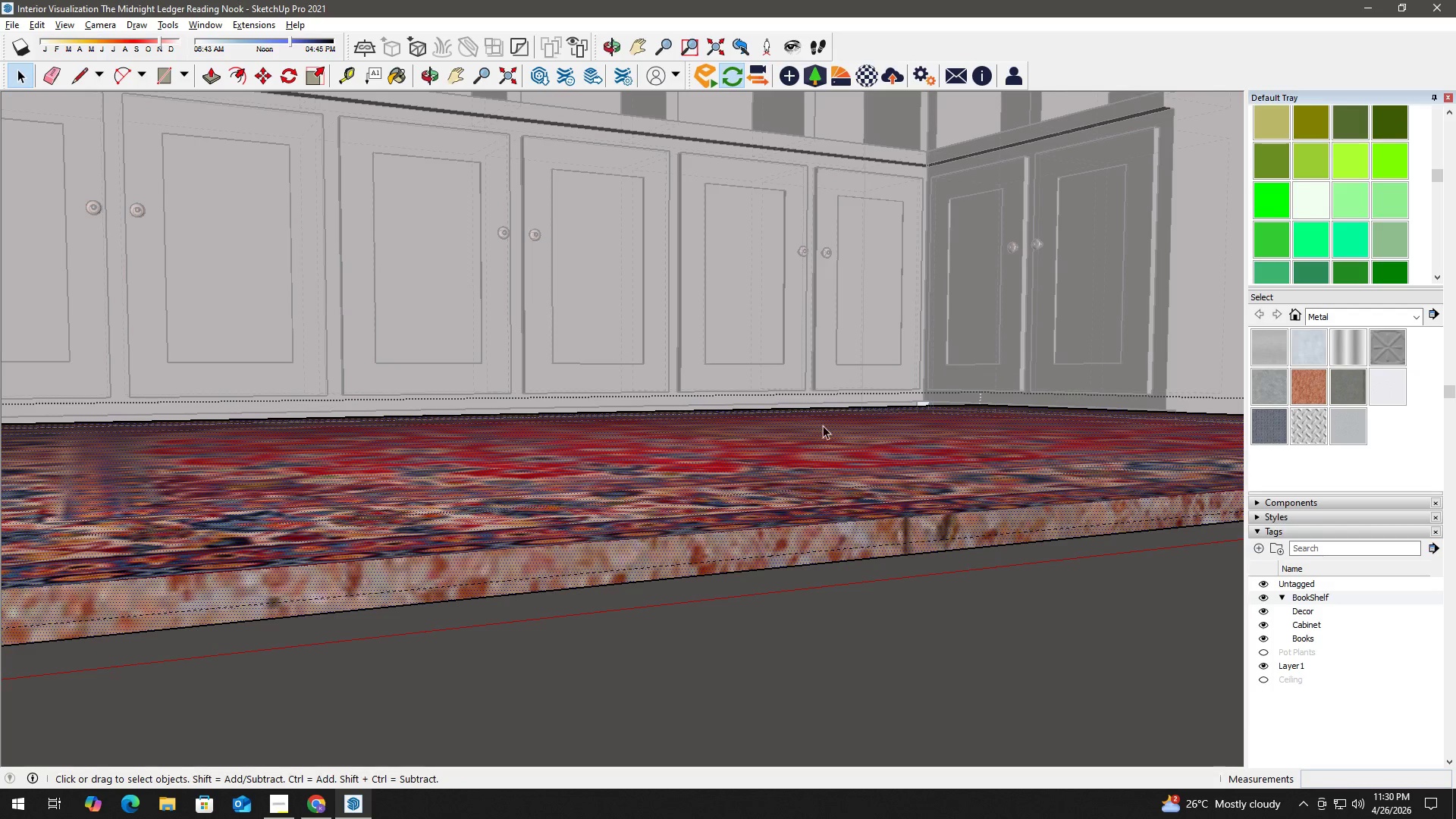 
key(S)
 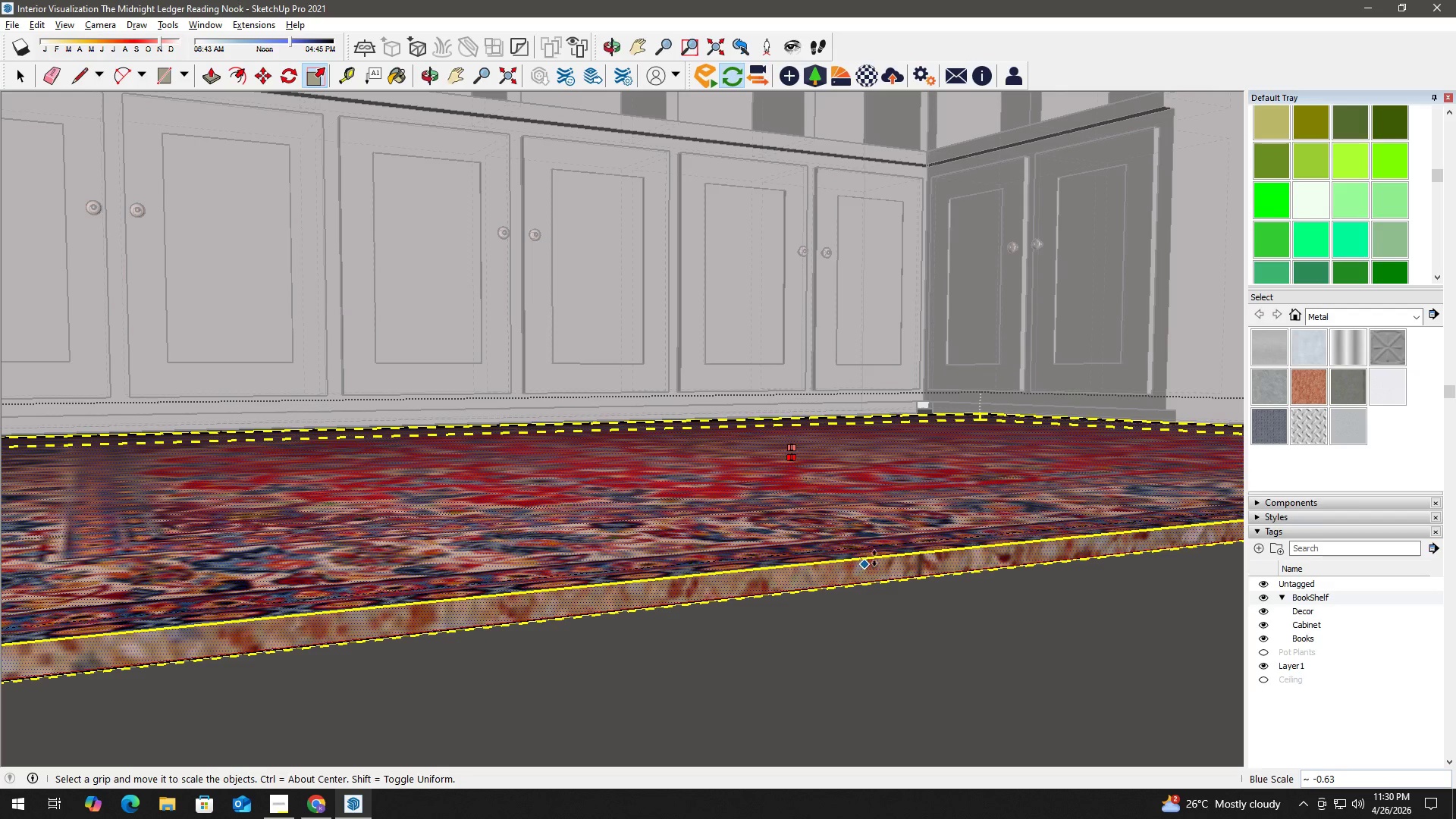 
left_click([890, 544])
 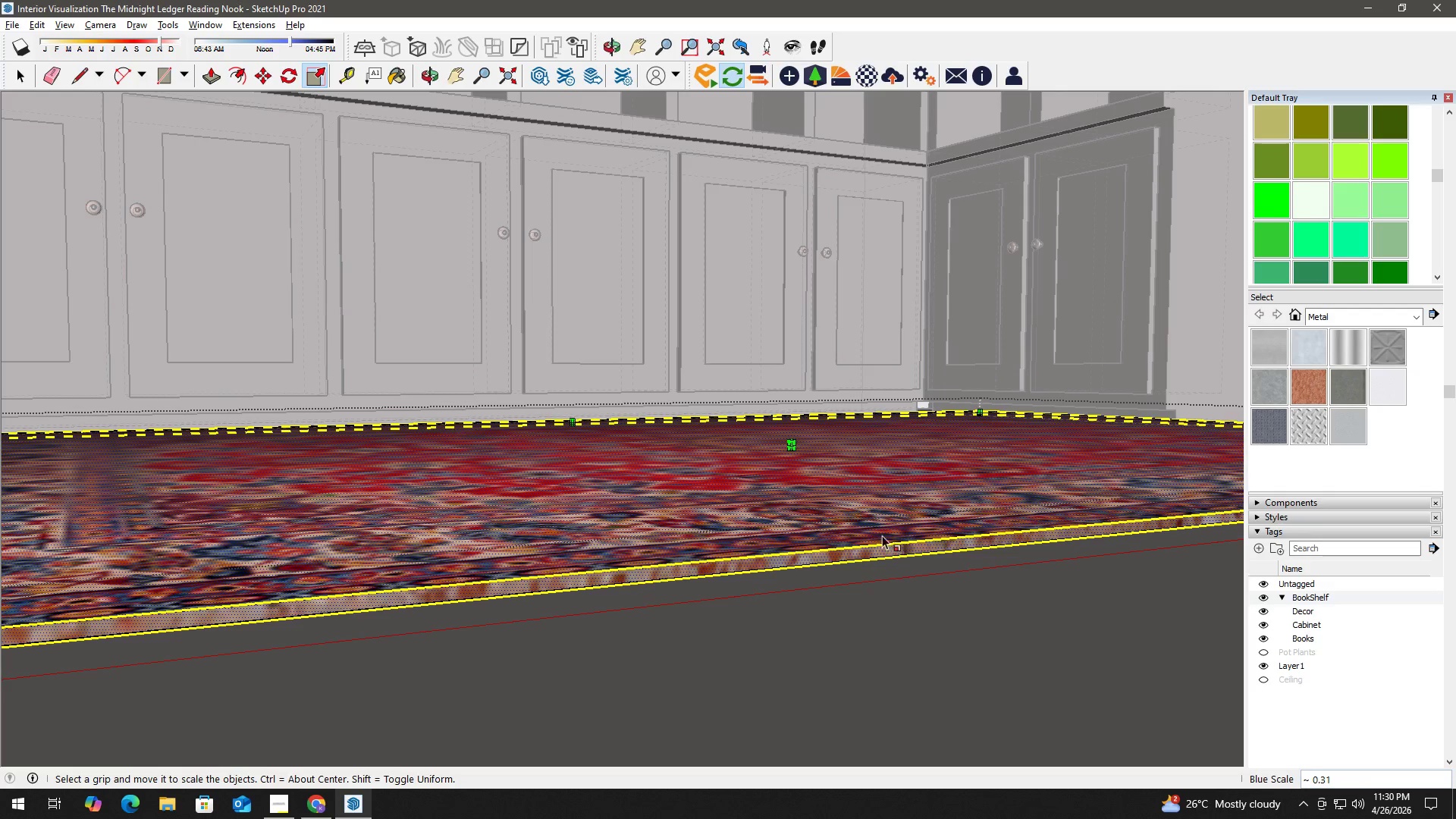 
key(Space)
 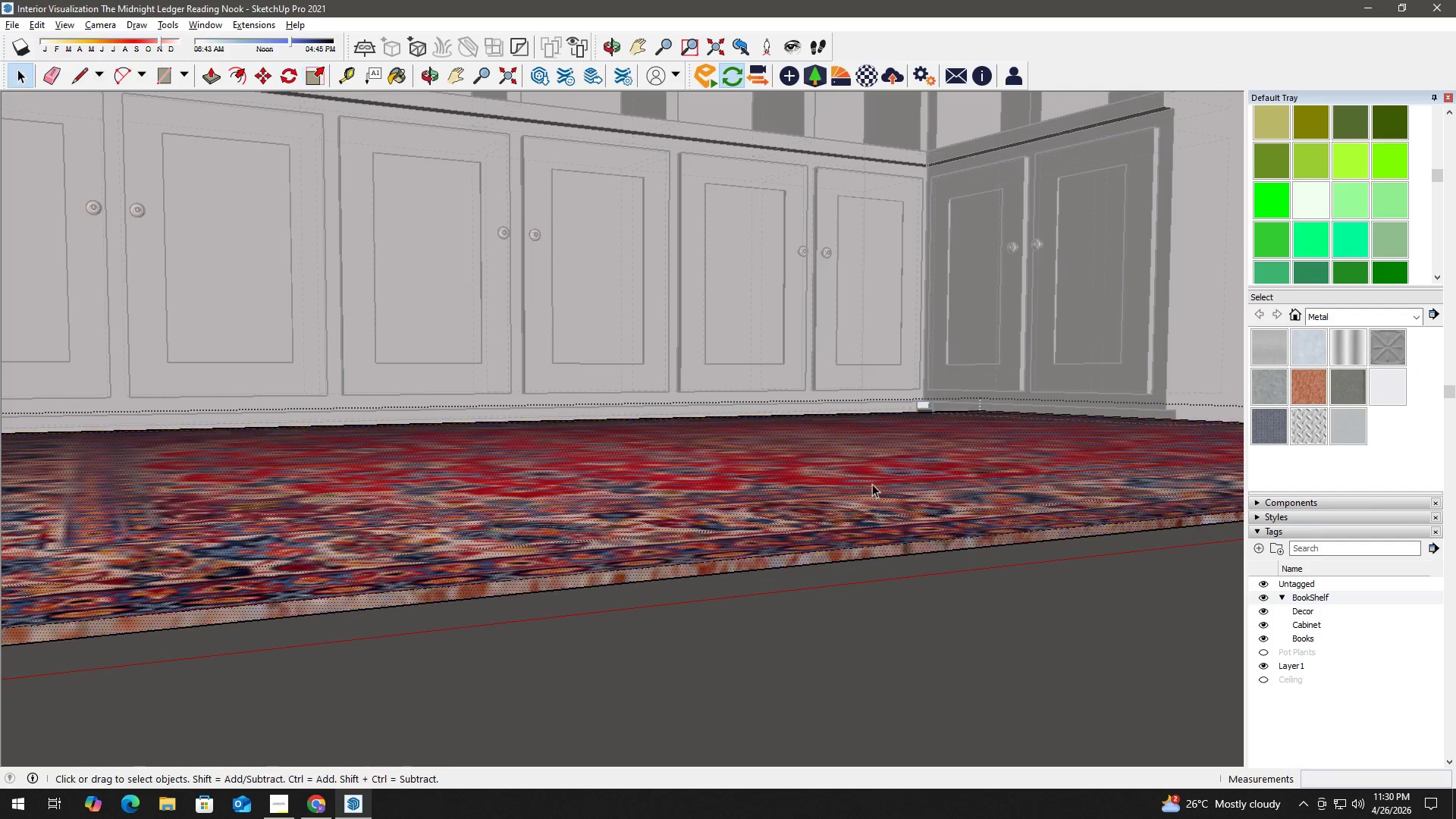 
key(Escape)
 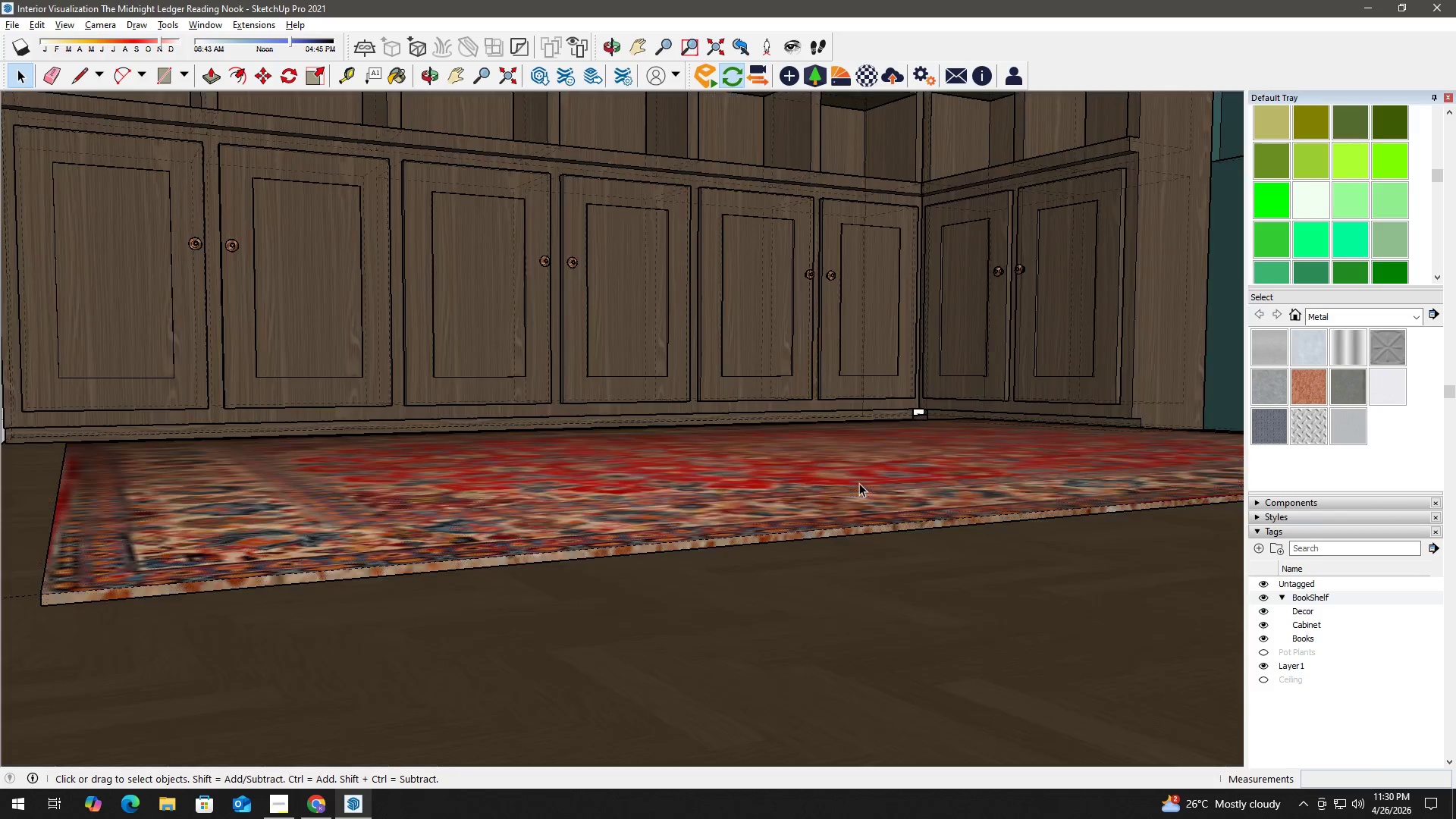 
key(Escape)
 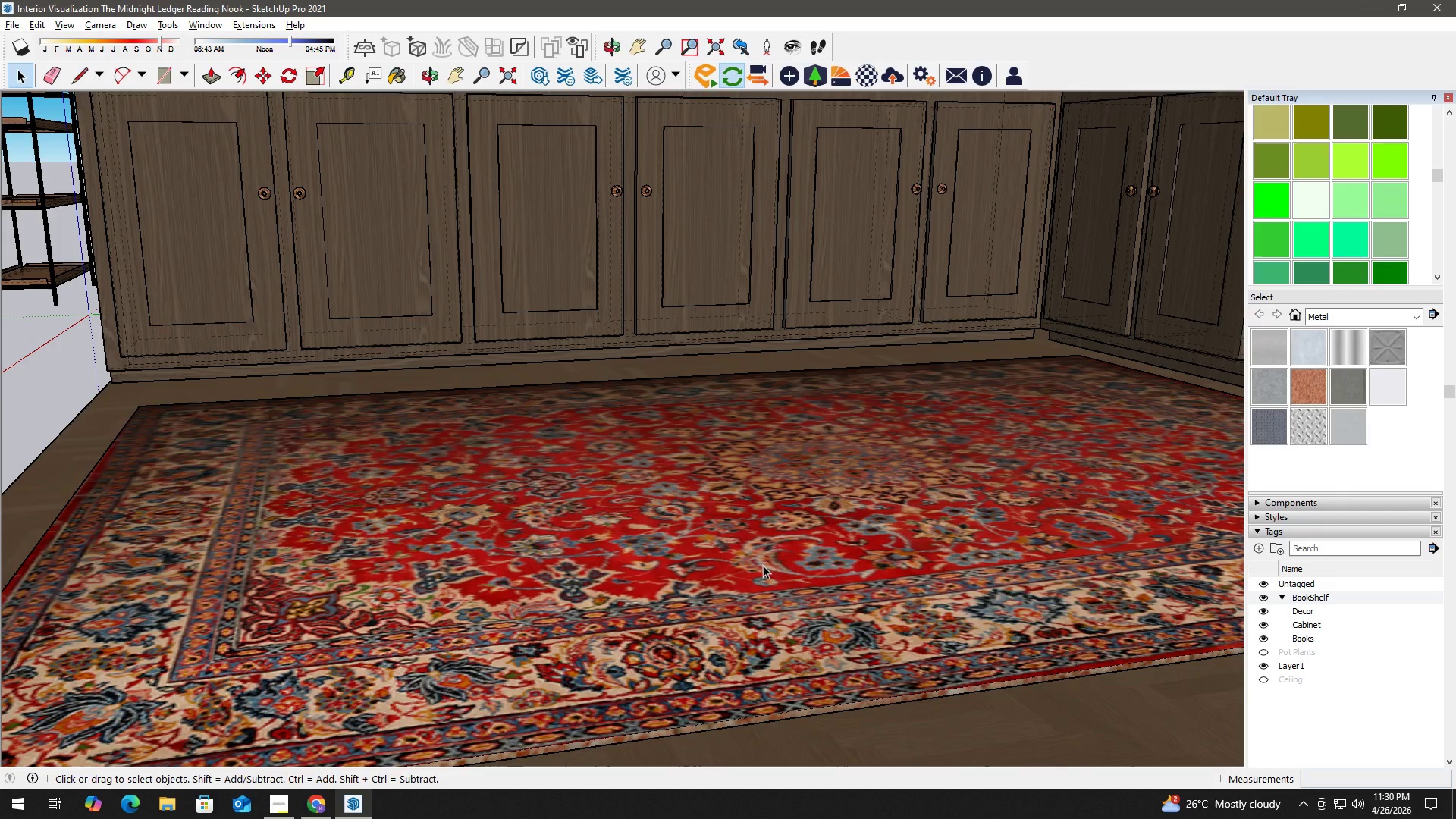 
scroll: coordinate [748, 561], scroll_direction: down, amount: 6.0
 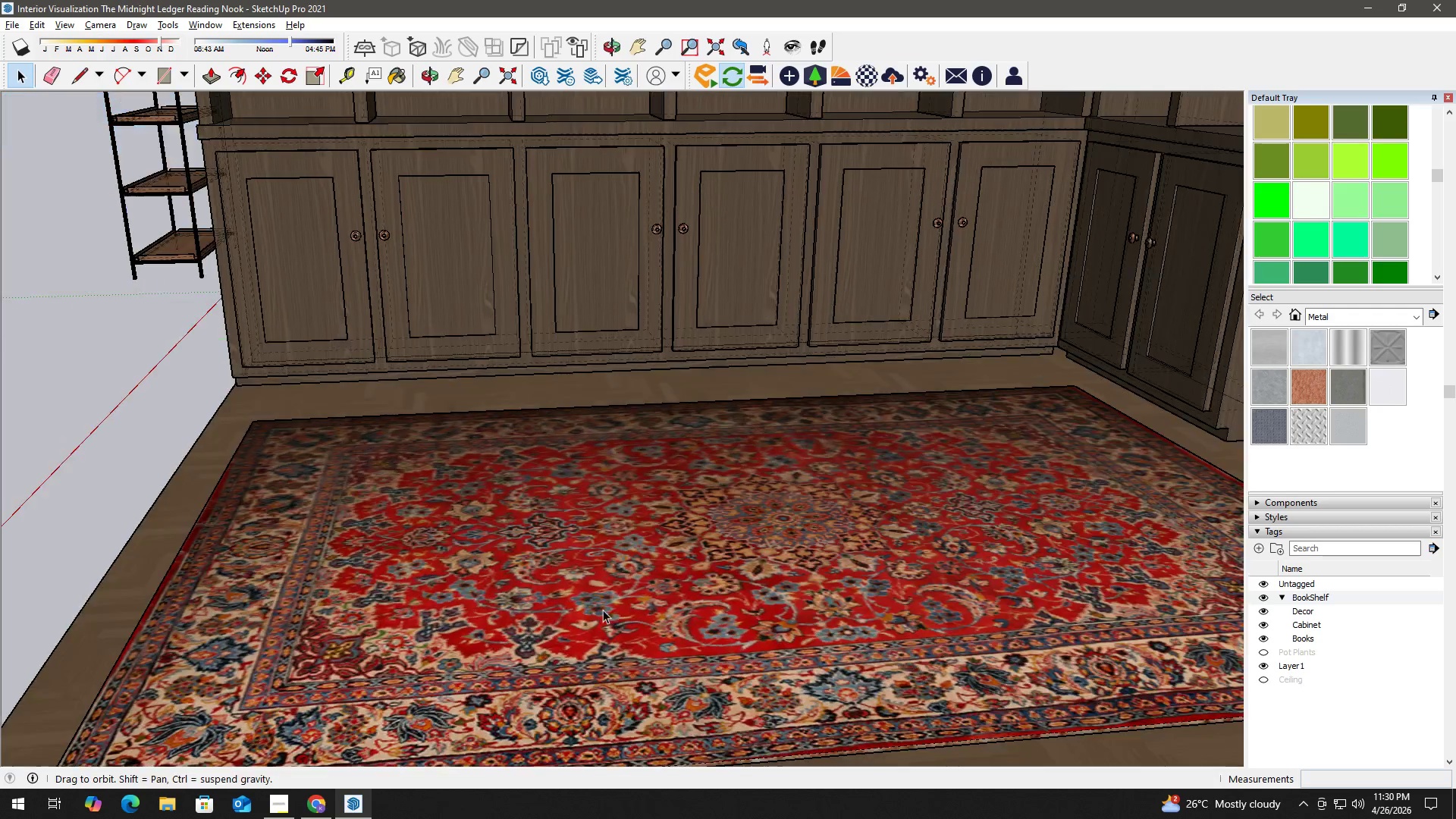 
key(Space)
 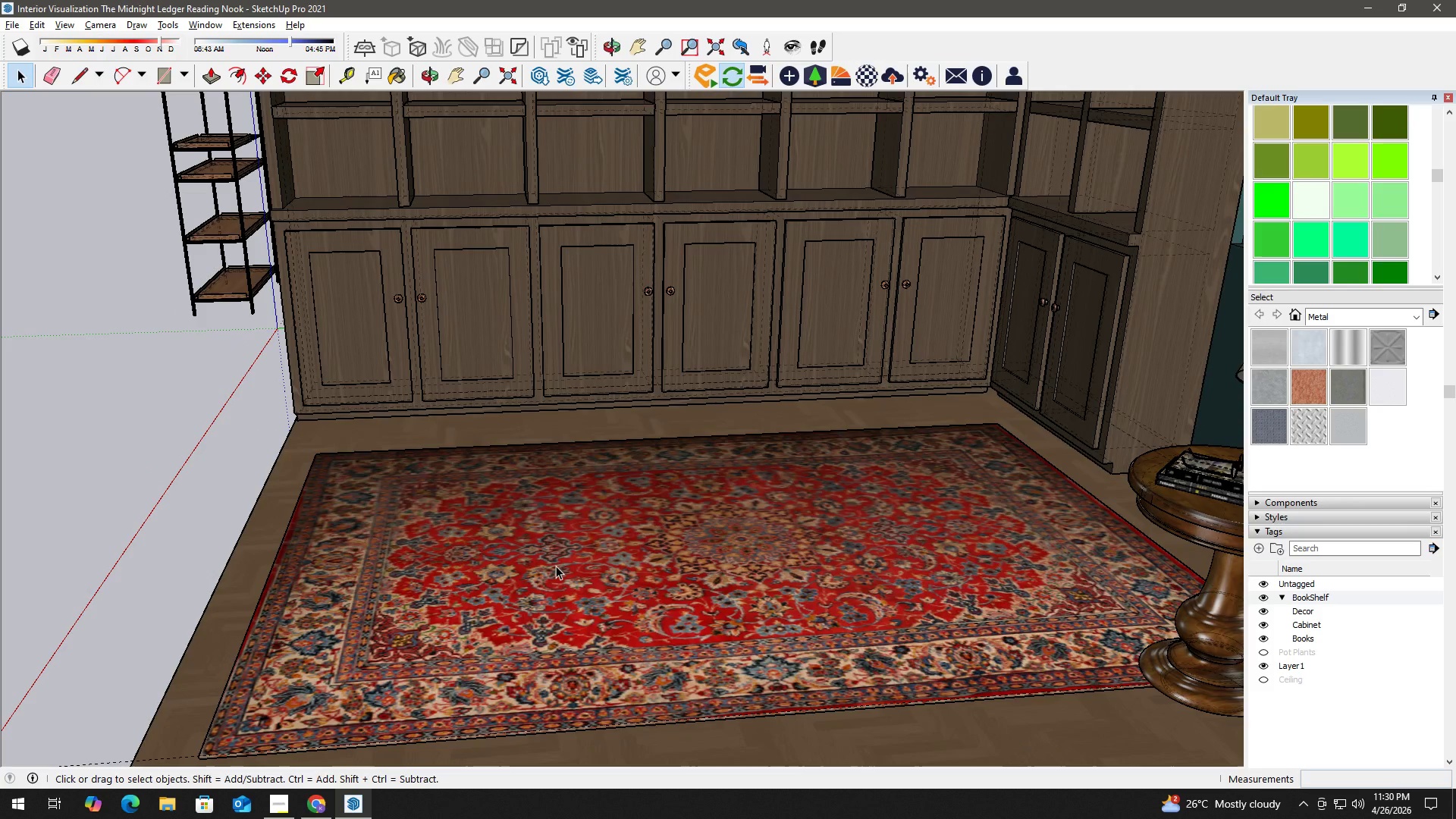 
left_click([556, 566])
 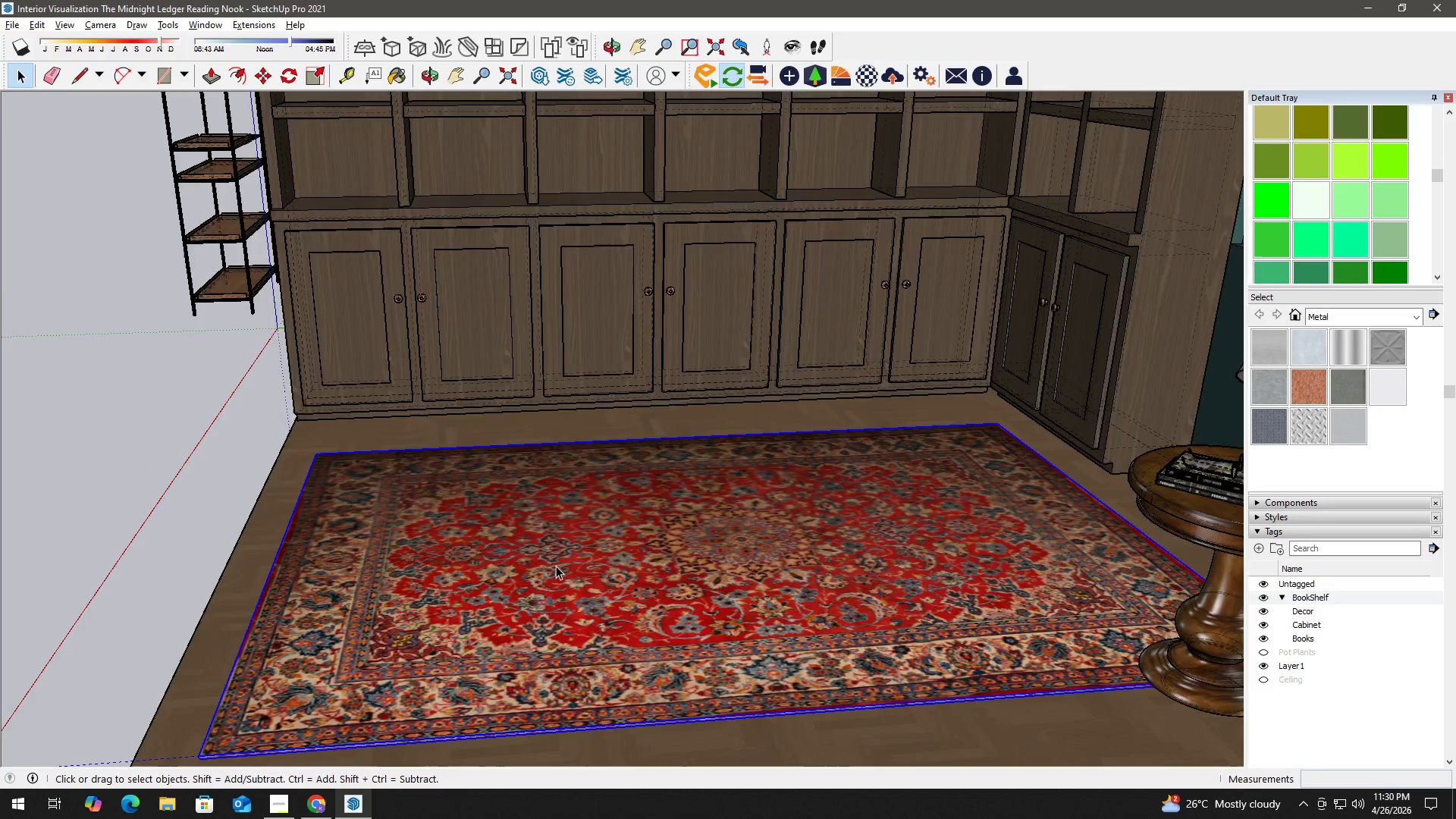 
scroll: coordinate [599, 607], scroll_direction: down, amount: 3.0
 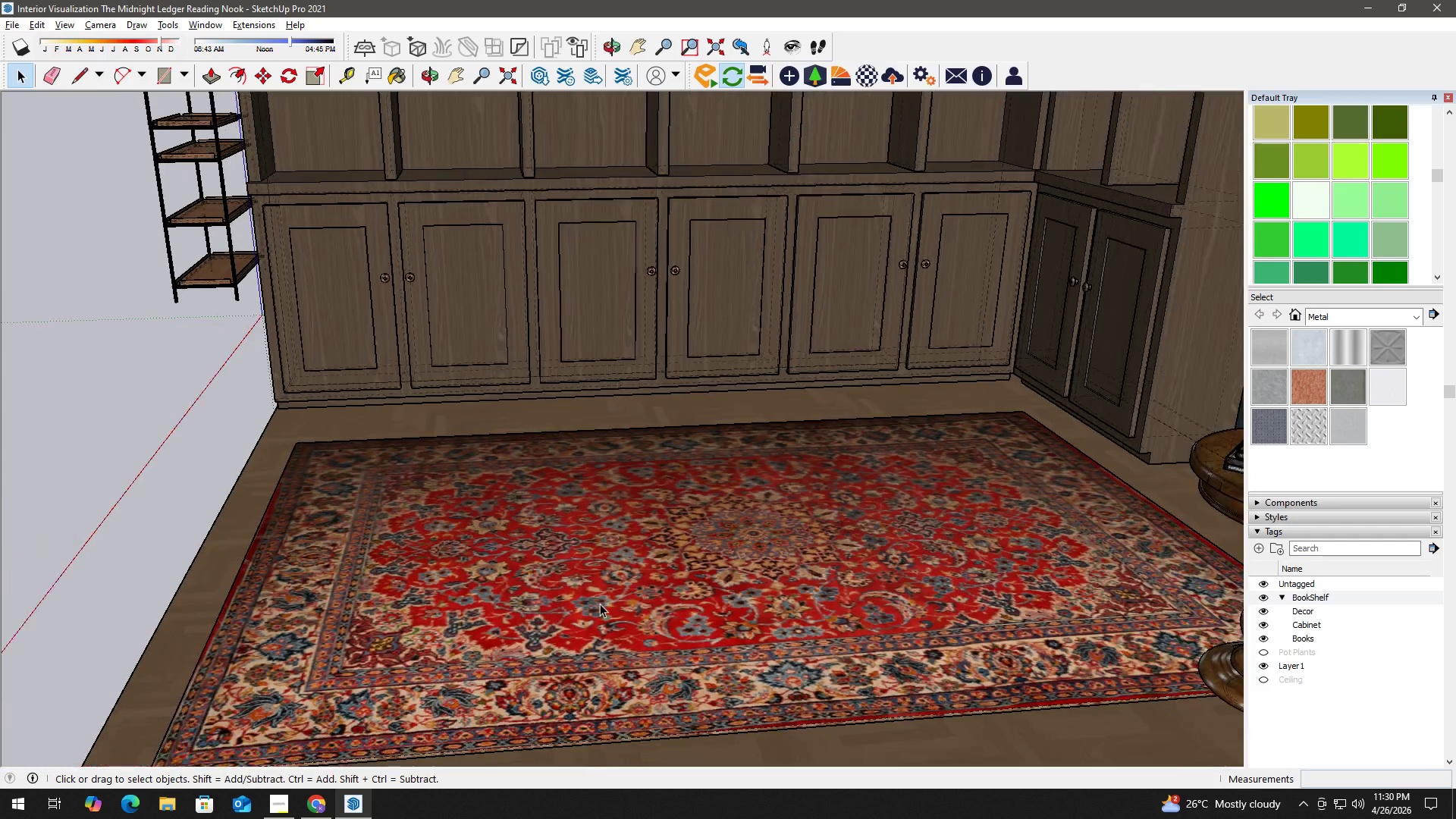 
double_click([556, 566])
 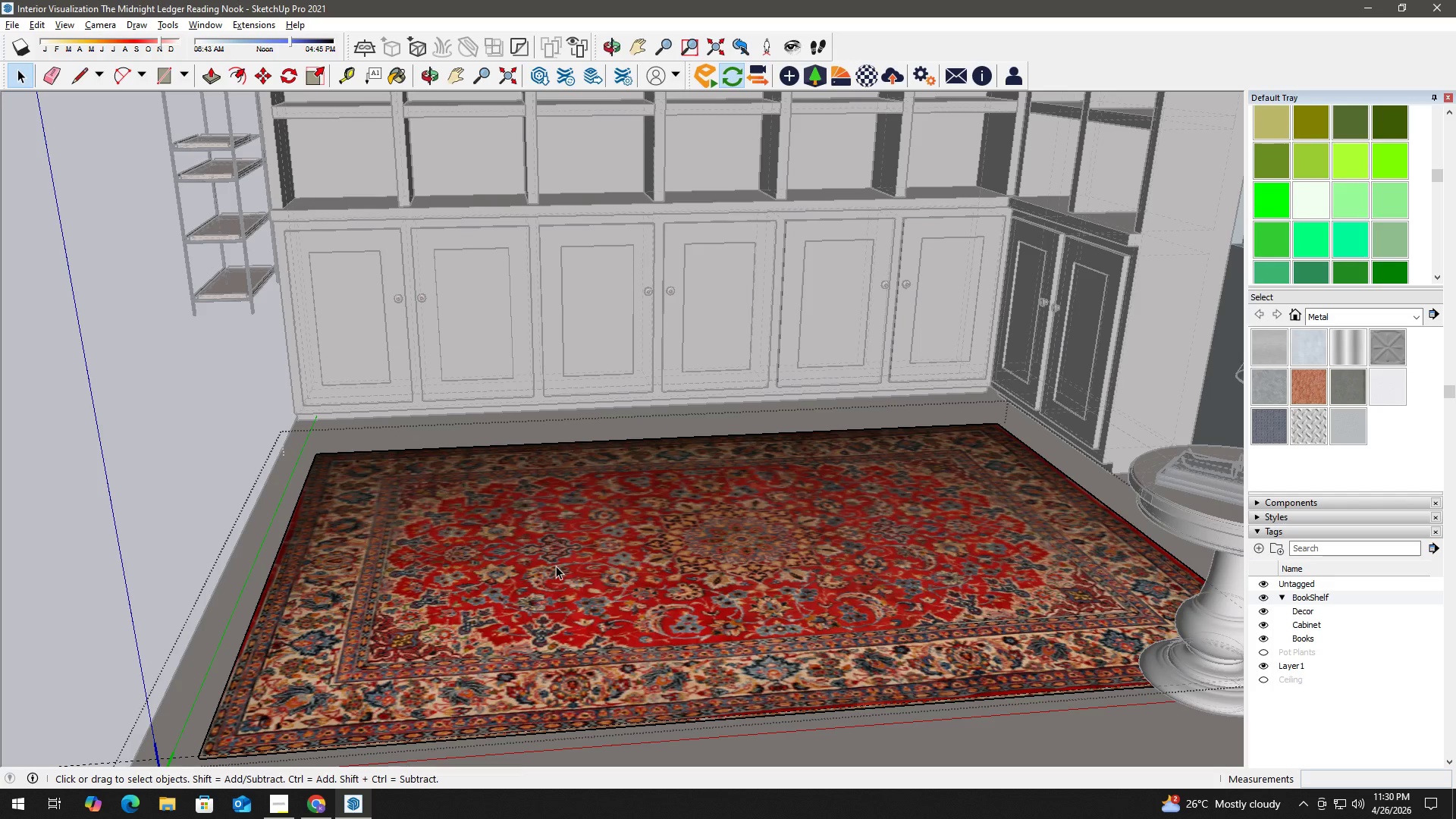 
triple_click([556, 566])
 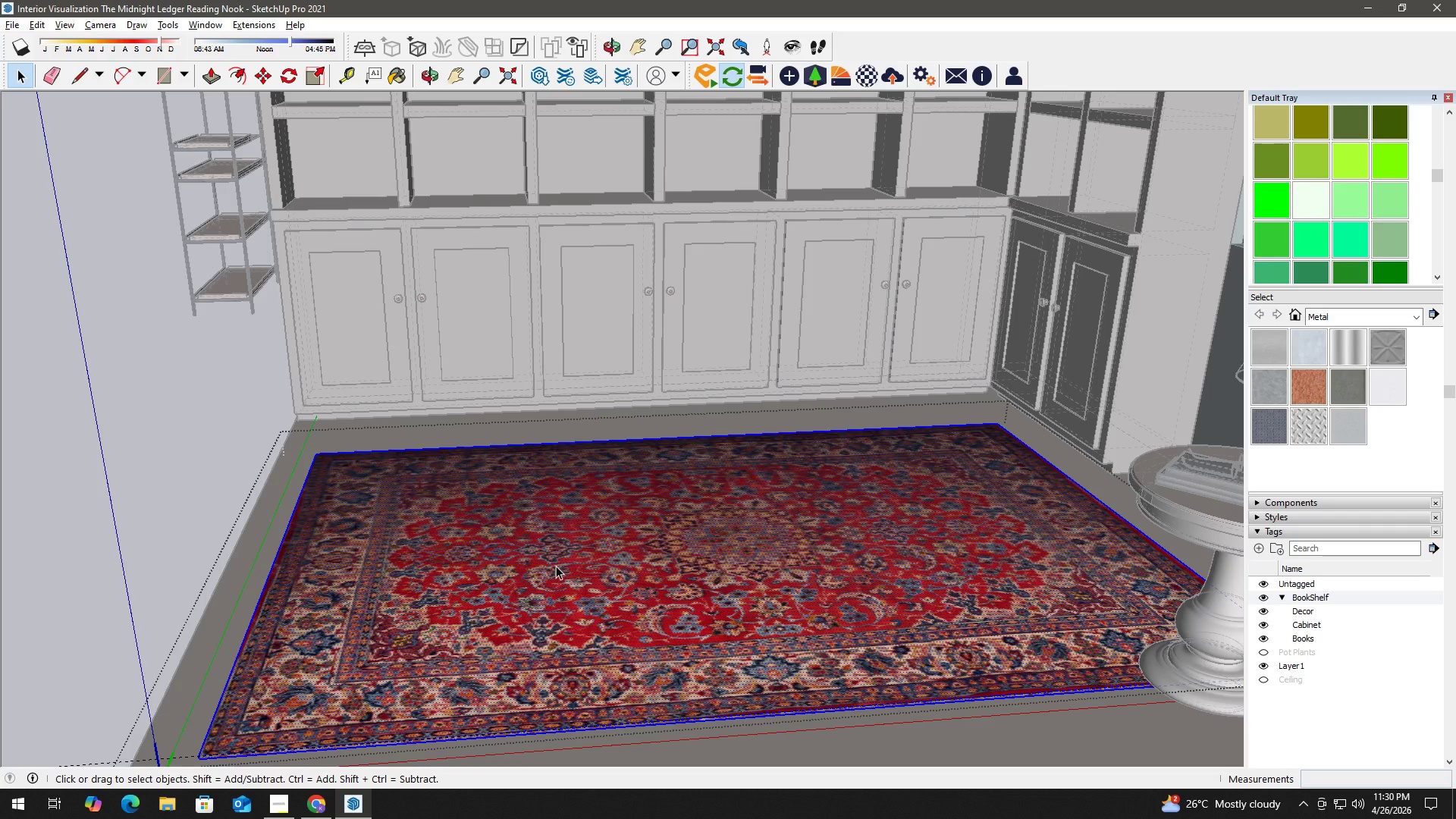 
triple_click([556, 566])
 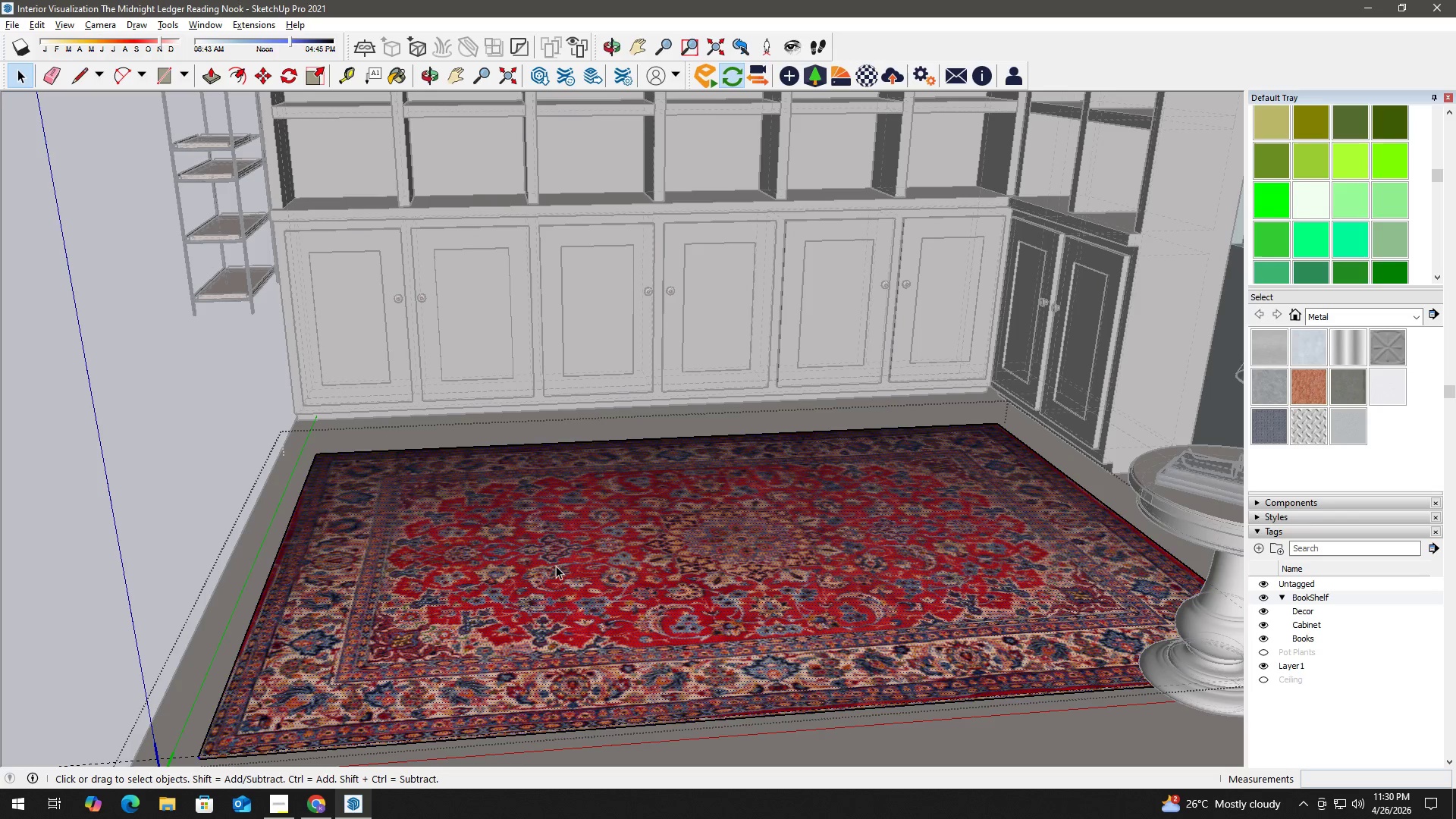 
triple_click([556, 566])
 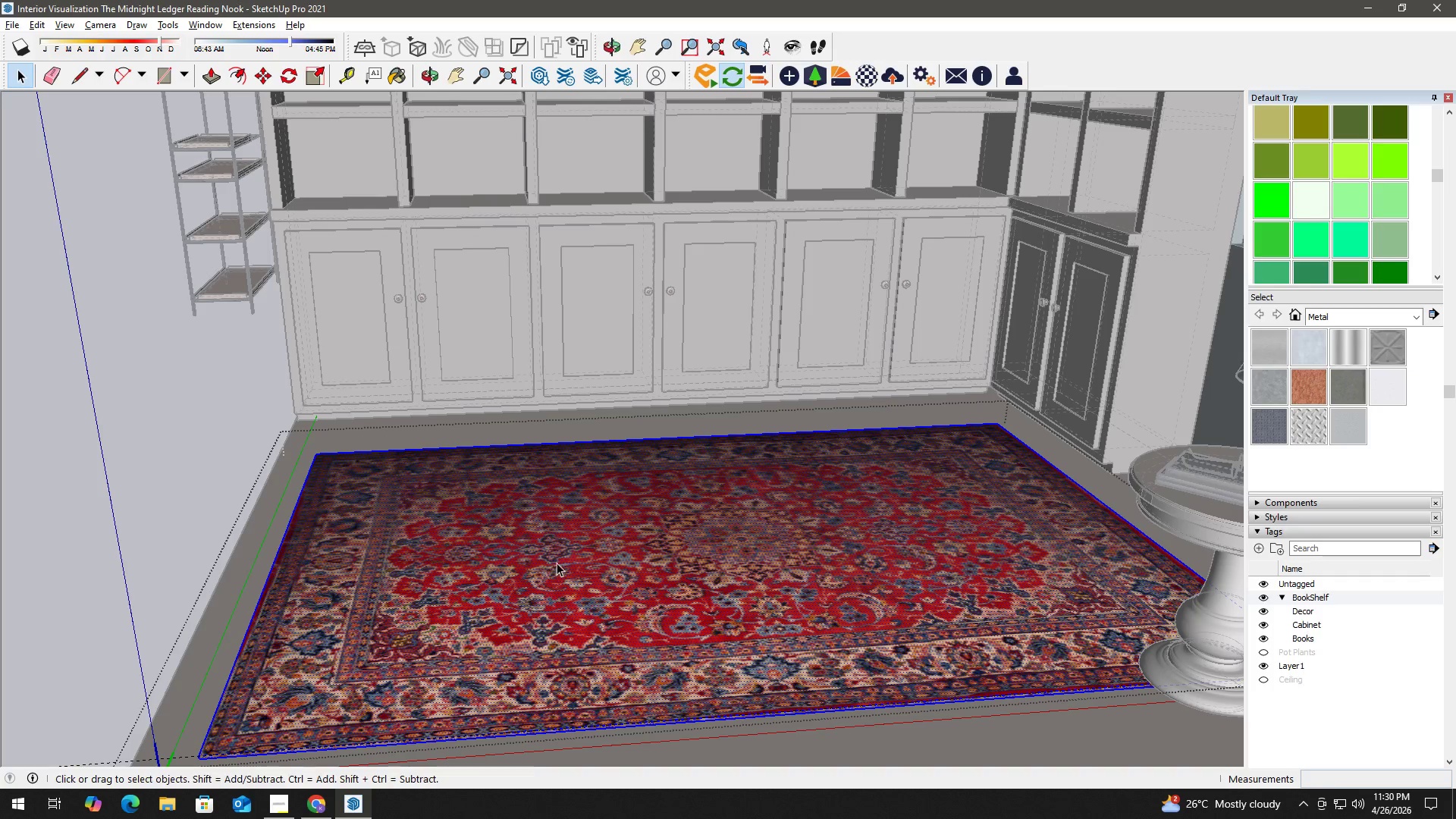 
key(B)
 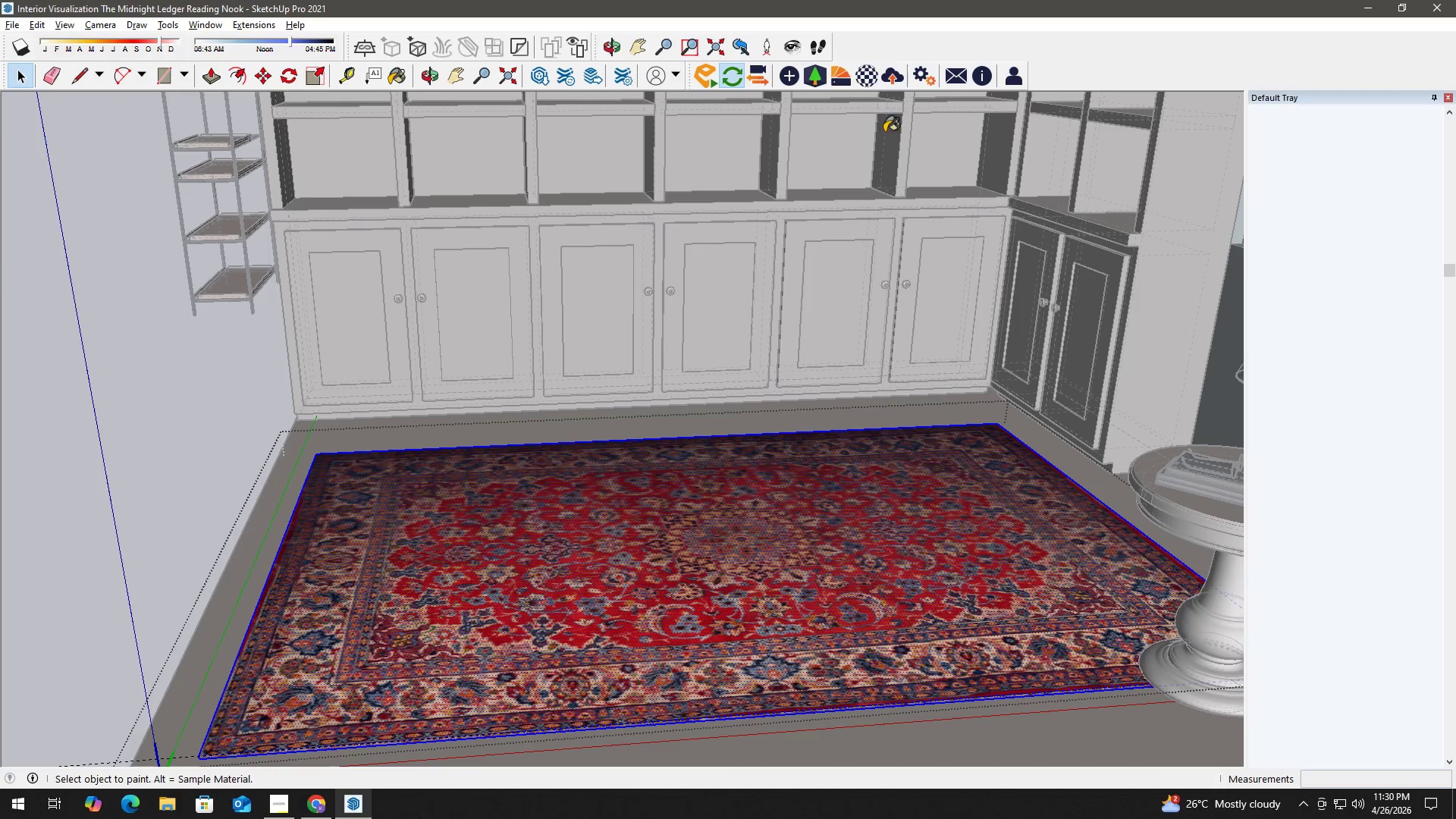 
key(Alt+AltLeft)
 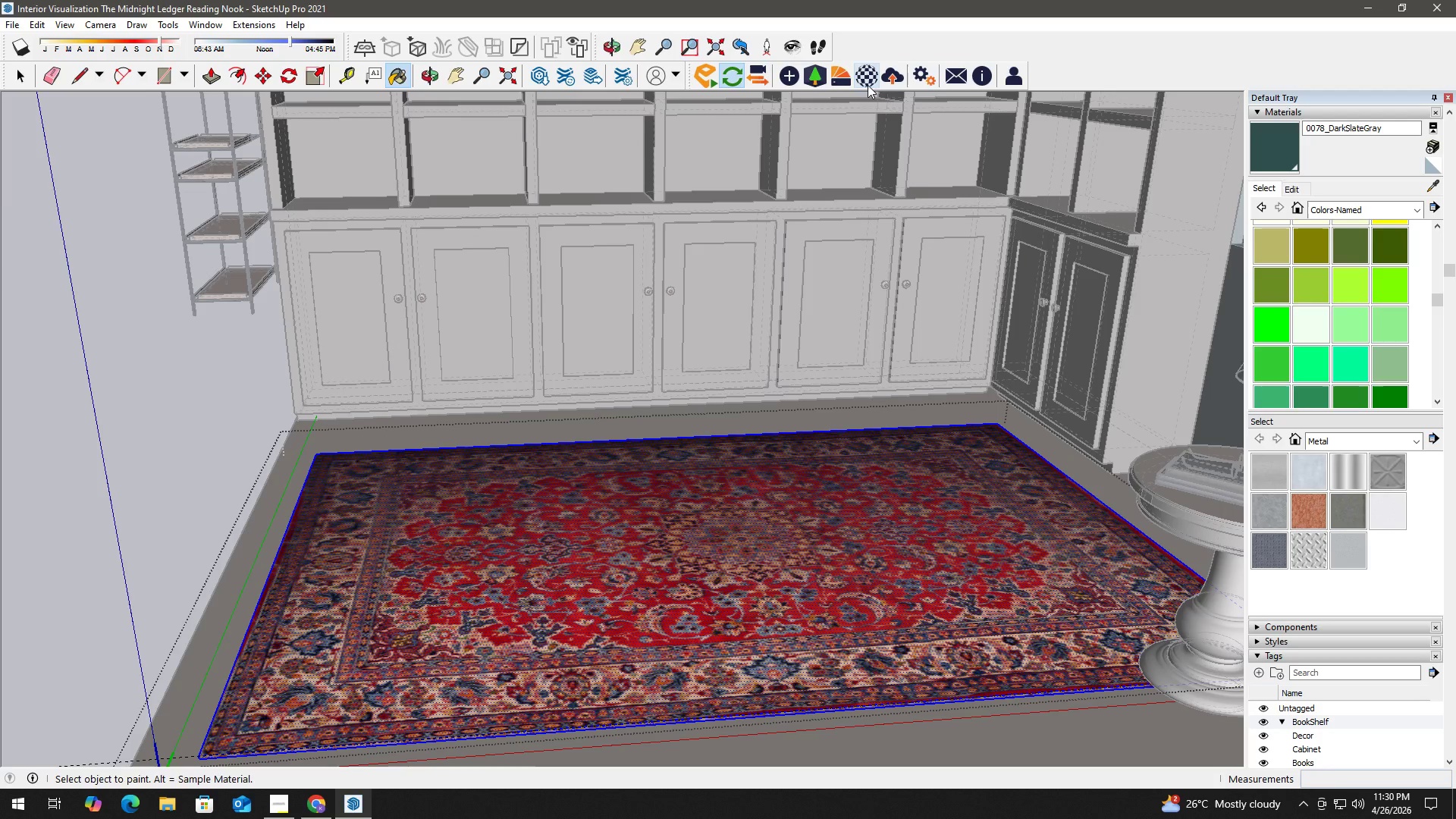 
left_click([868, 84])
 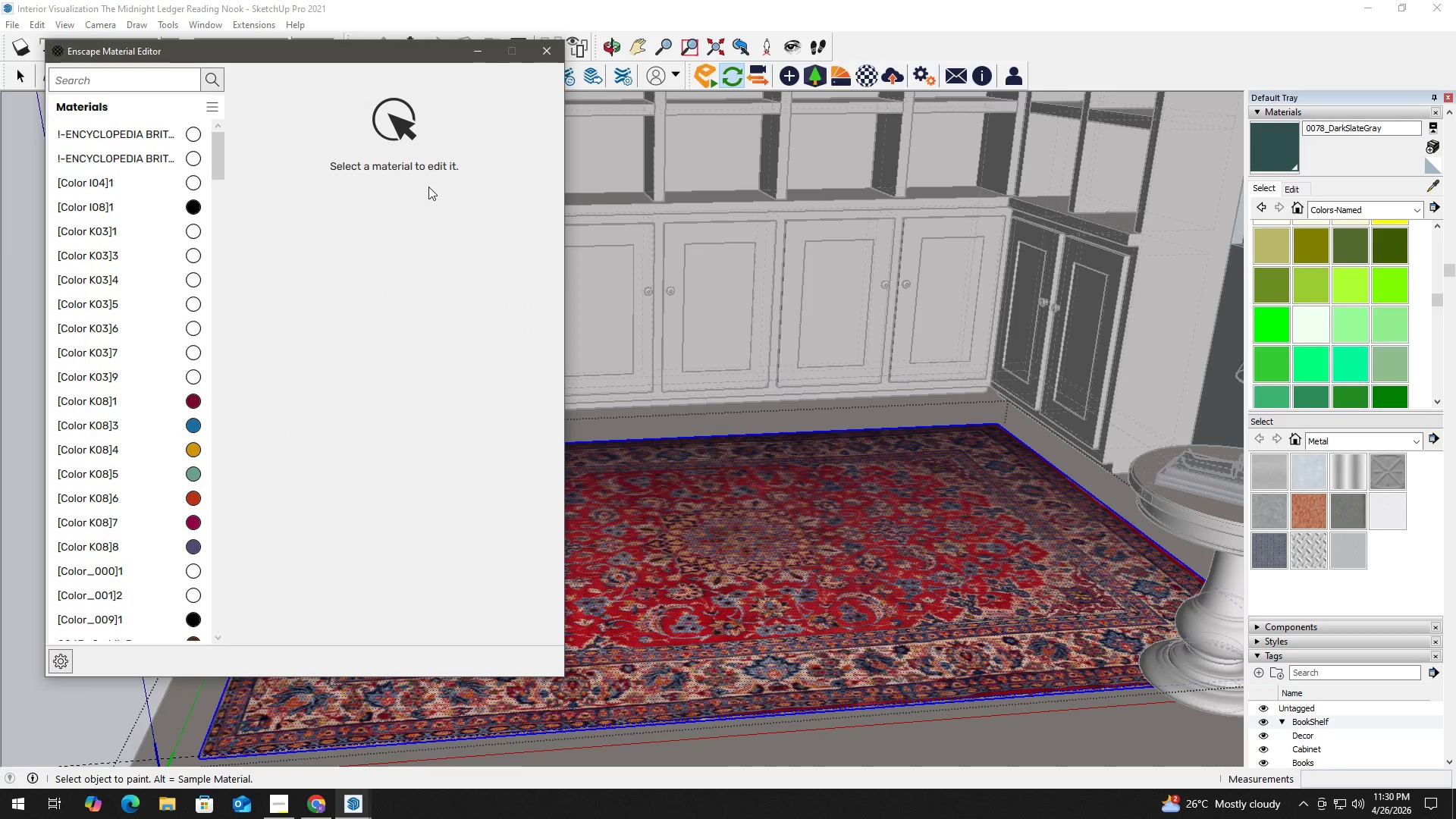 
hold_key(key=AltLeft, duration=0.62)
double_click([682, 547])
 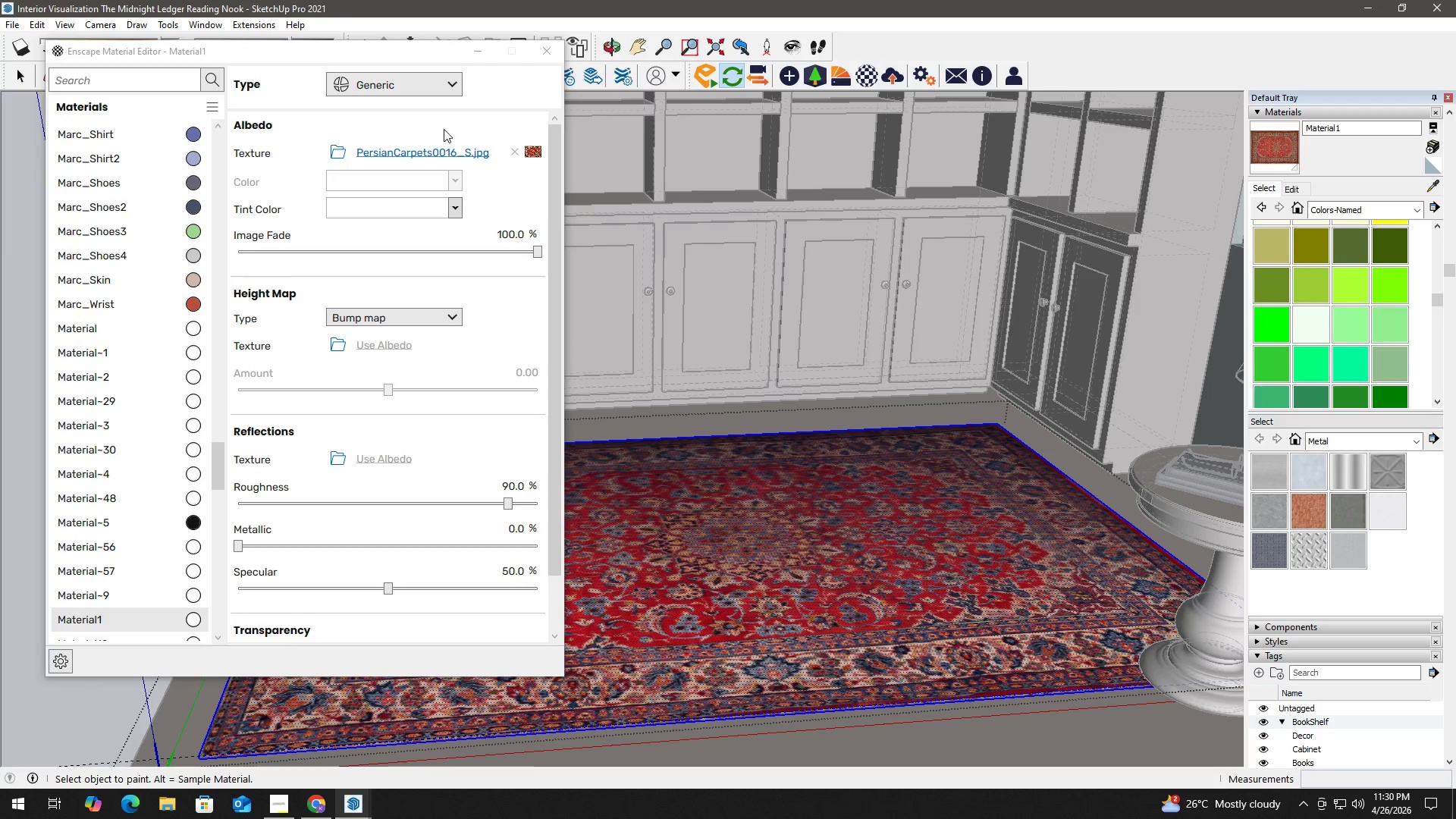 
left_click([435, 96])
 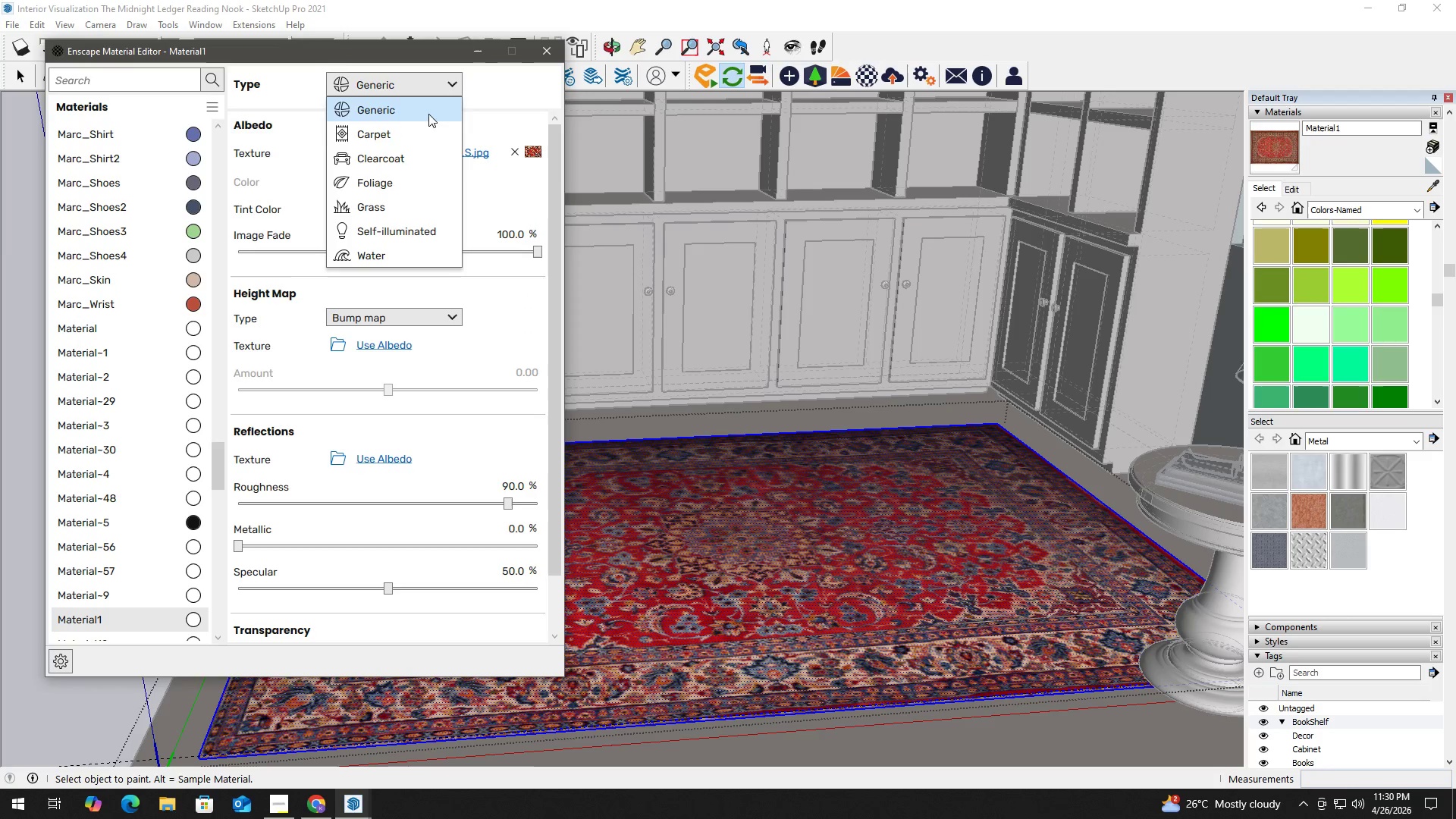 
left_click([419, 133])
 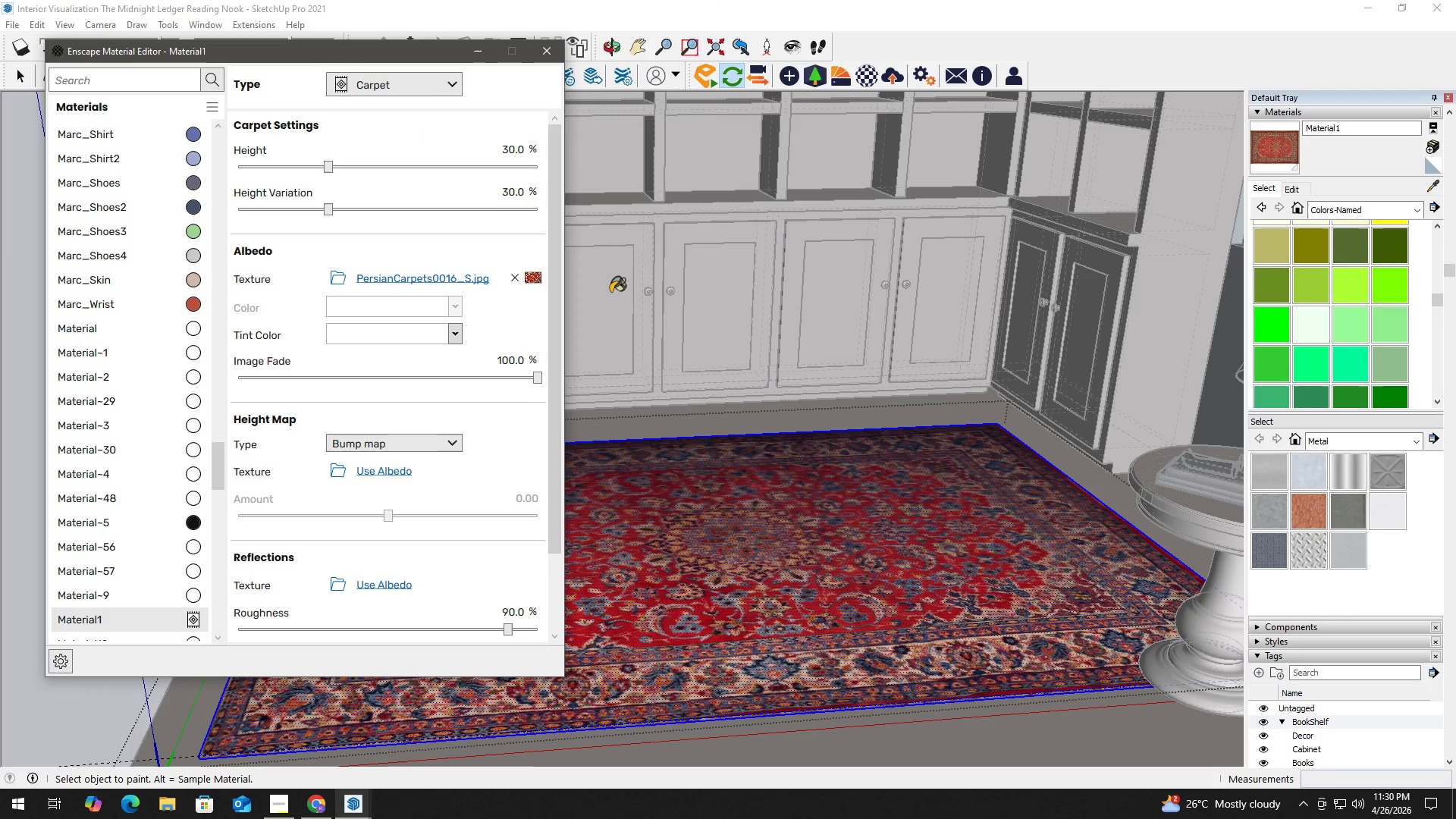 
left_click_drag(start_coordinate=[411, 50], to_coordinate=[435, 106])
 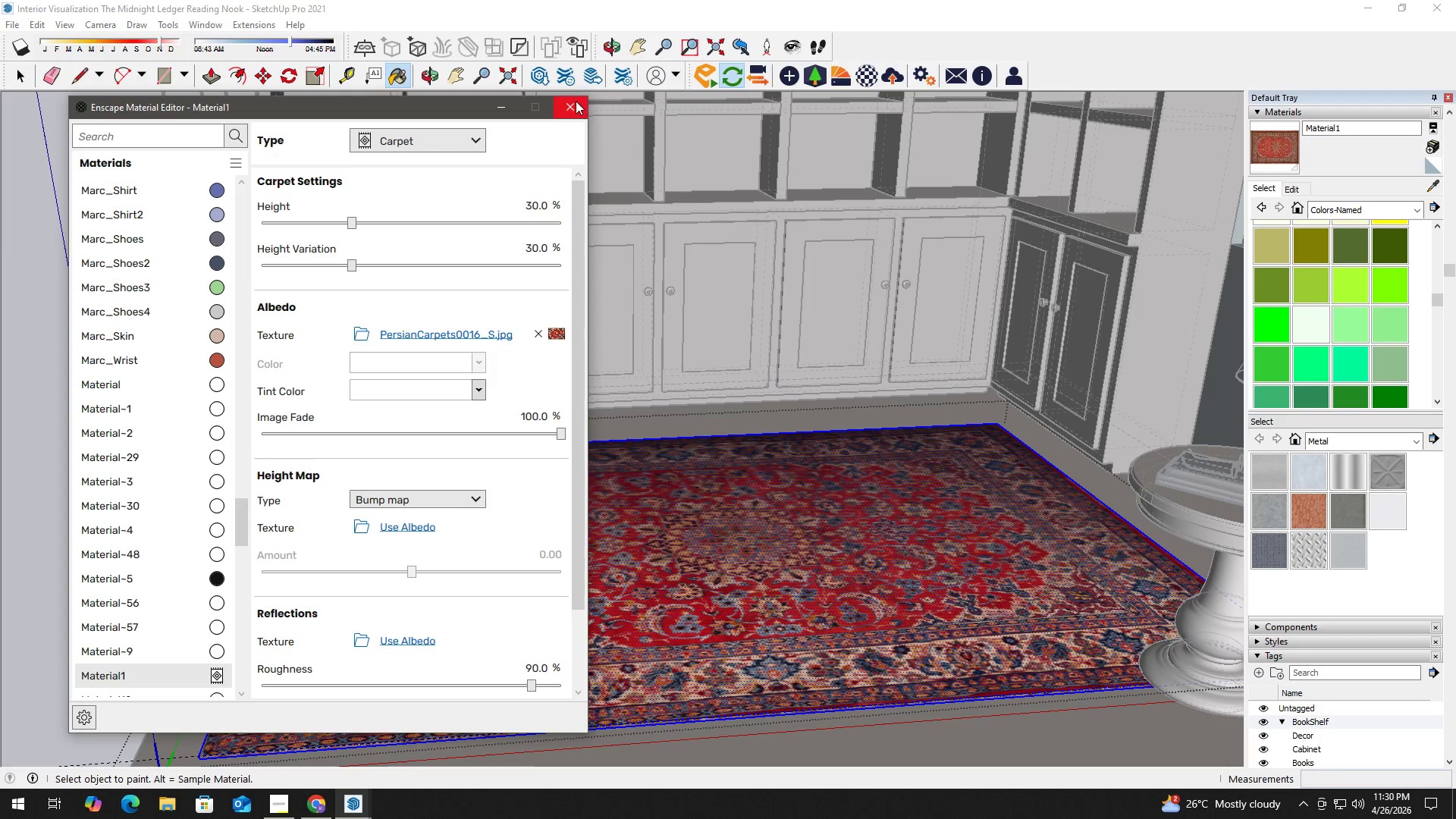 
left_click([560, 102])
 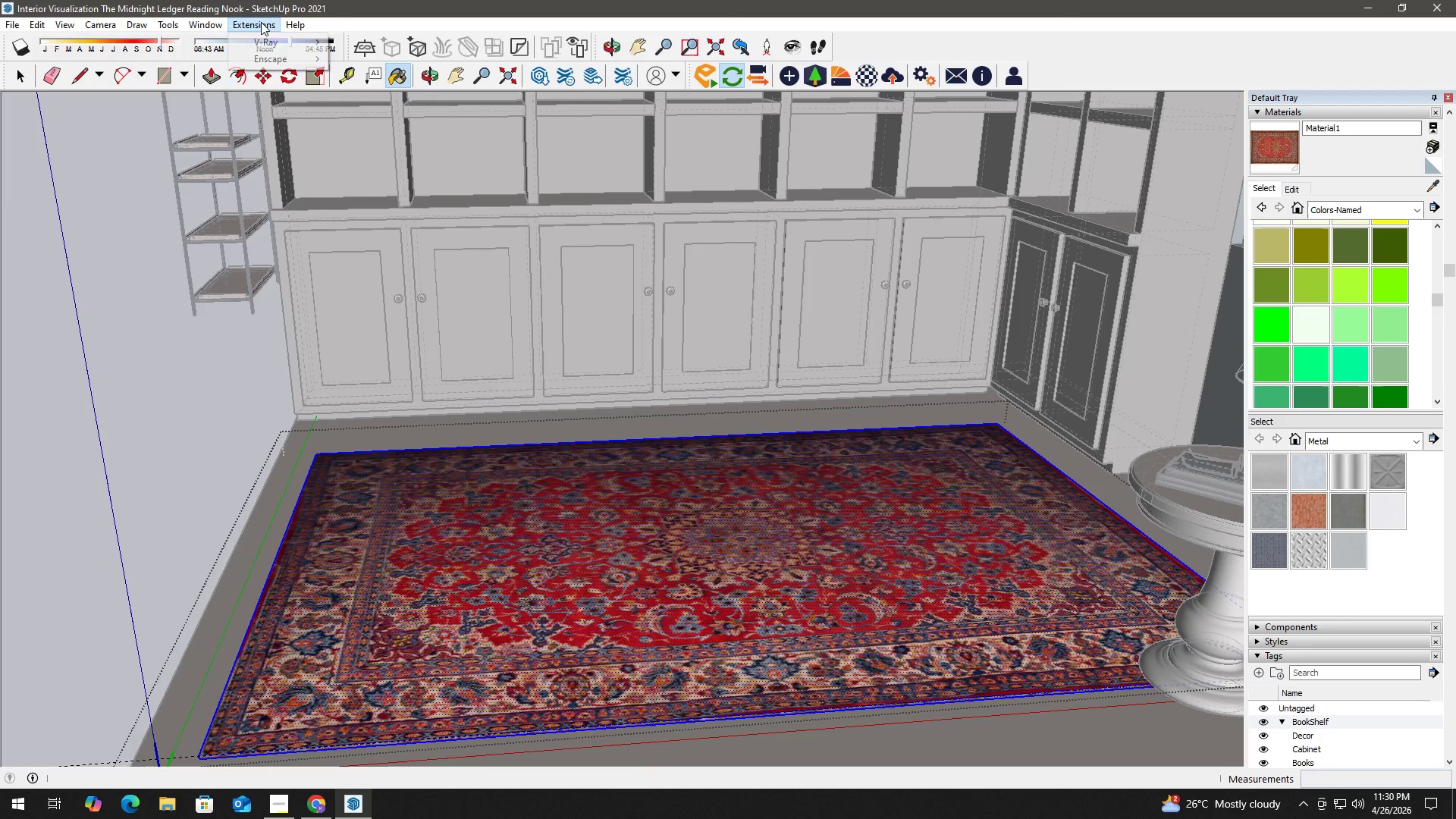 
double_click([268, 59])
 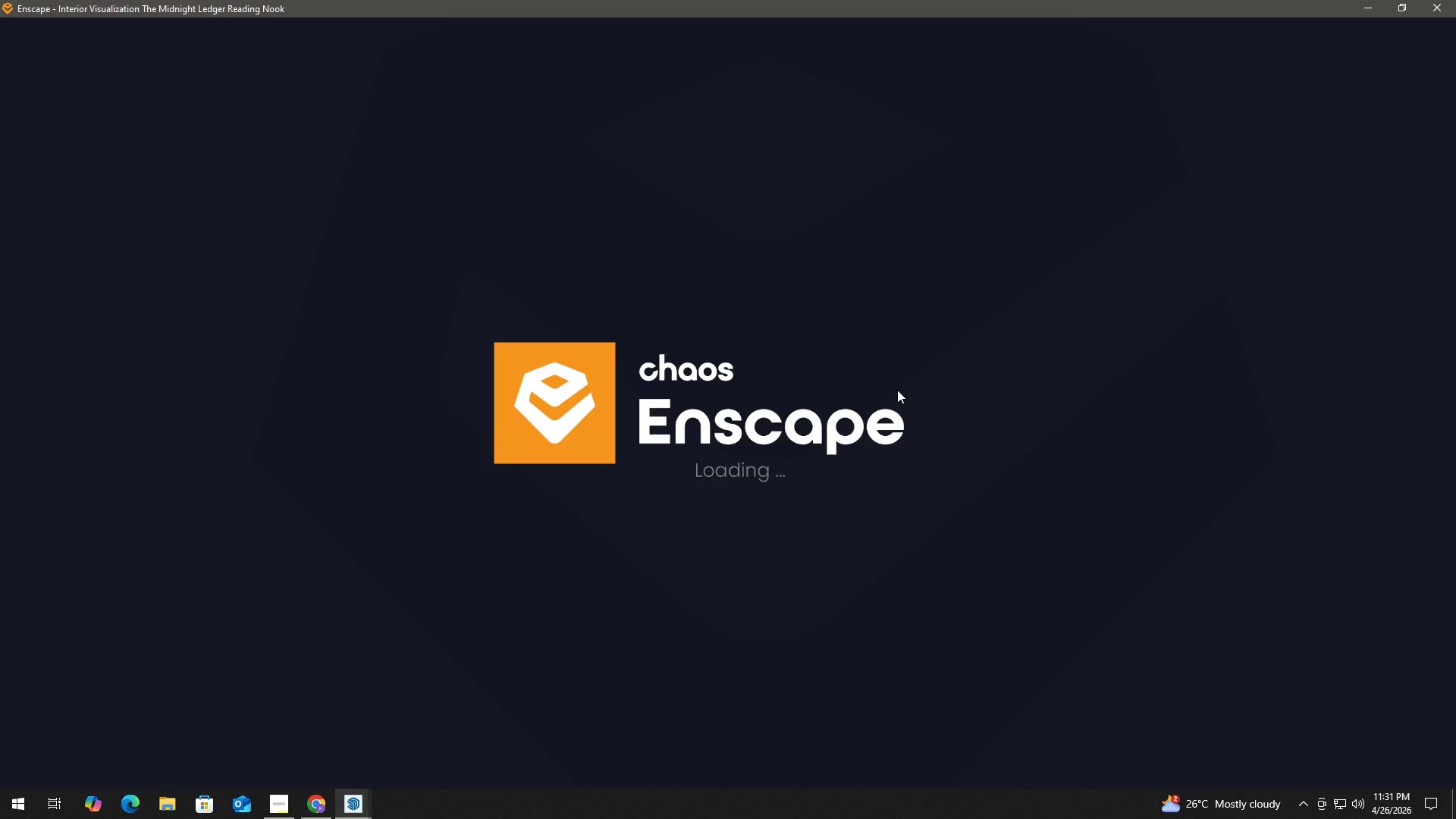 
wait(40.73)
 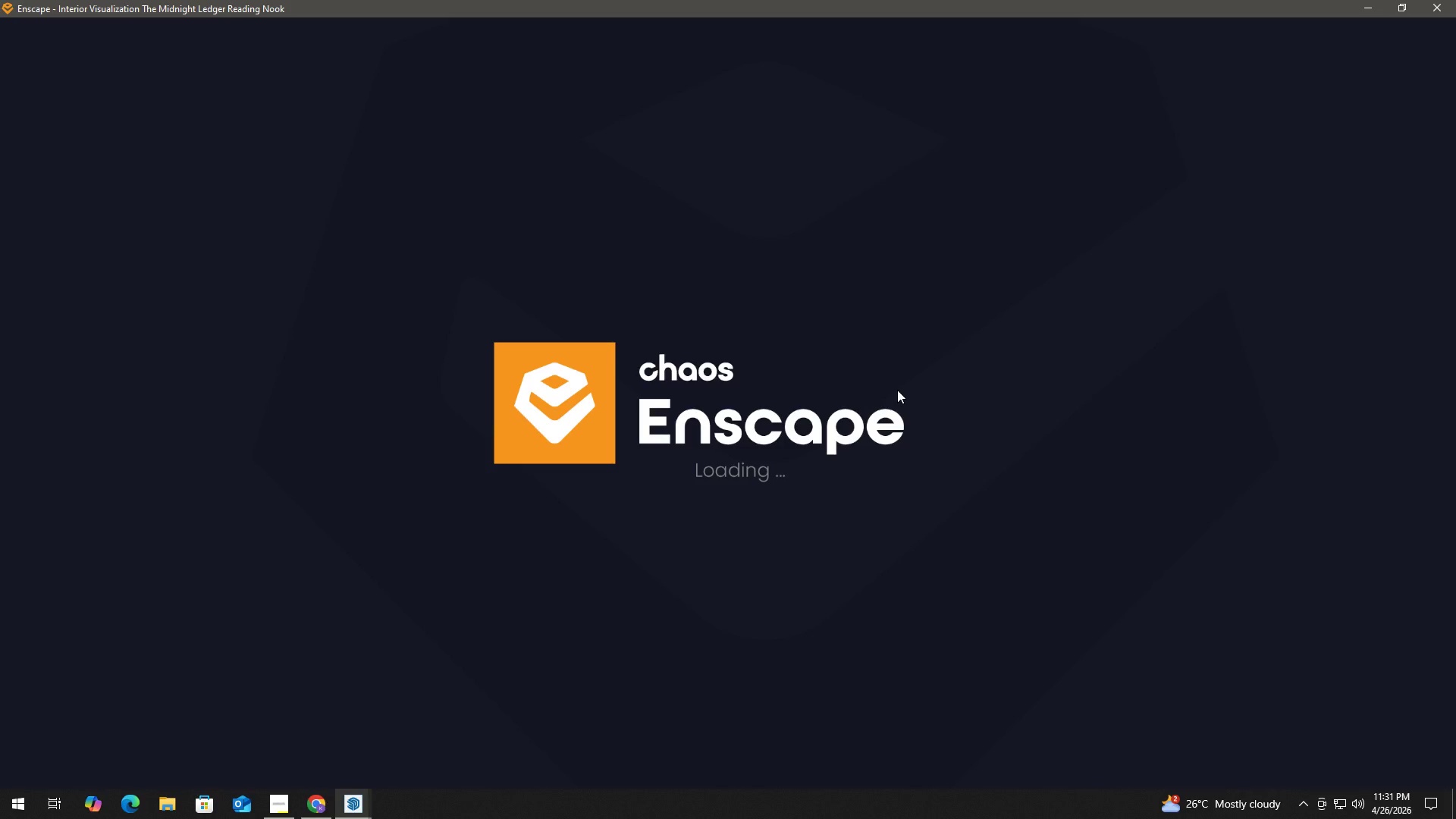 
scroll: coordinate [682, 586], scroll_direction: up, amount: 4.0
 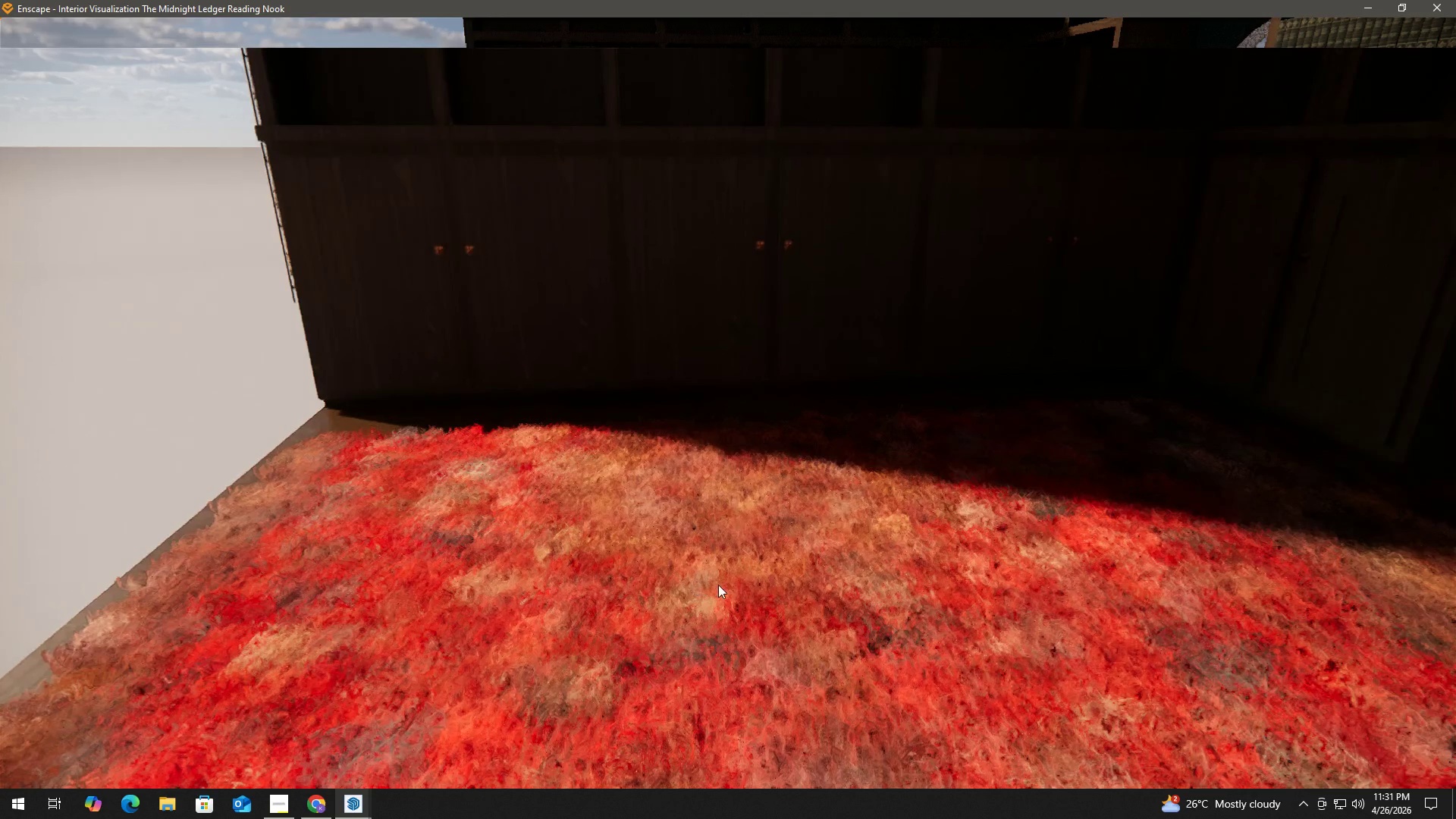 
scroll: coordinate [725, 592], scroll_direction: down, amount: 5.0
 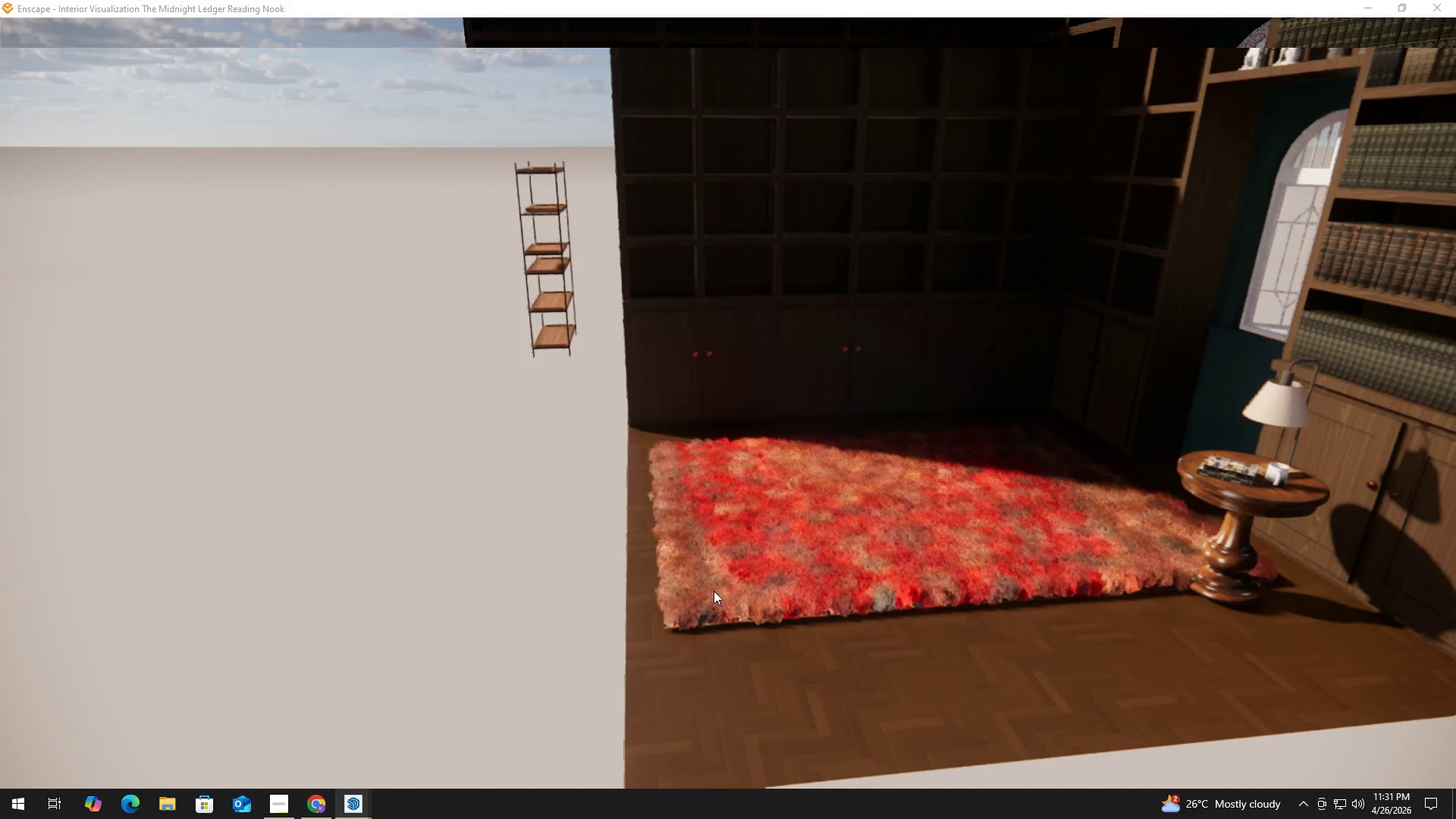 
hold_key(key=ShiftLeft, duration=0.47)
scroll: coordinate [798, 595], scroll_direction: up, amount: 1.0
 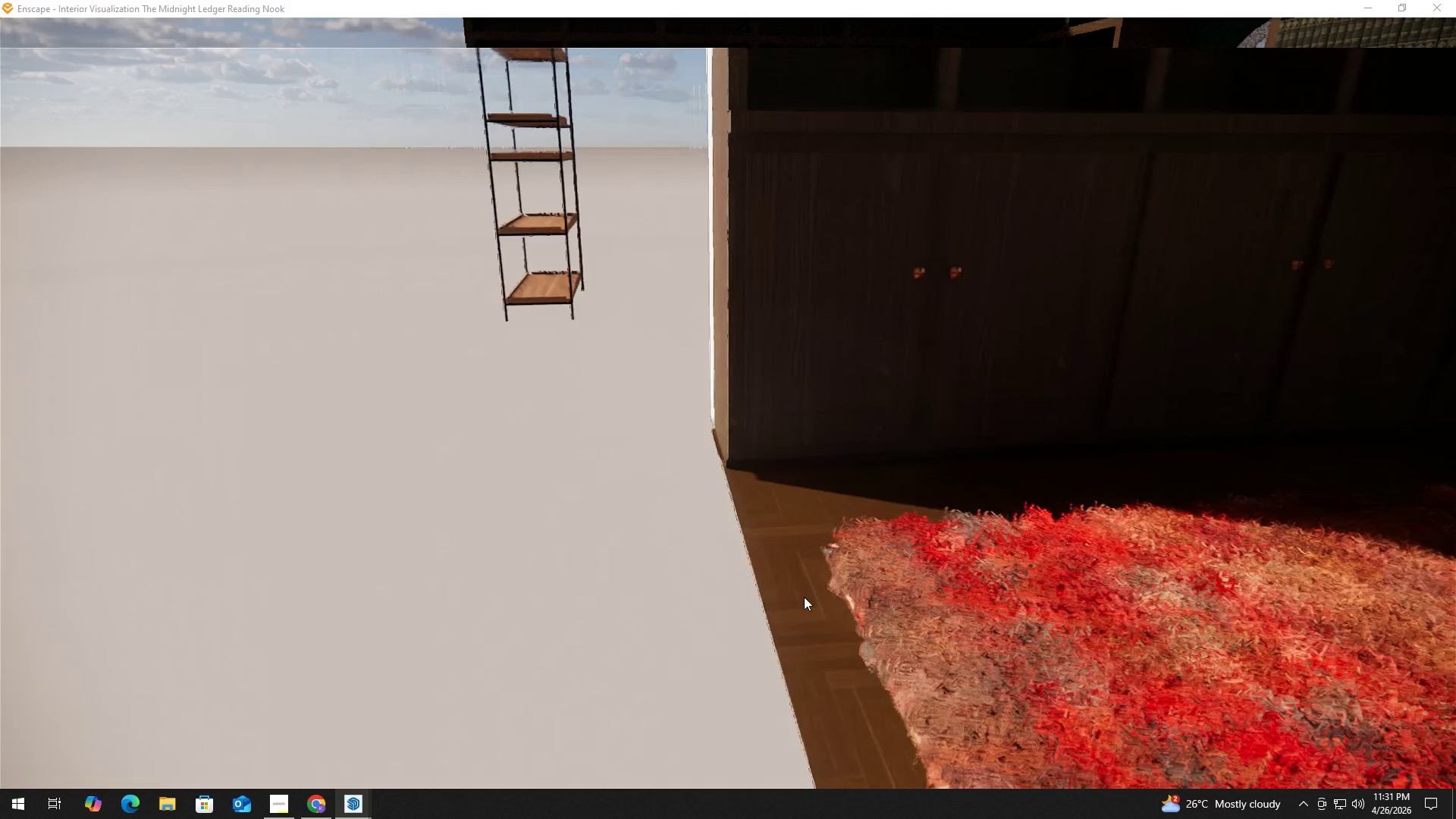 
key(Alt+Tab)
 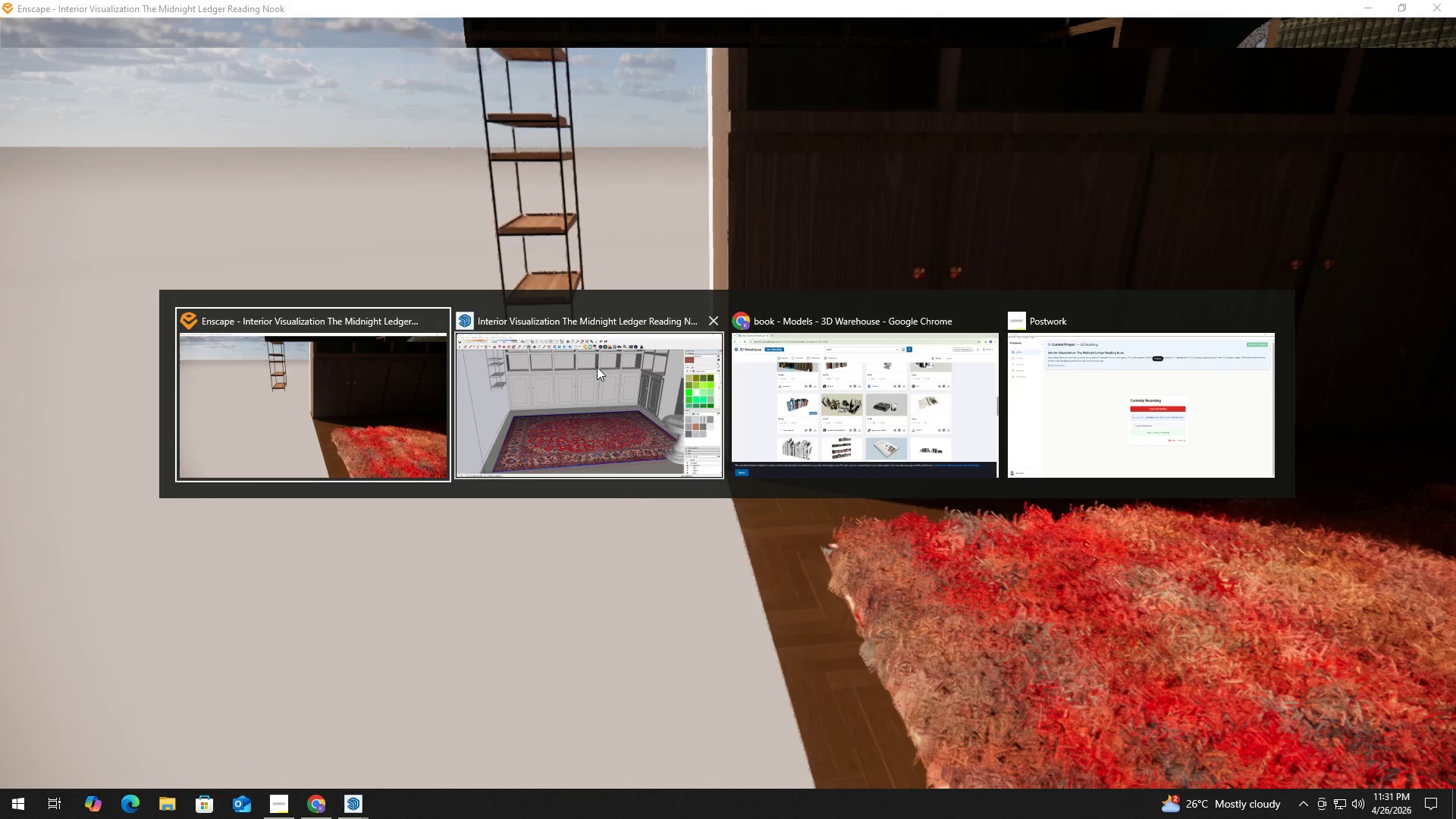 
left_click([610, 385])
 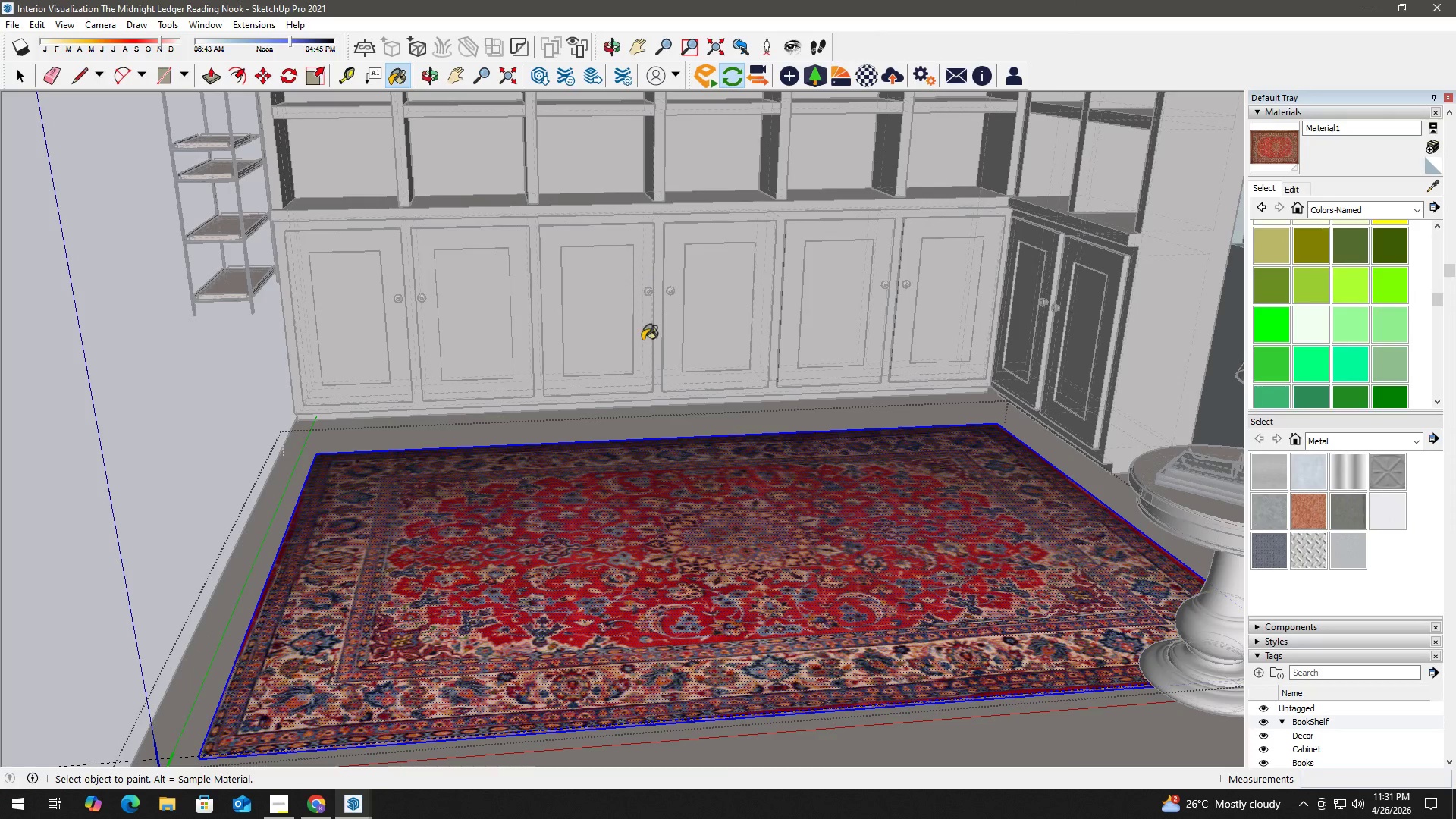 
scroll: coordinate [598, 435], scroll_direction: down, amount: 2.0
 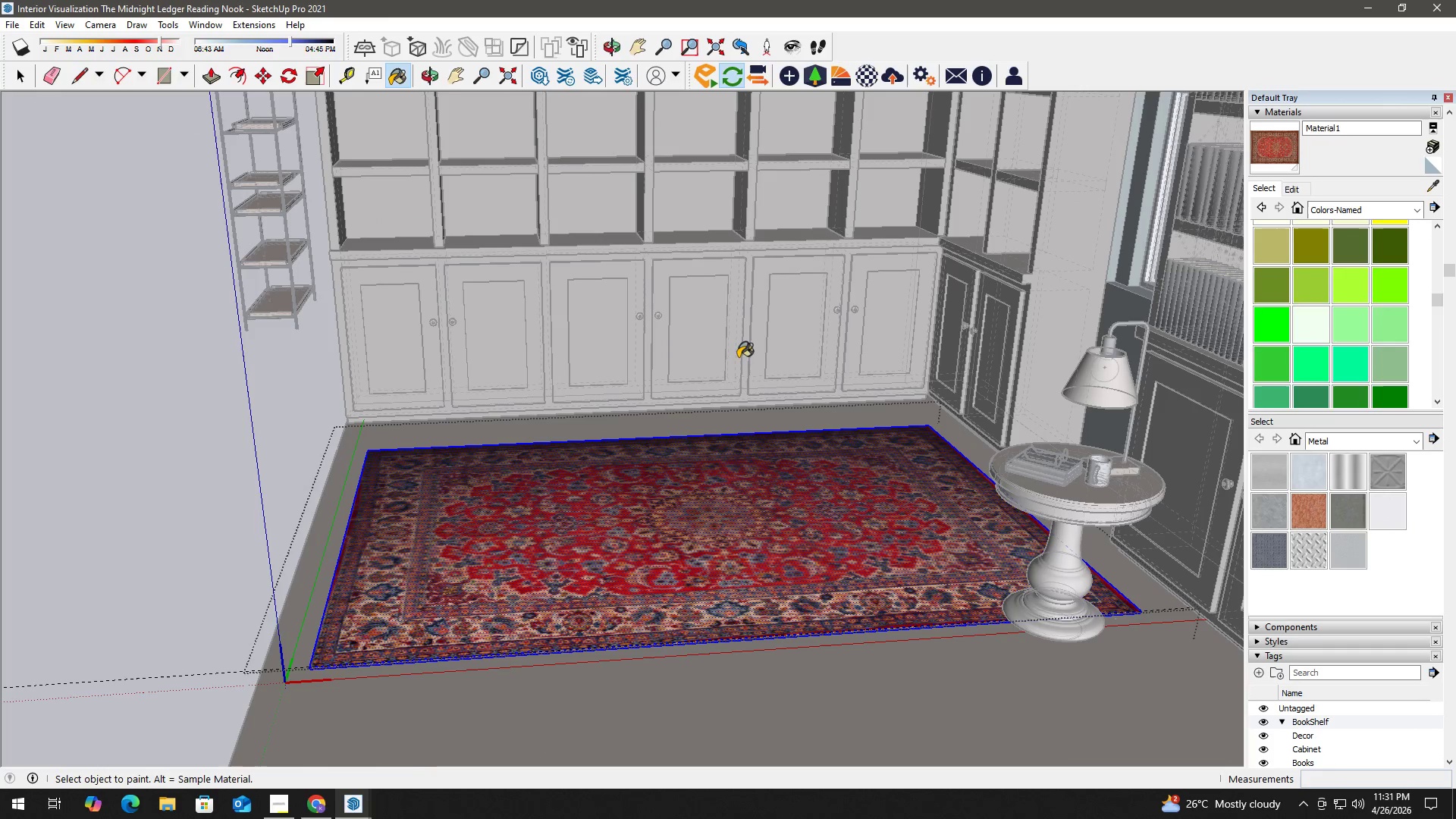 
key(Space)
 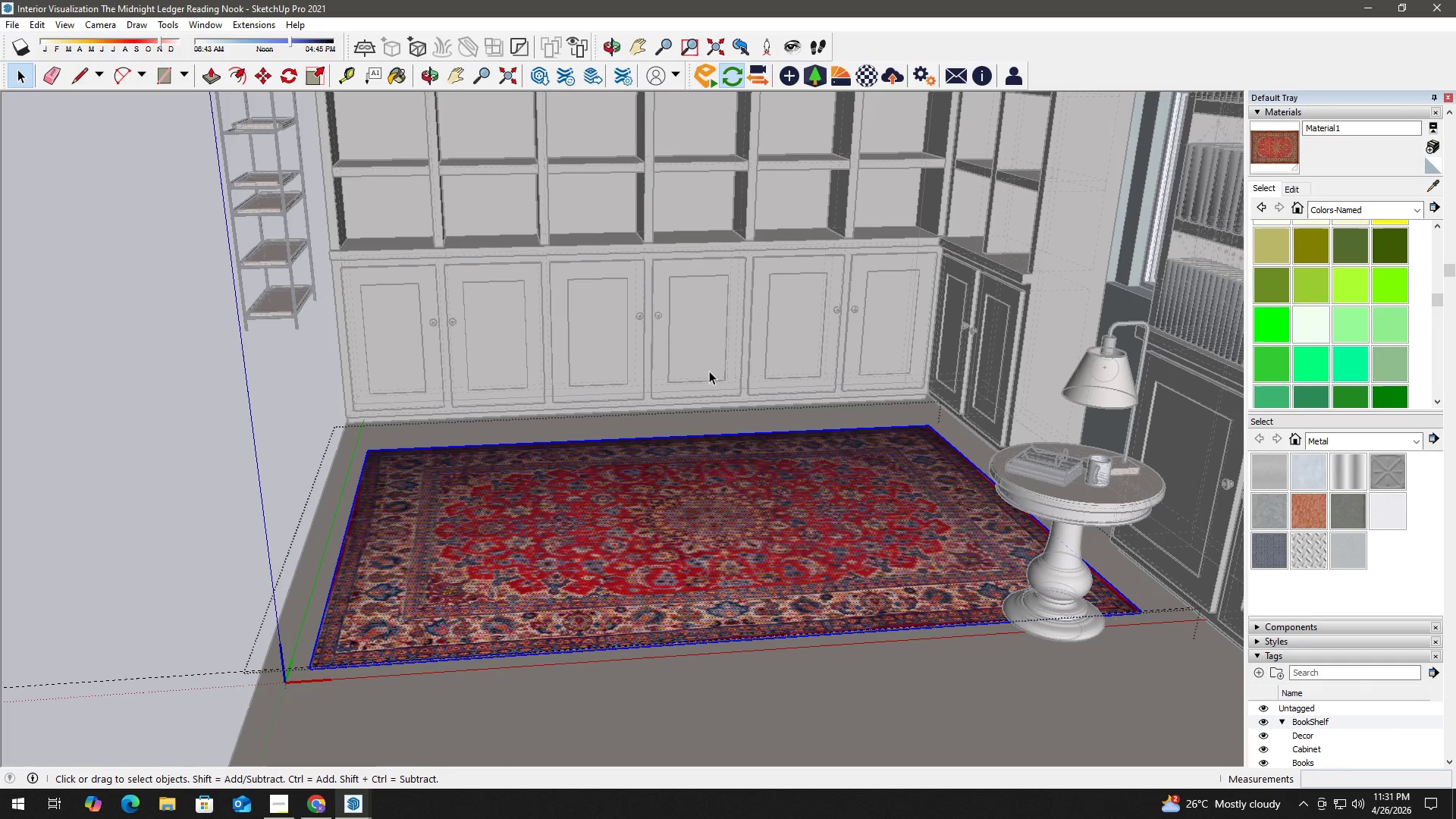 
key(Alt+Tab)
 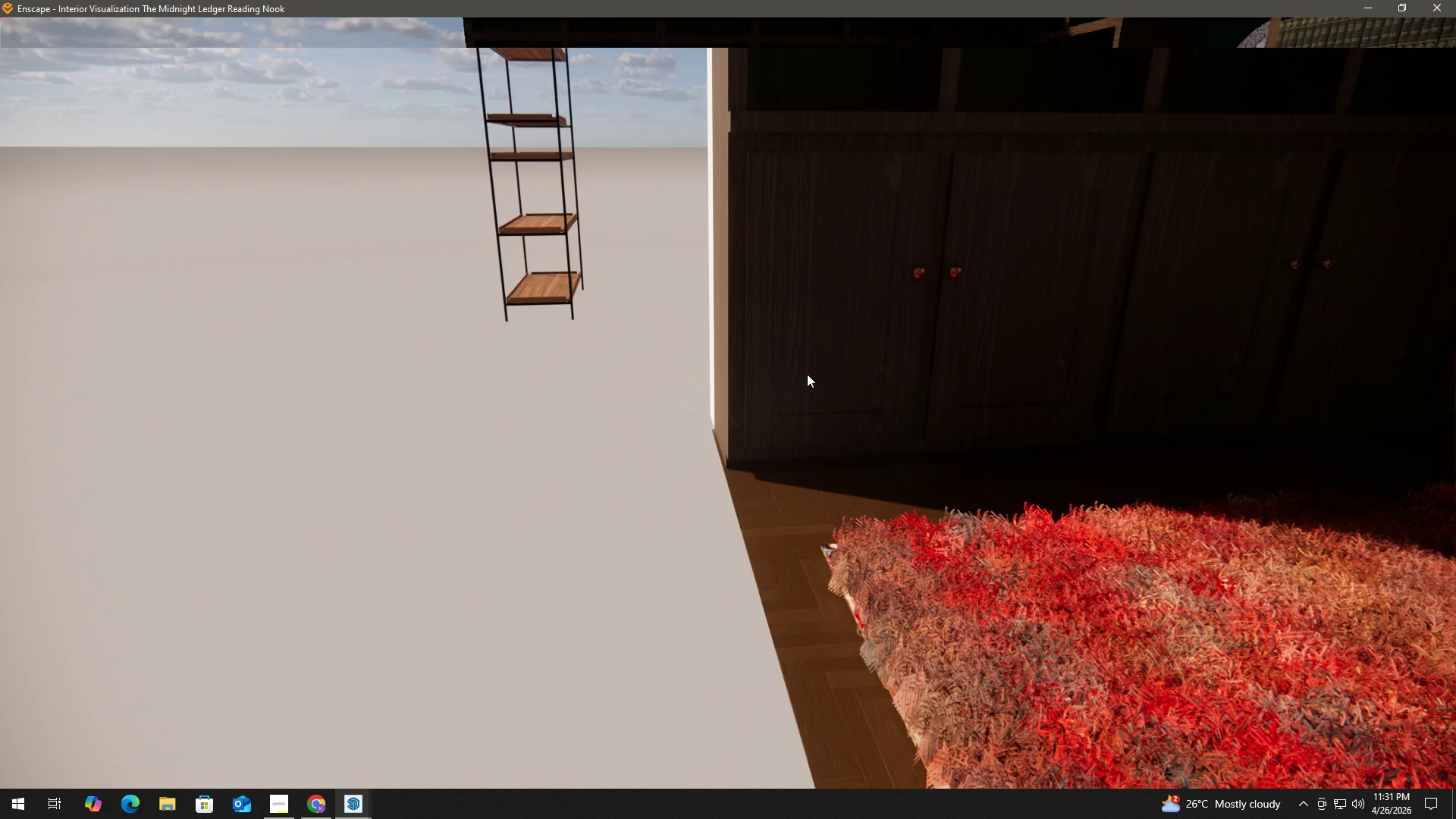 
scroll: coordinate [812, 383], scroll_direction: down, amount: 5.0
 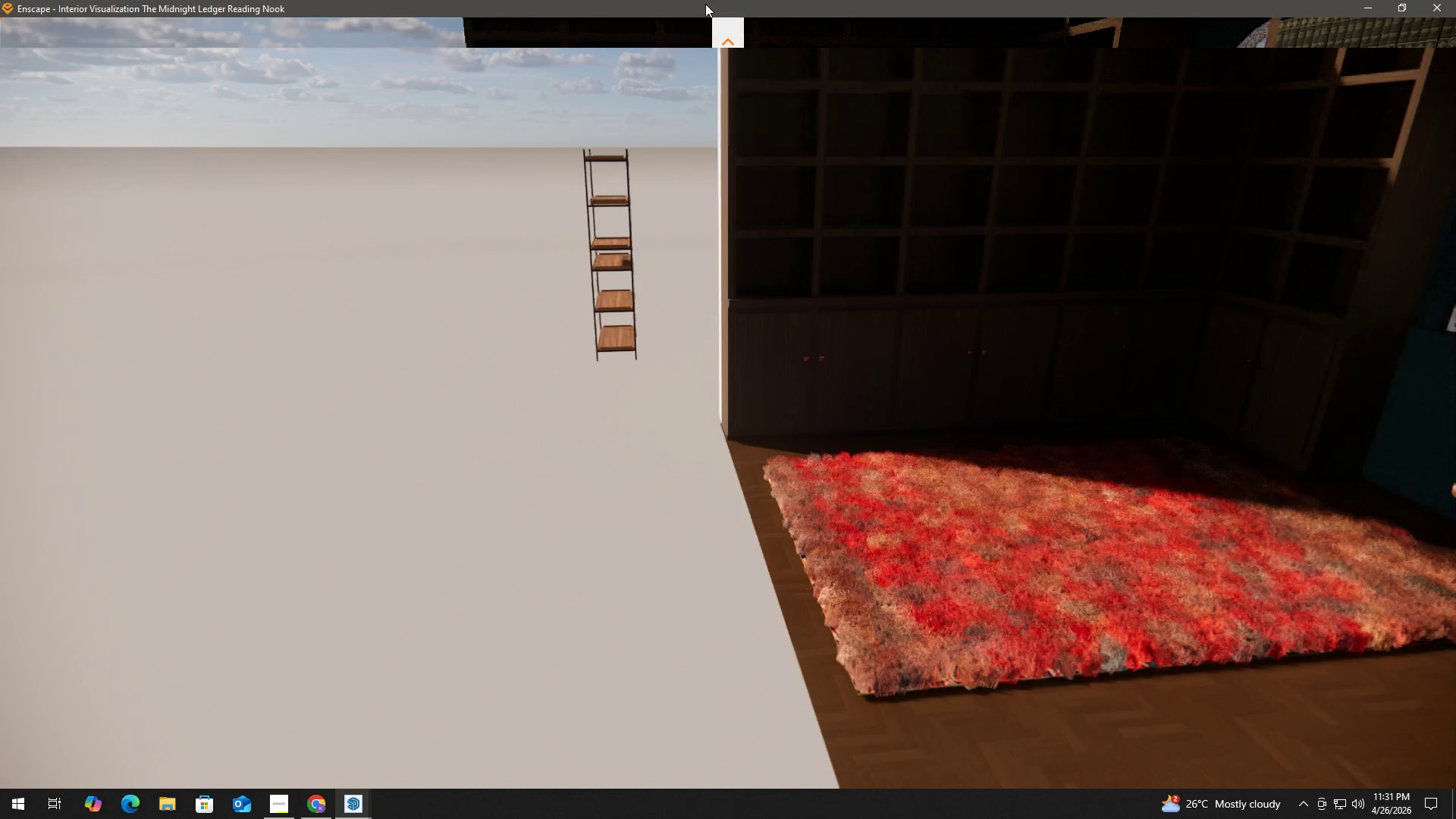 
left_click_drag(start_coordinate=[657, 5], to_coordinate=[1448, 45])
 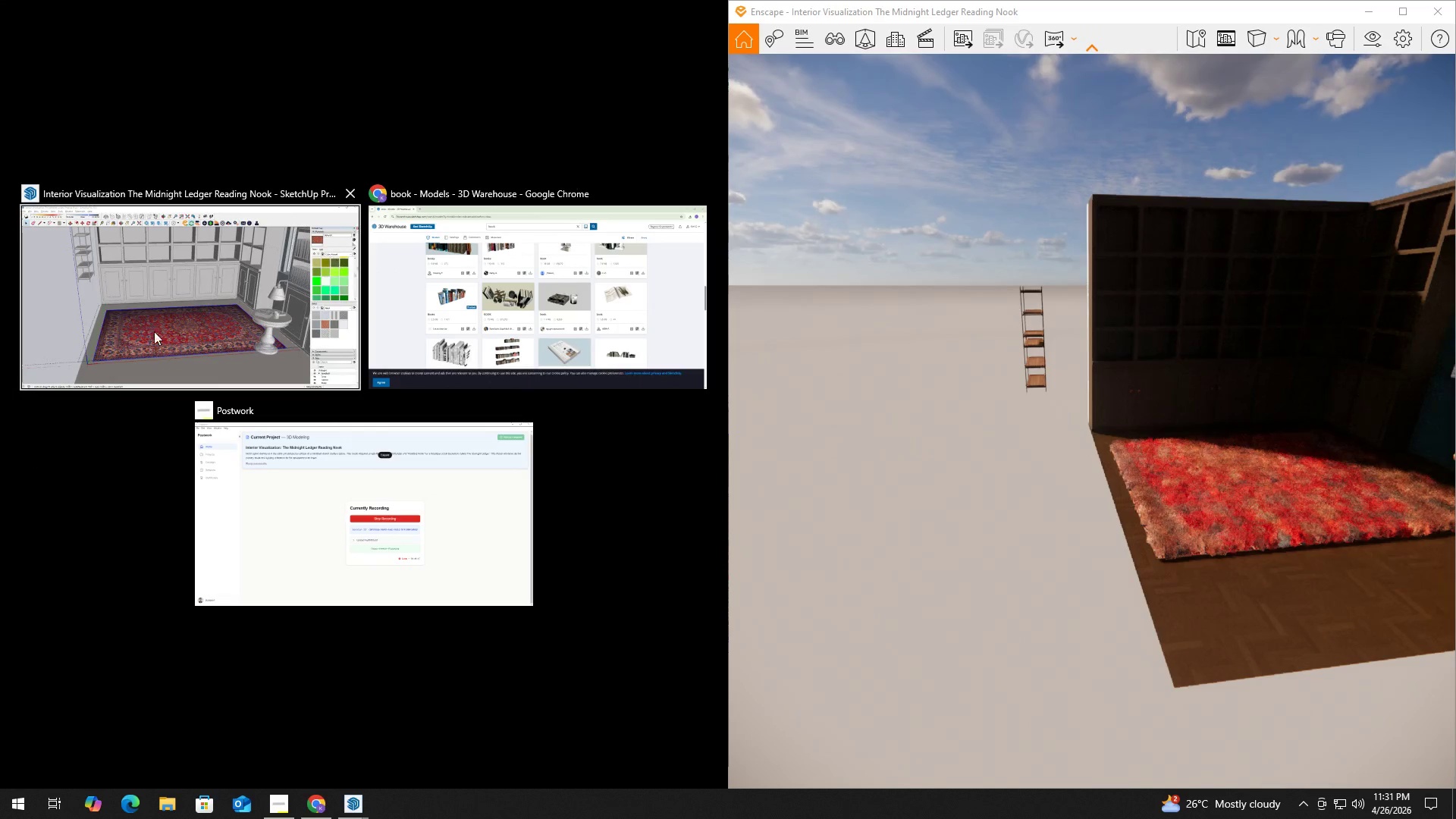 
left_click([296, 307])
 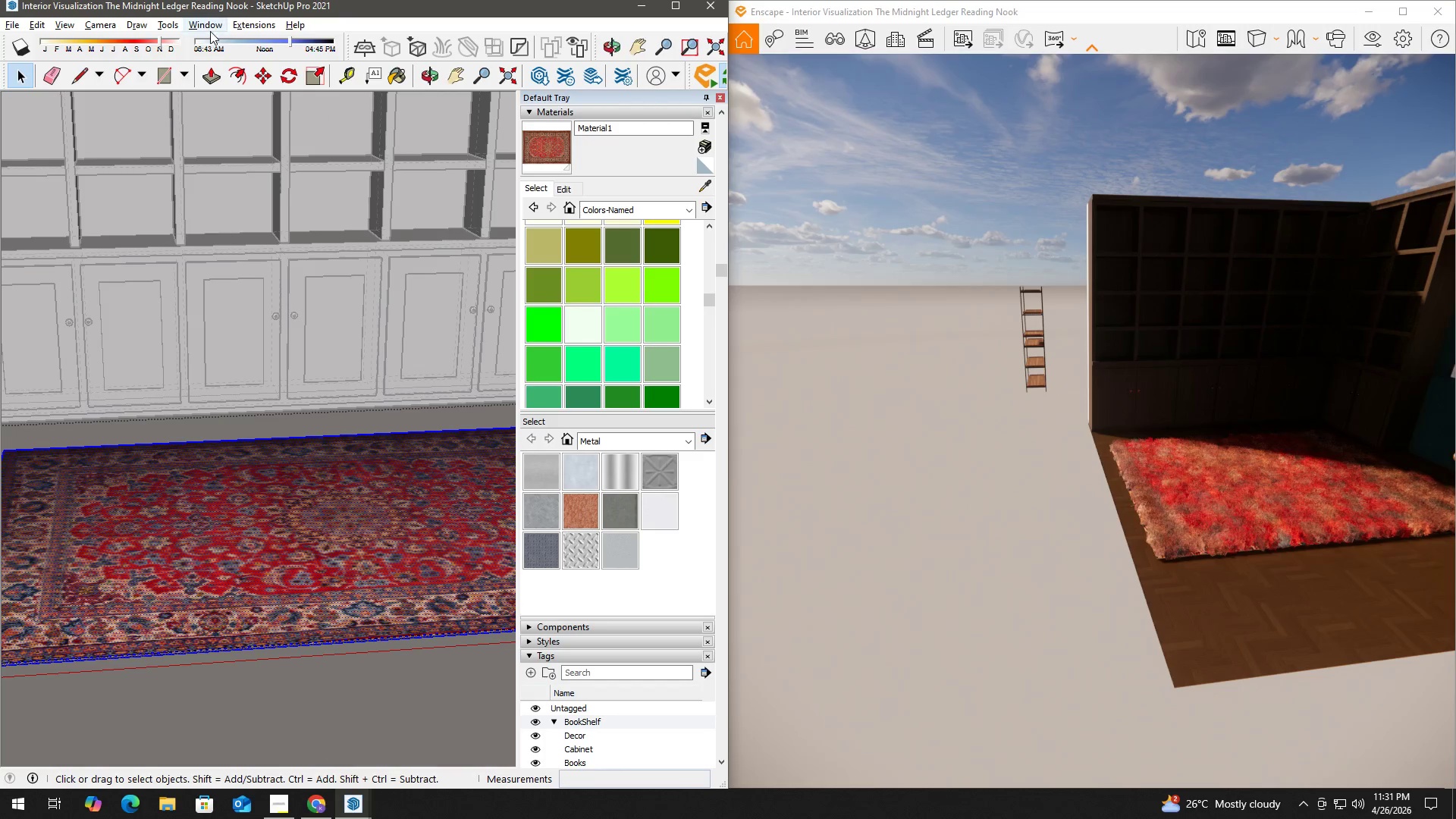 
left_click([244, 27])
 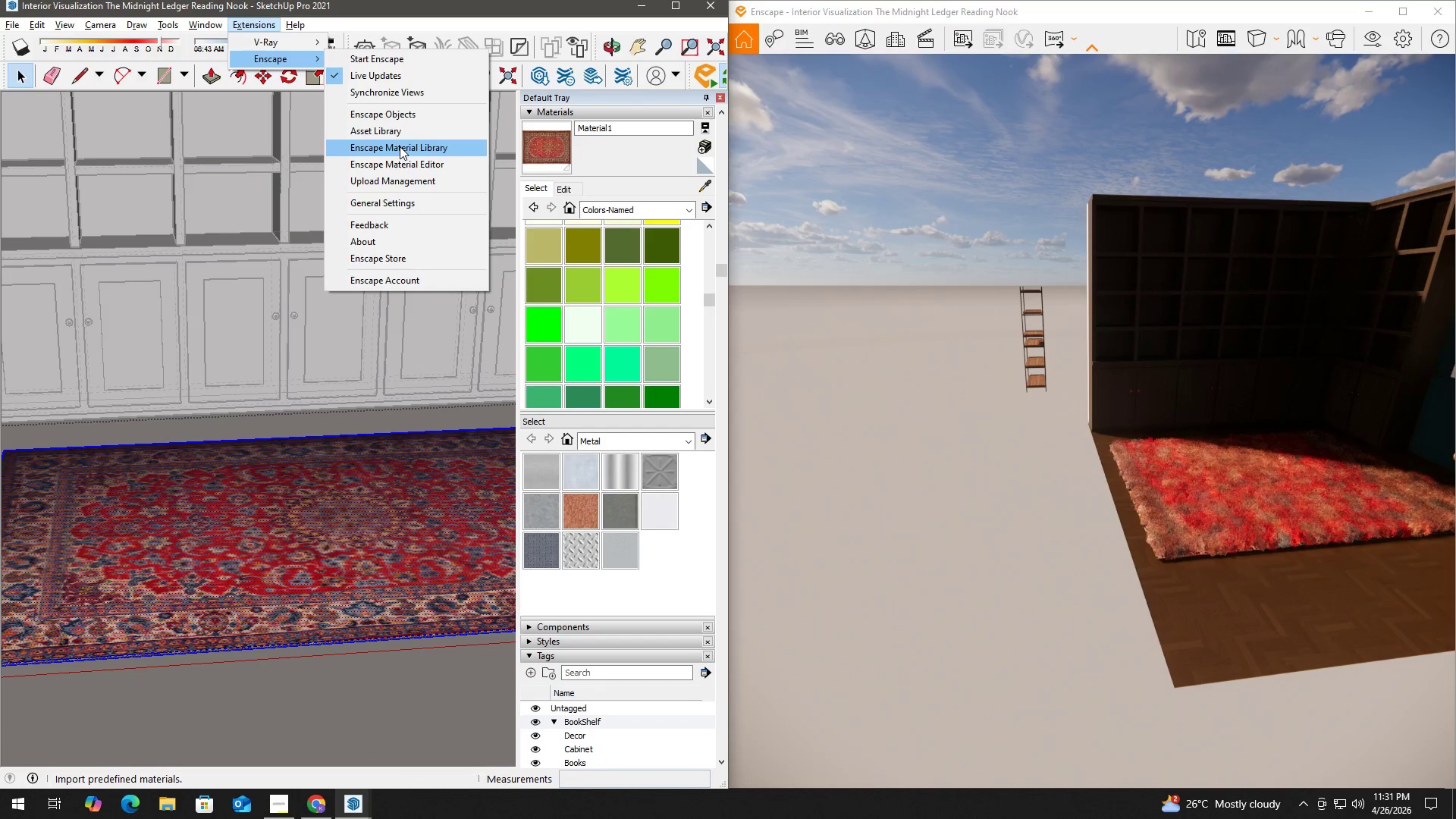 
left_click([406, 162])
 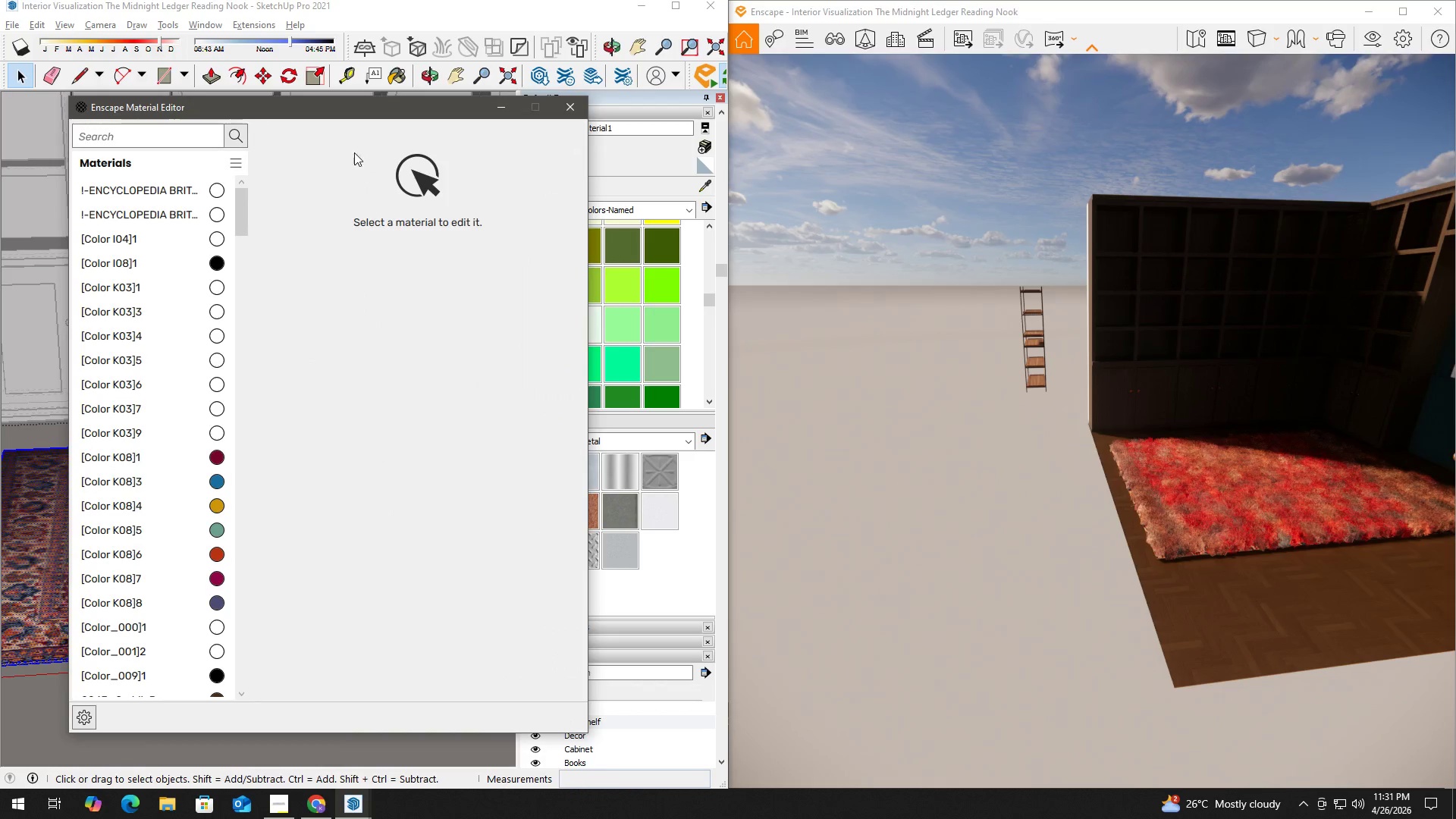 
left_click_drag(start_coordinate=[372, 114], to_coordinate=[544, 111])
 